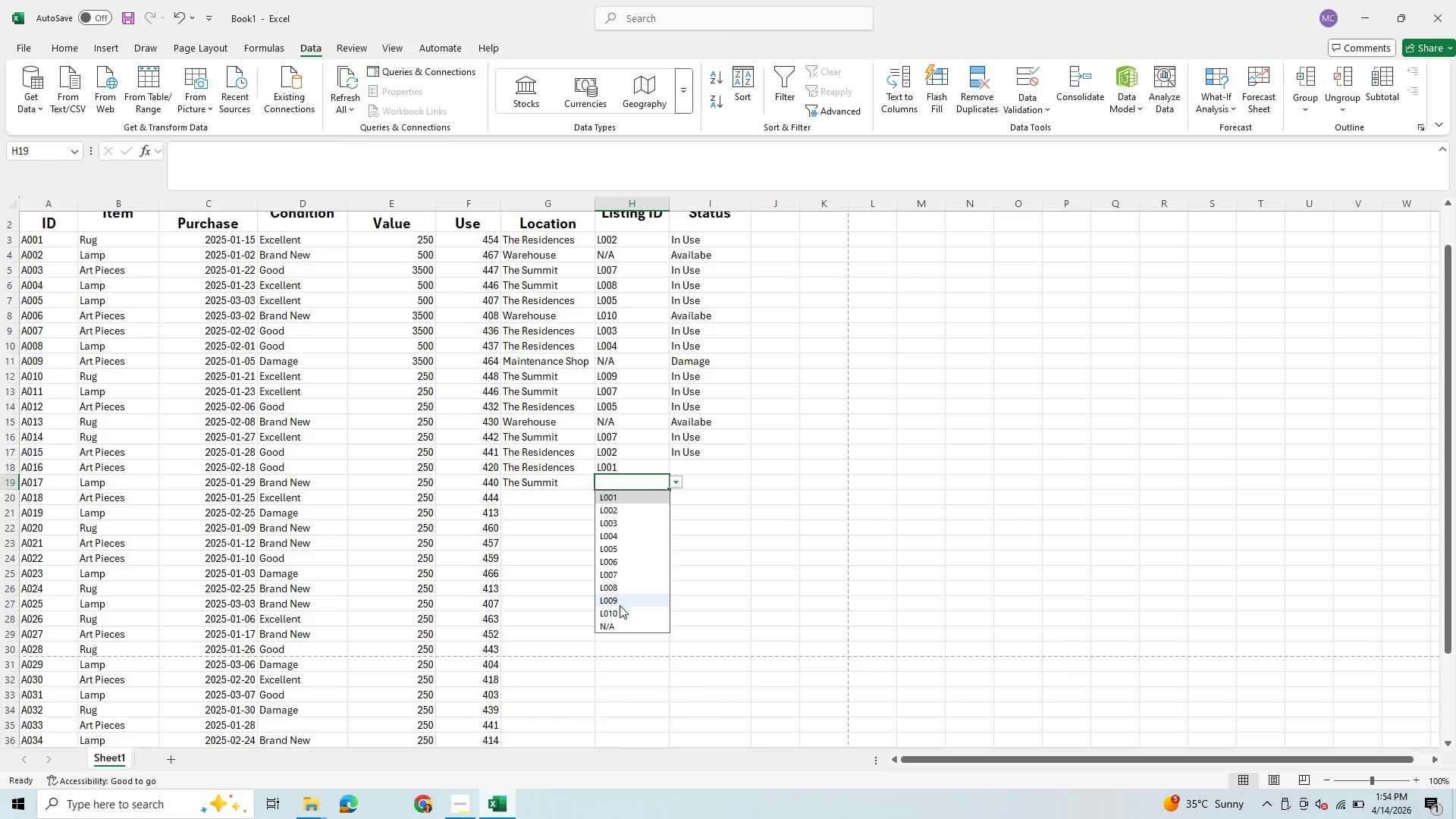 
left_click([620, 610])
 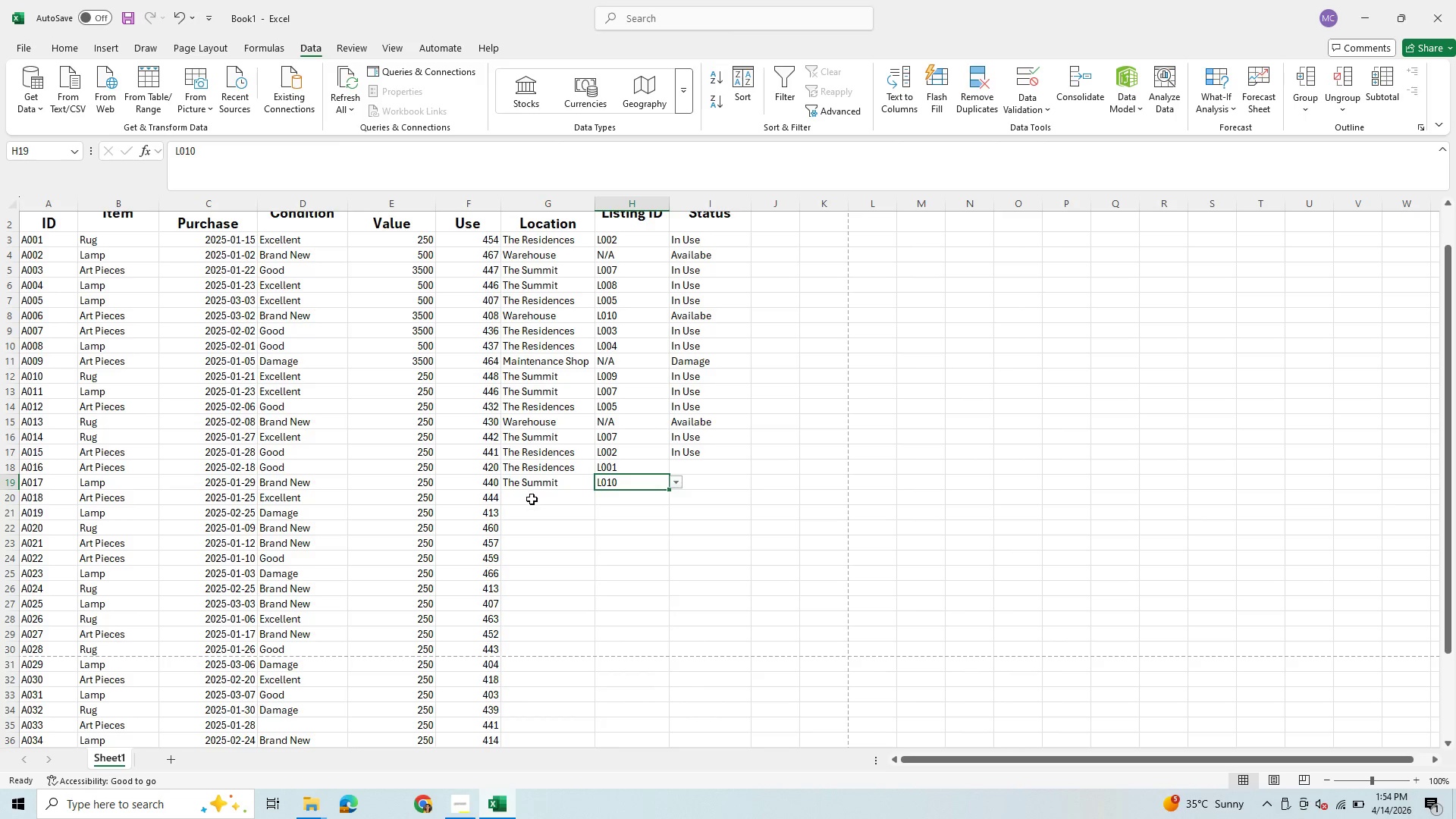 
left_click([532, 500])
 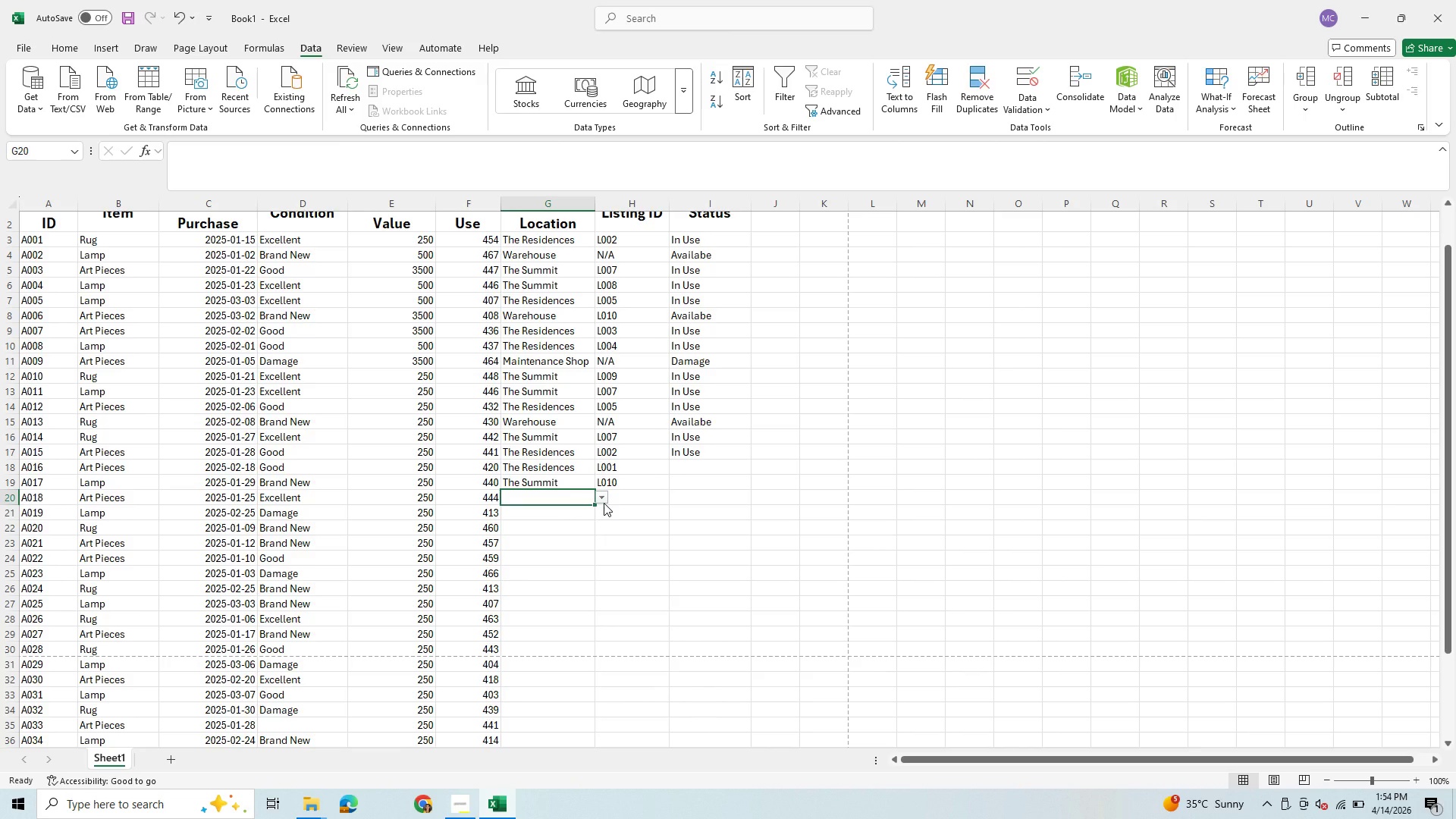 
scroll: coordinate [391, 497], scroll_direction: down, amount: 1.0
 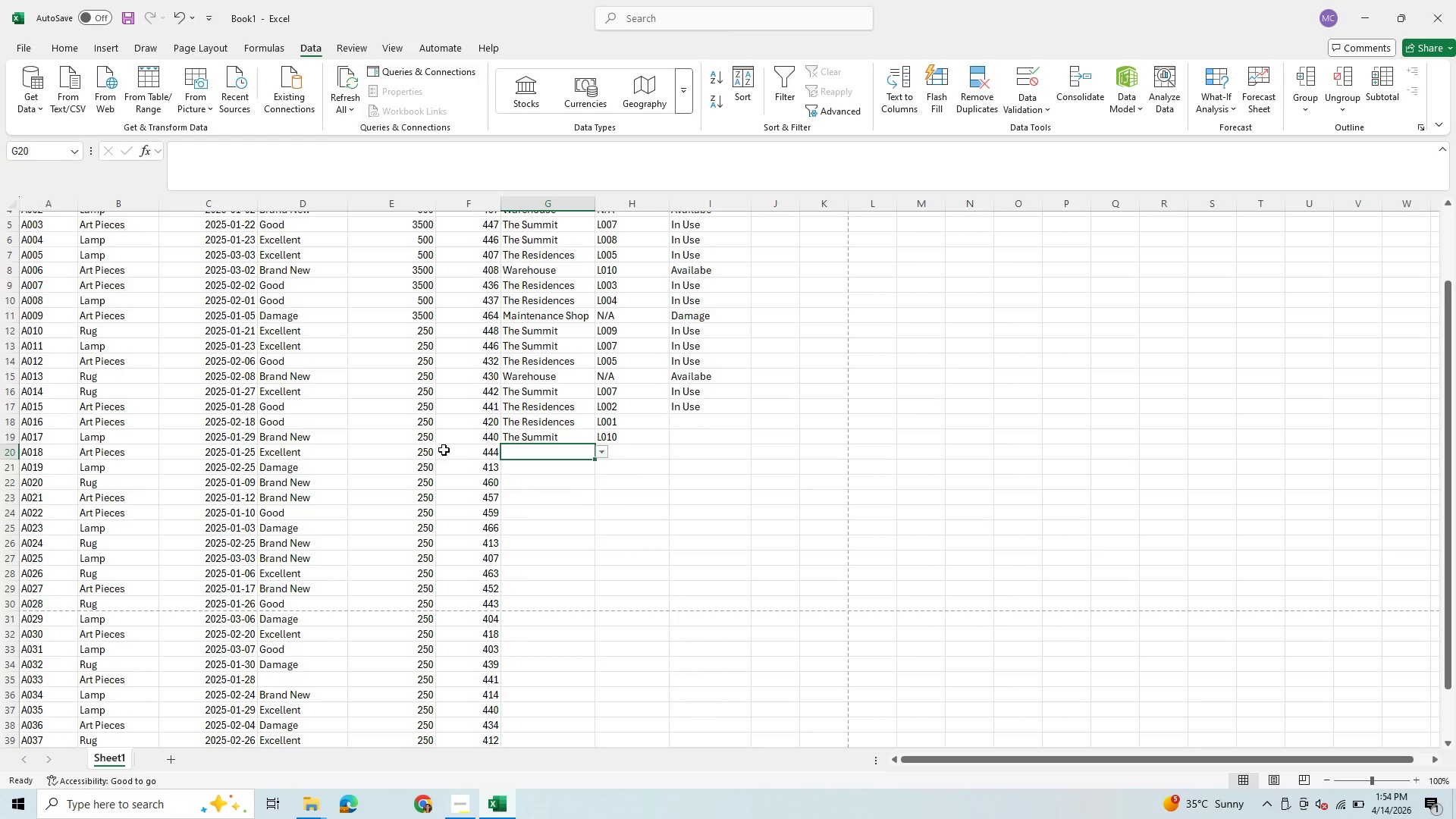 
wait(6.14)
 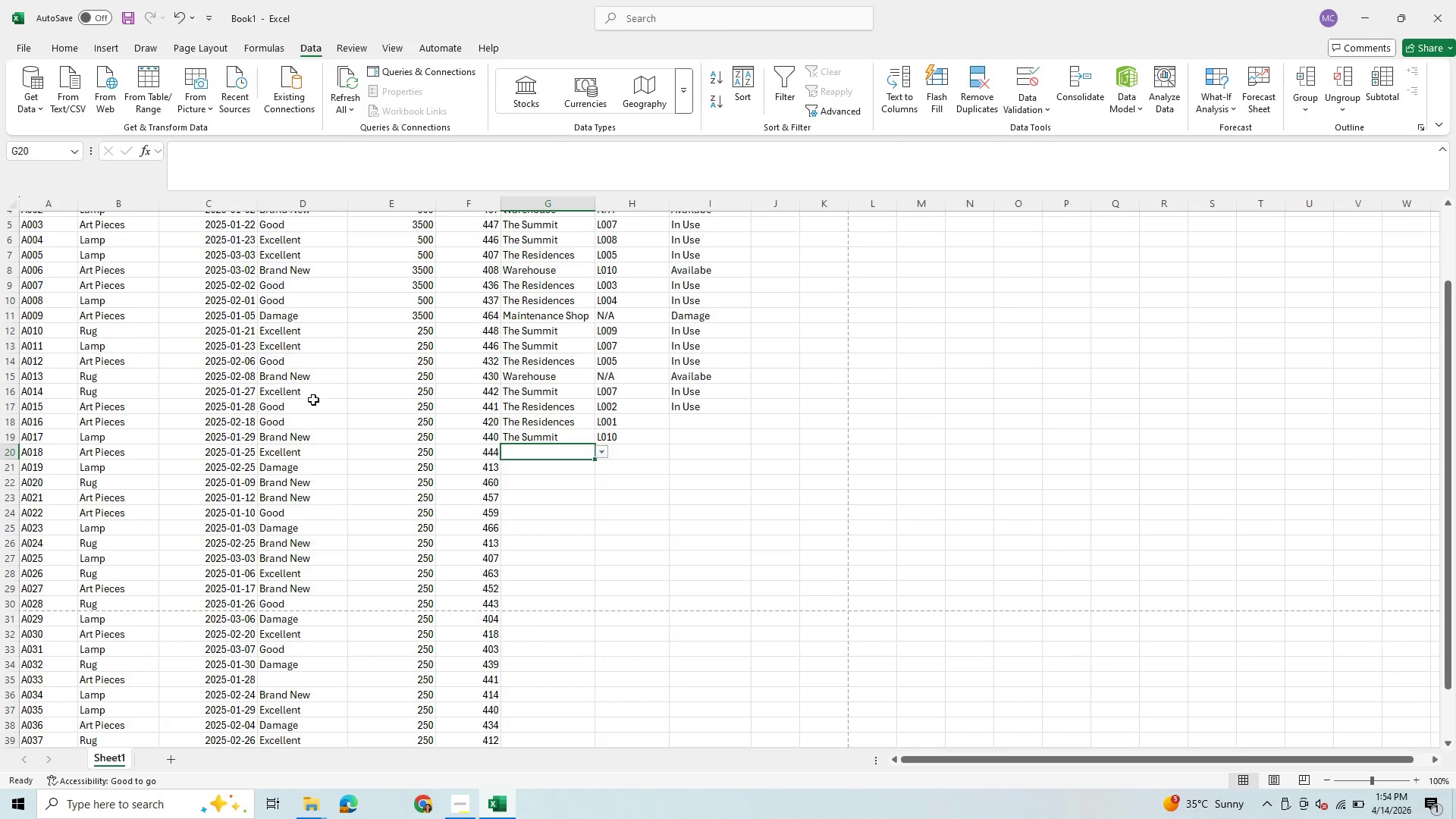 
left_click([603, 437])
 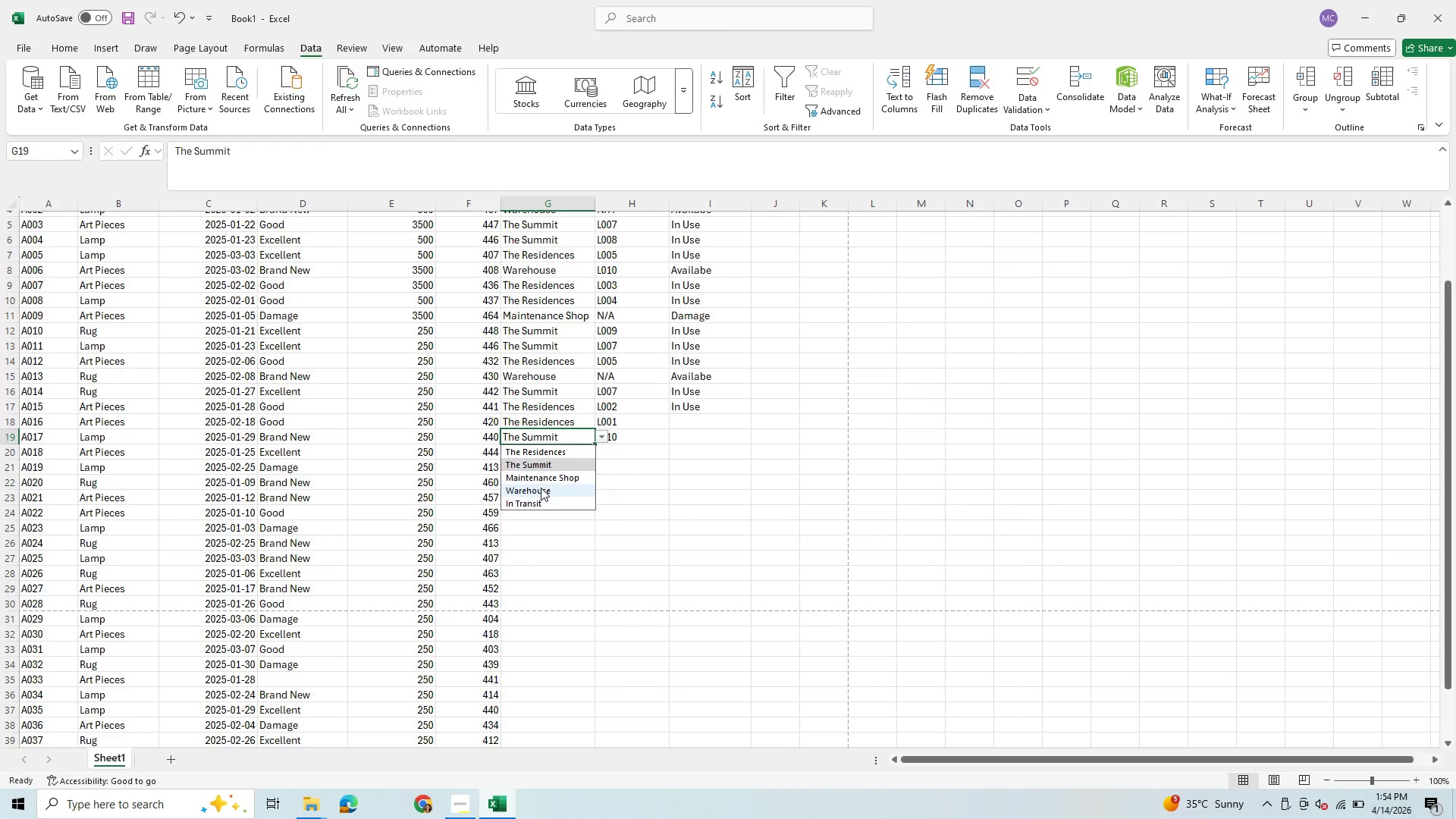 
left_click([541, 491])
 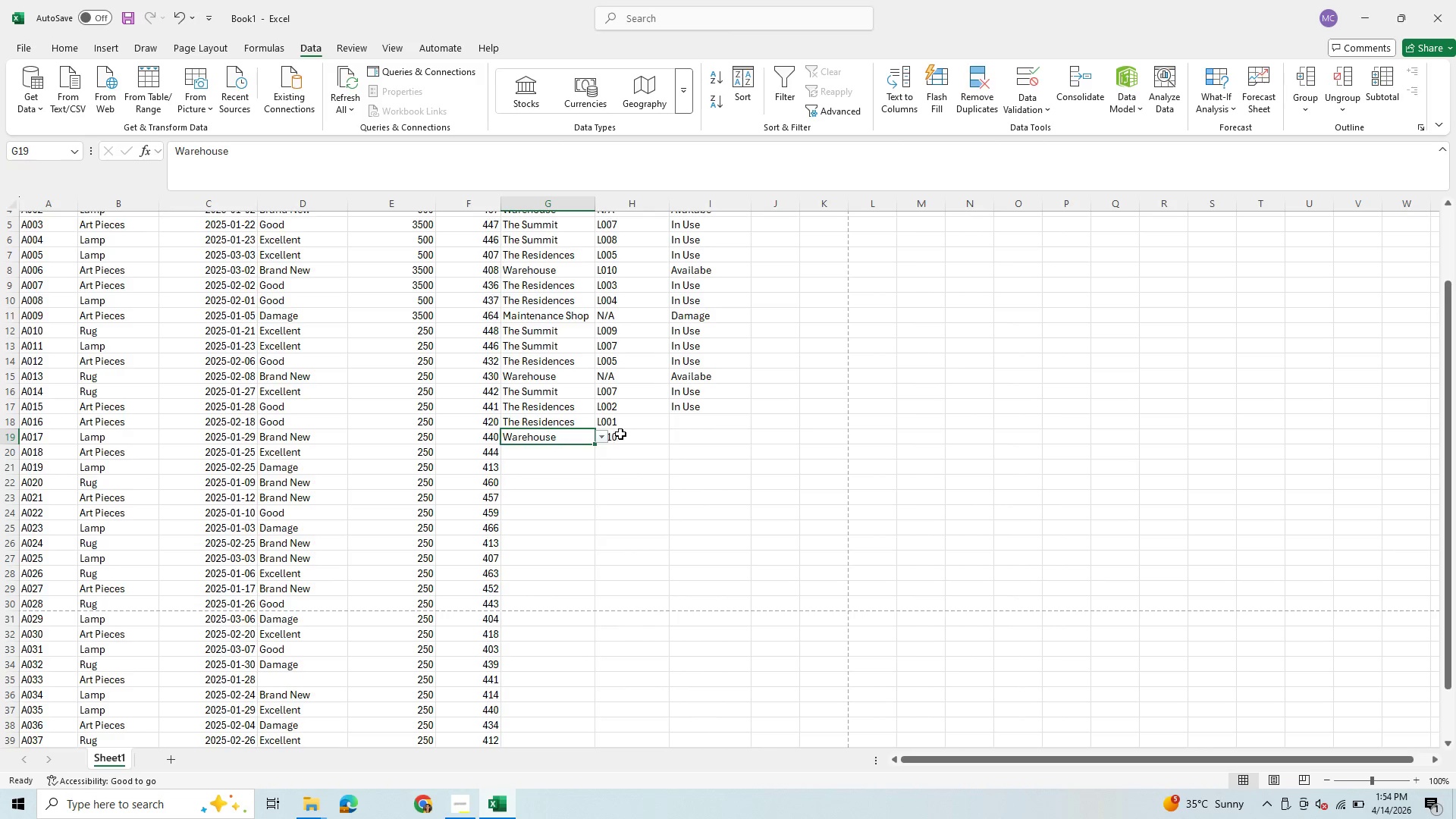 
mouse_move([640, 450])
 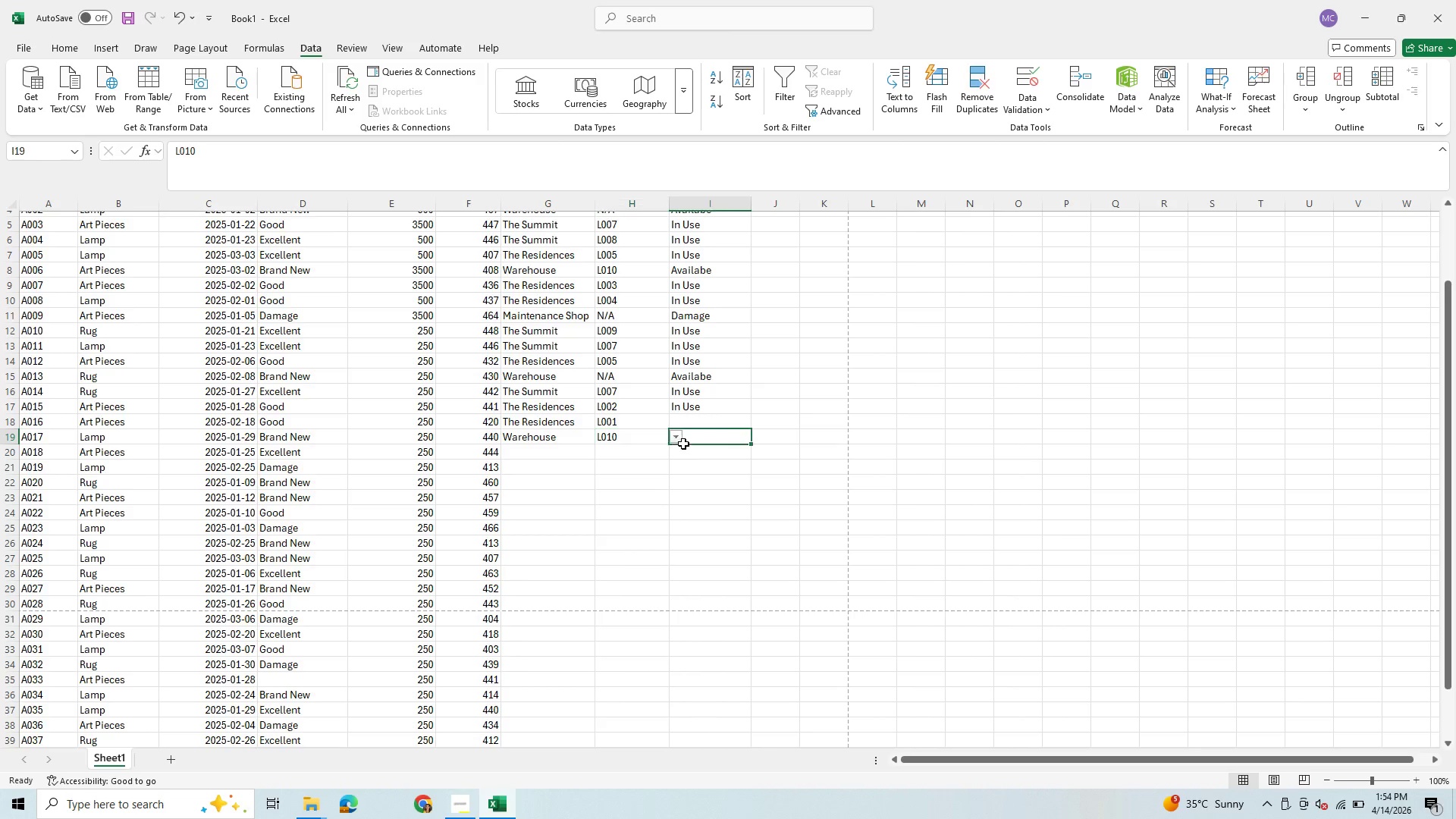 
left_click([683, 444])
 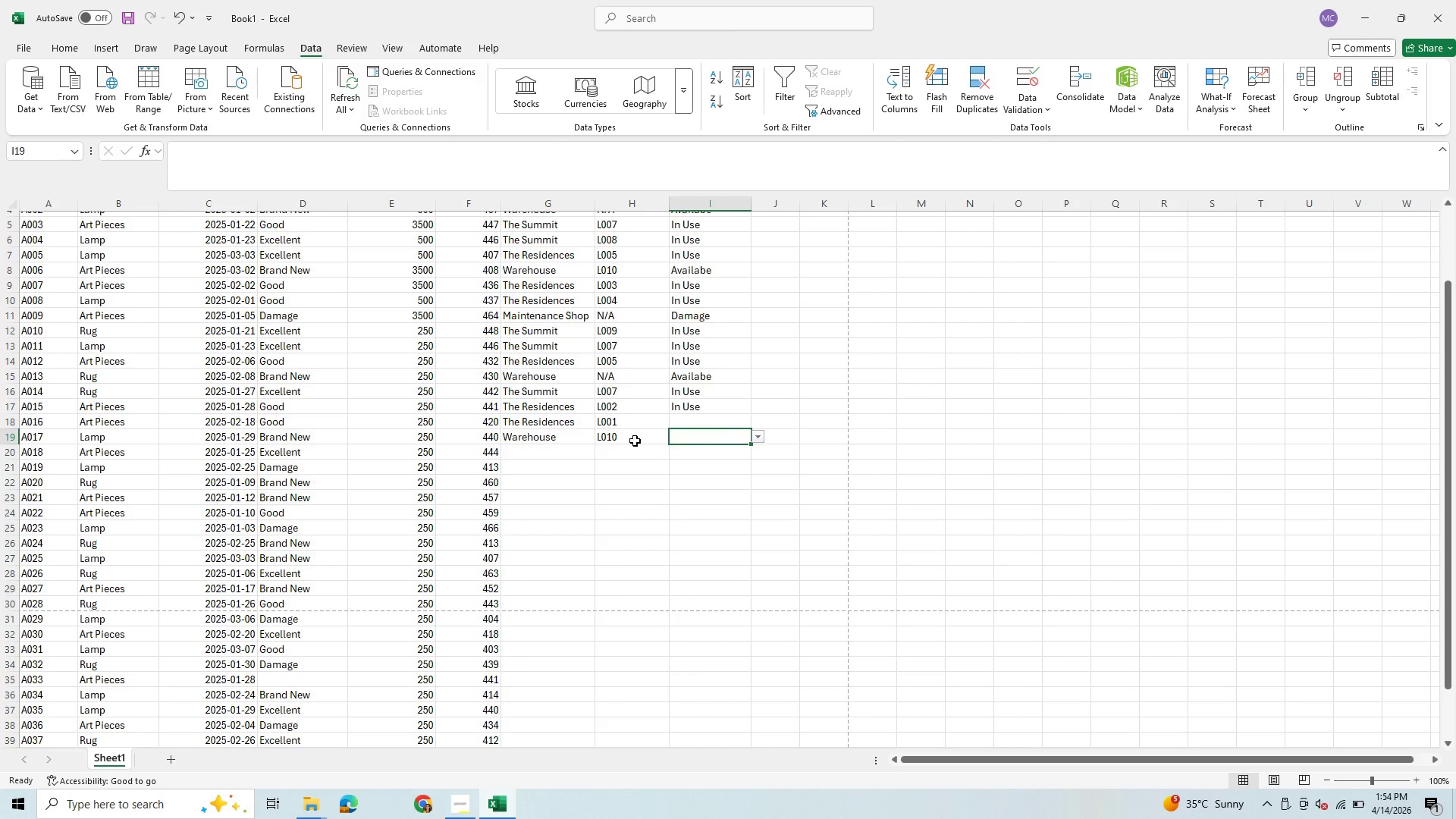 
left_click([635, 441])
 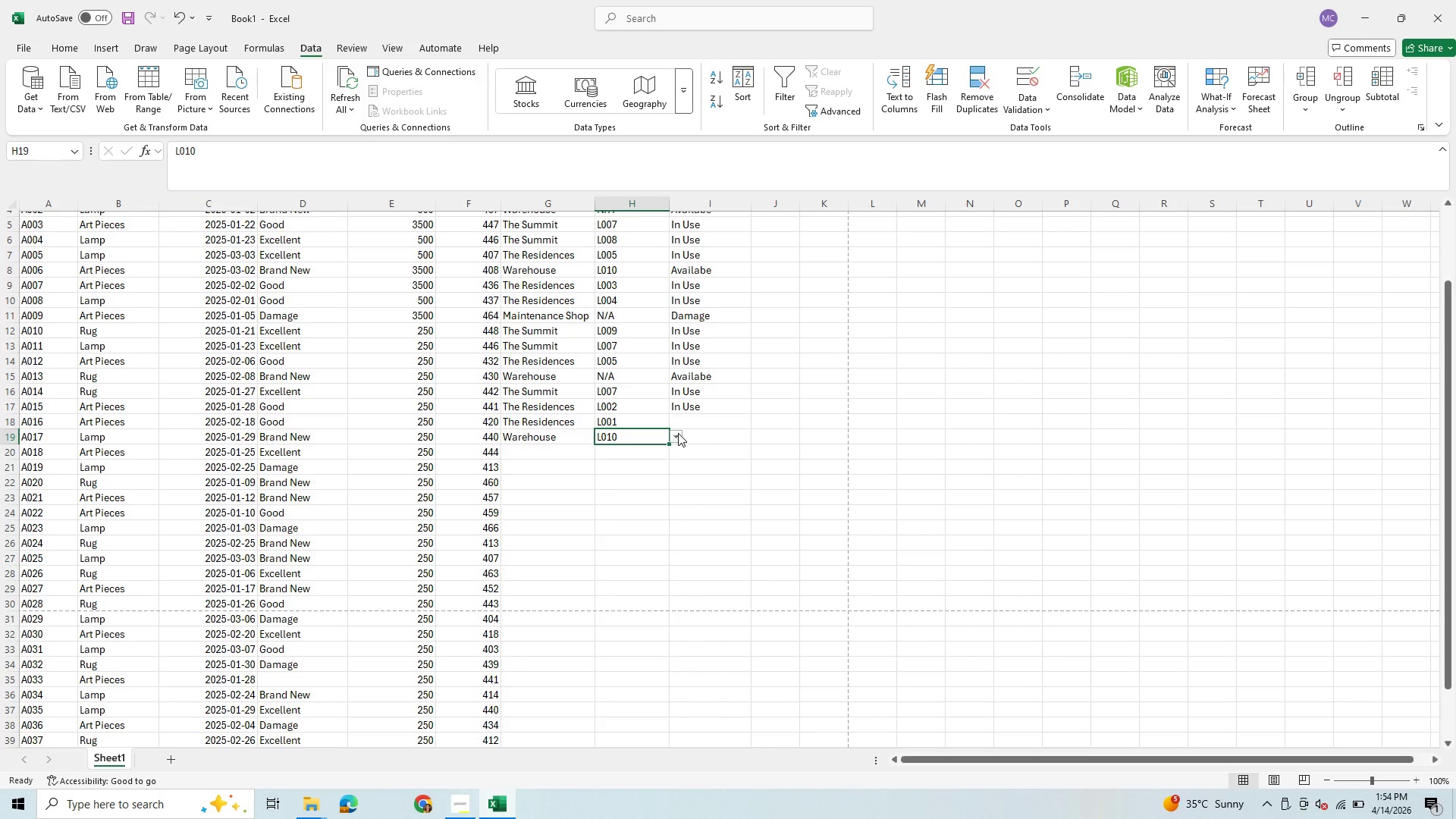 
left_click([678, 435])
 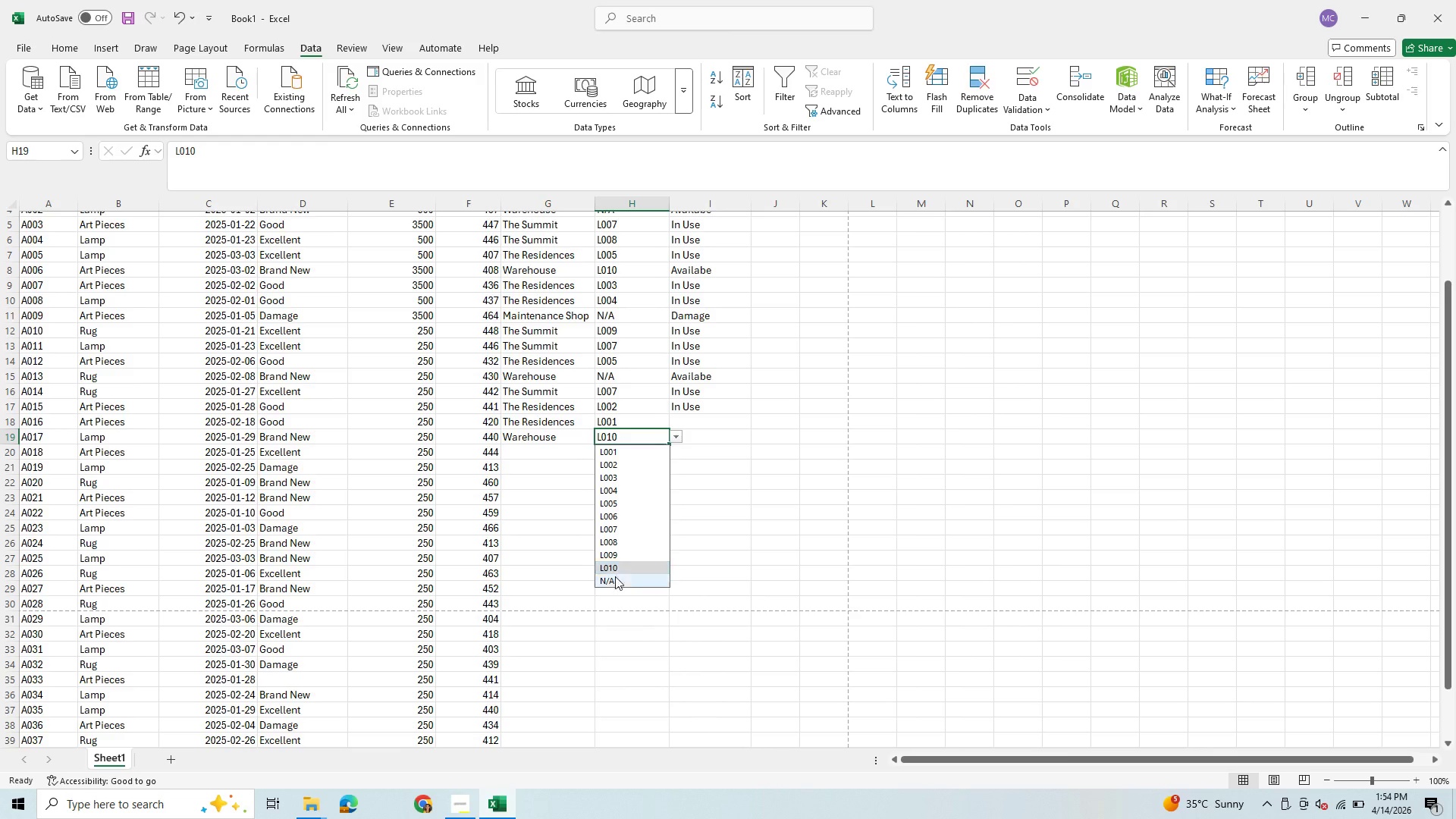 
left_click([614, 579])
 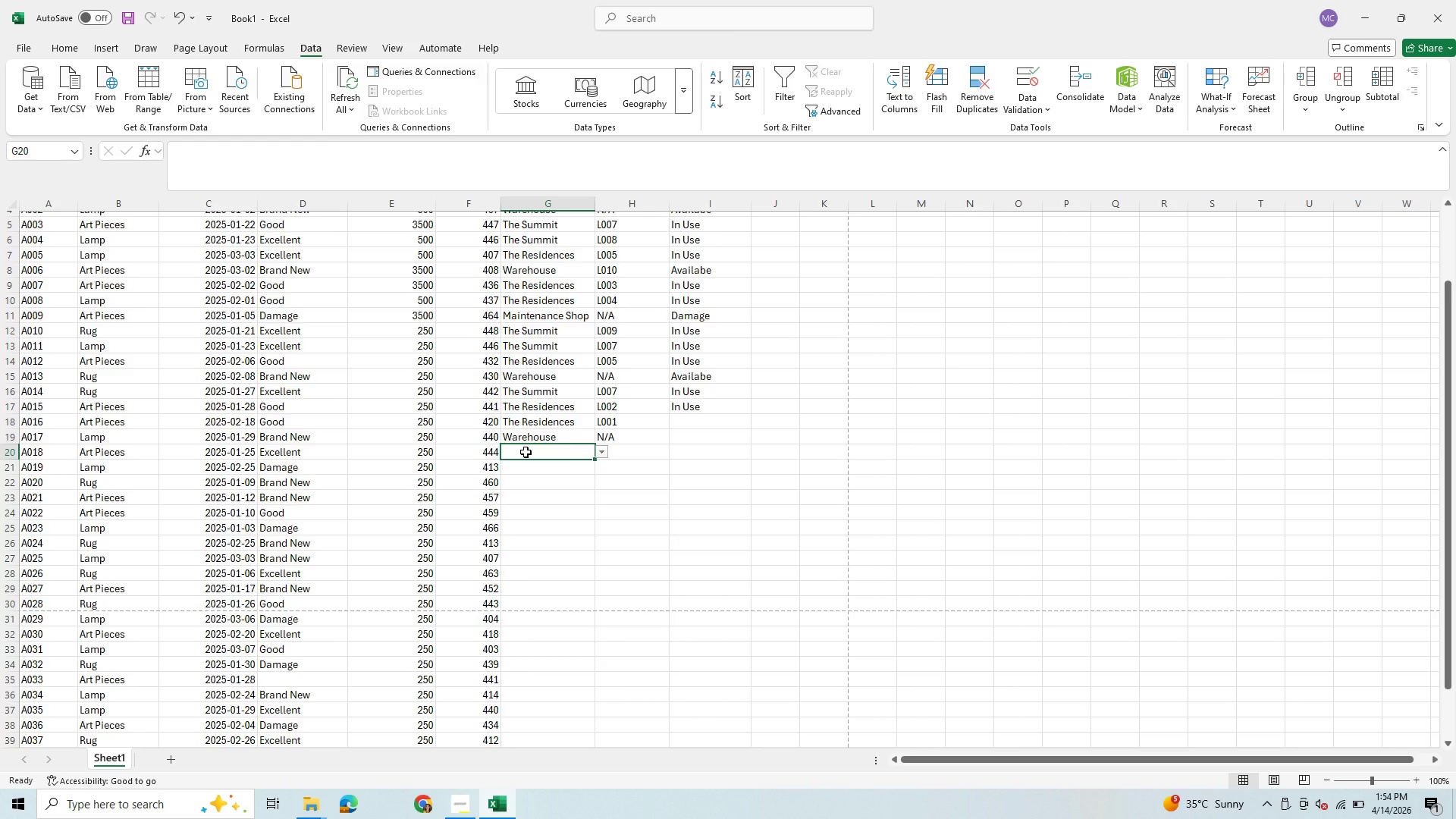 
wait(8.58)
 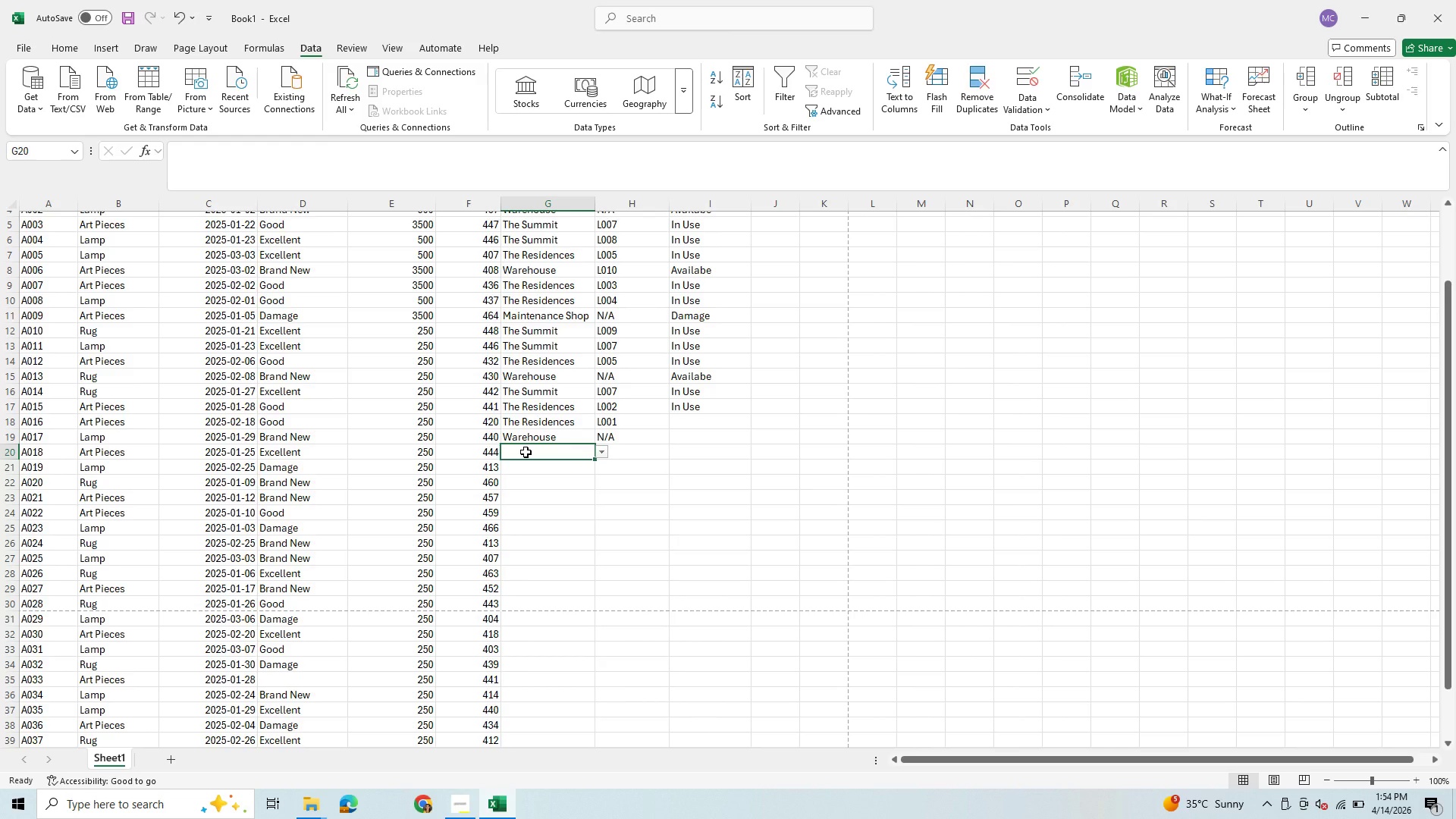 
scroll: coordinate [544, 573], scroll_direction: down, amount: 2.0
 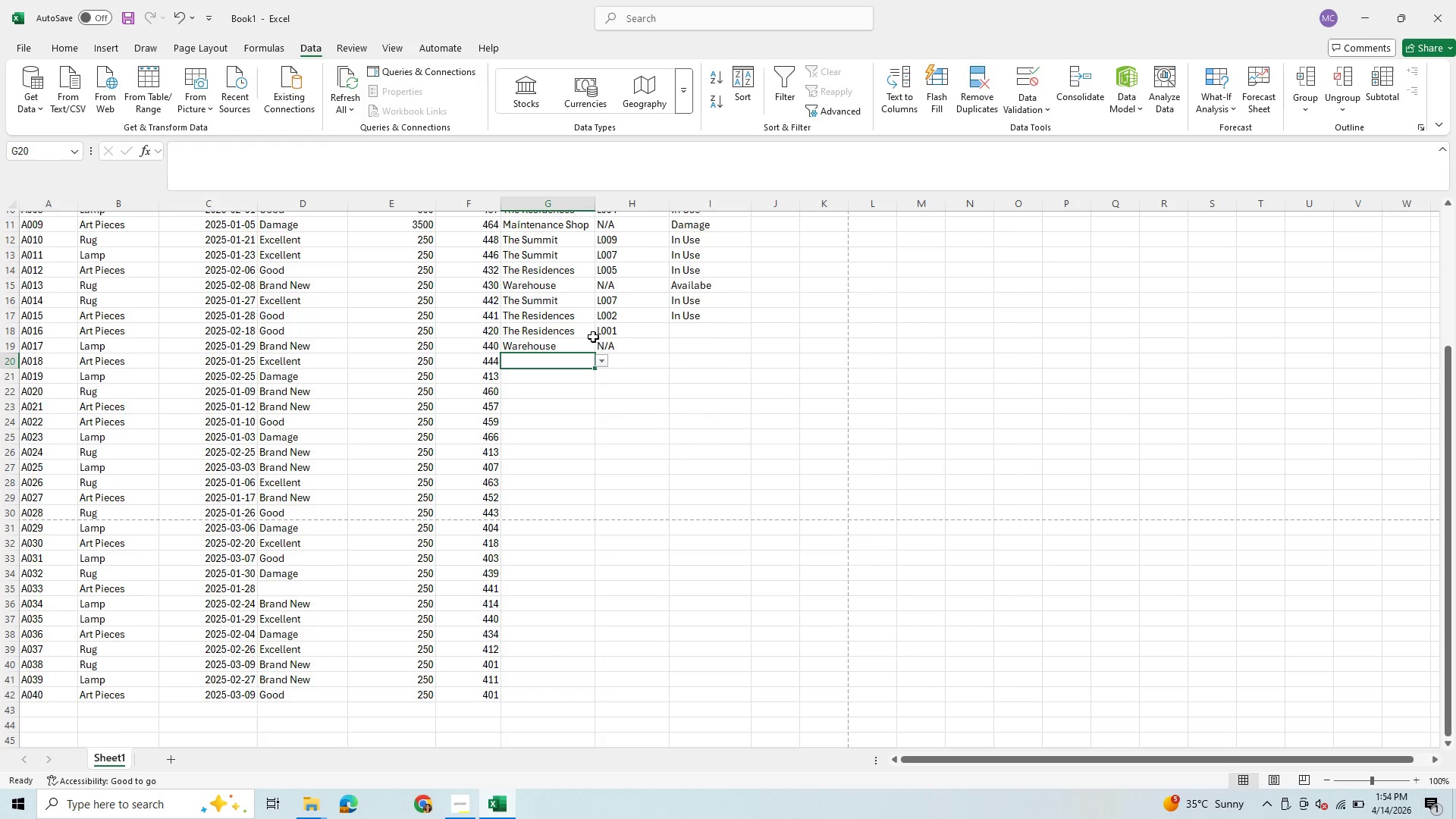 
left_click([603, 362])
 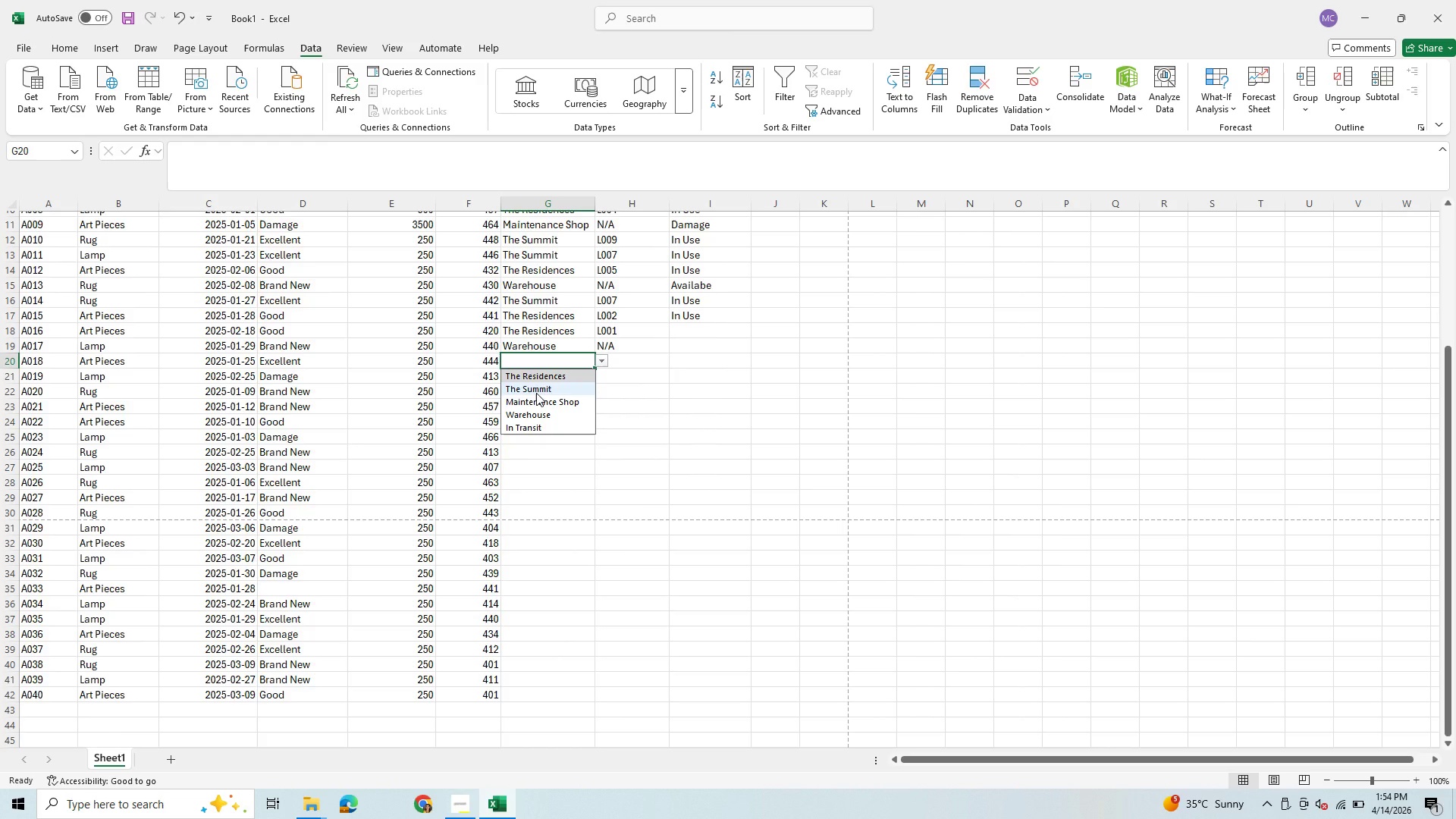 
left_click([536, 393])
 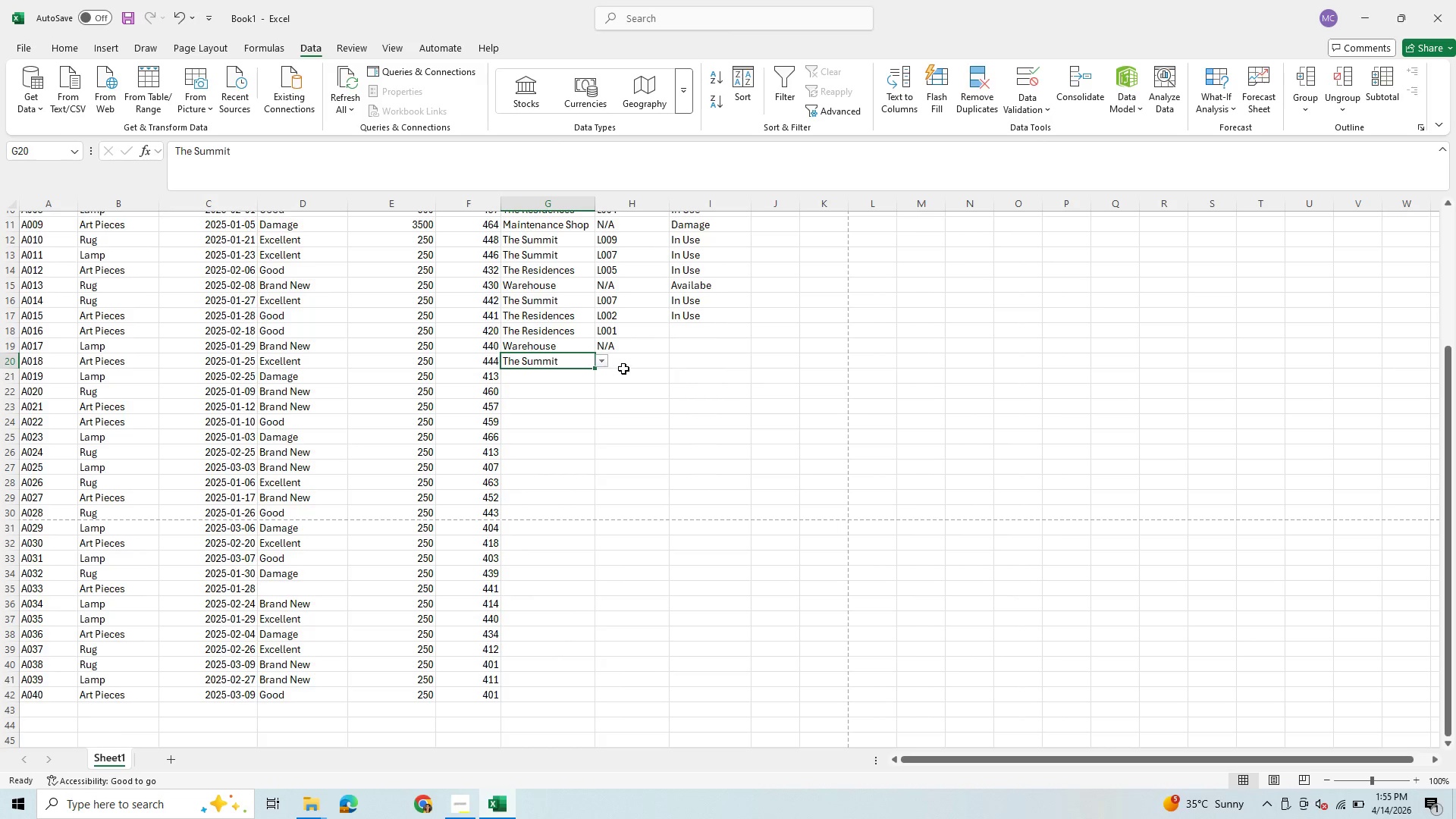 
mouse_move([642, 353])
 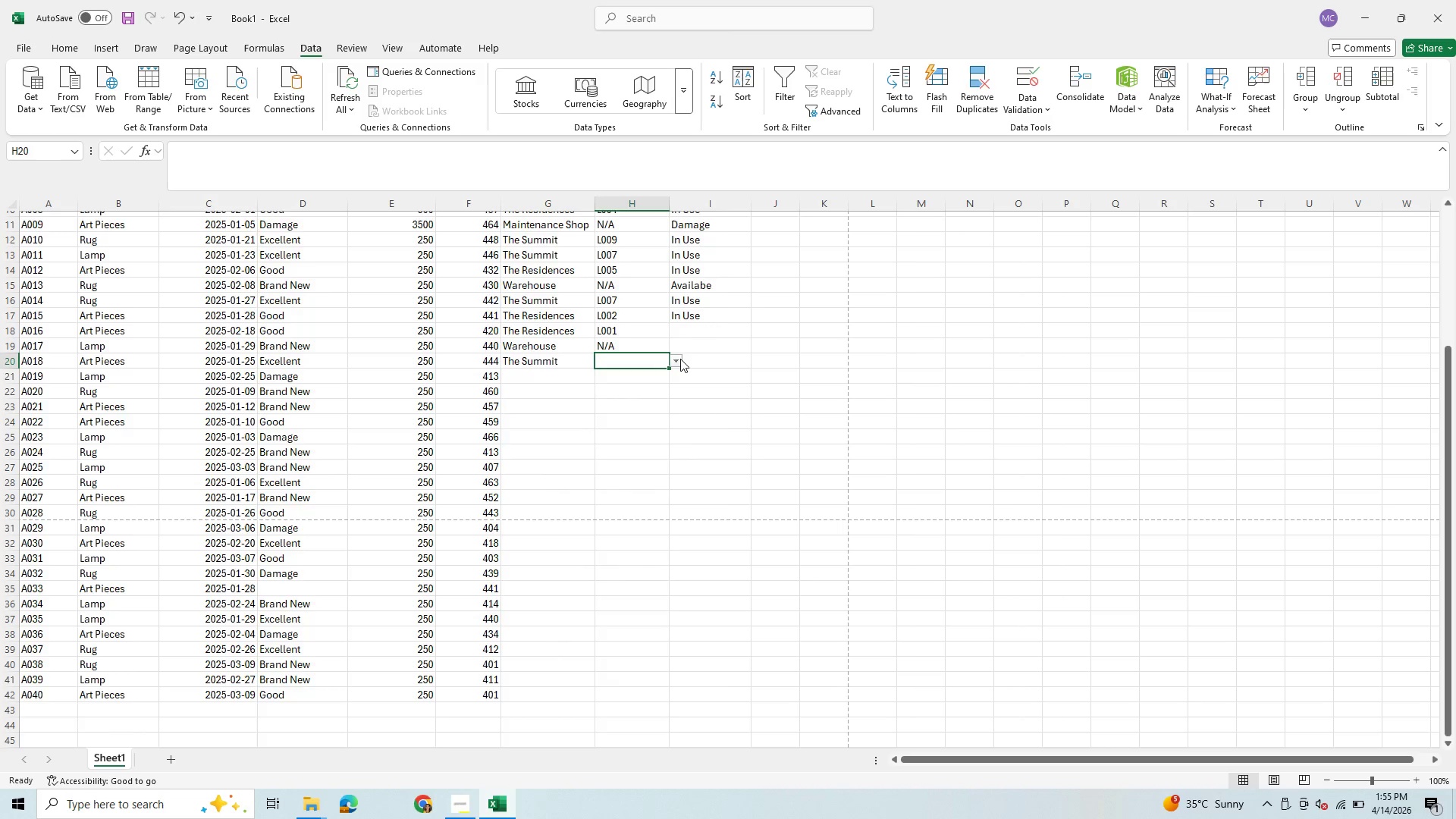 
left_click([680, 359])
 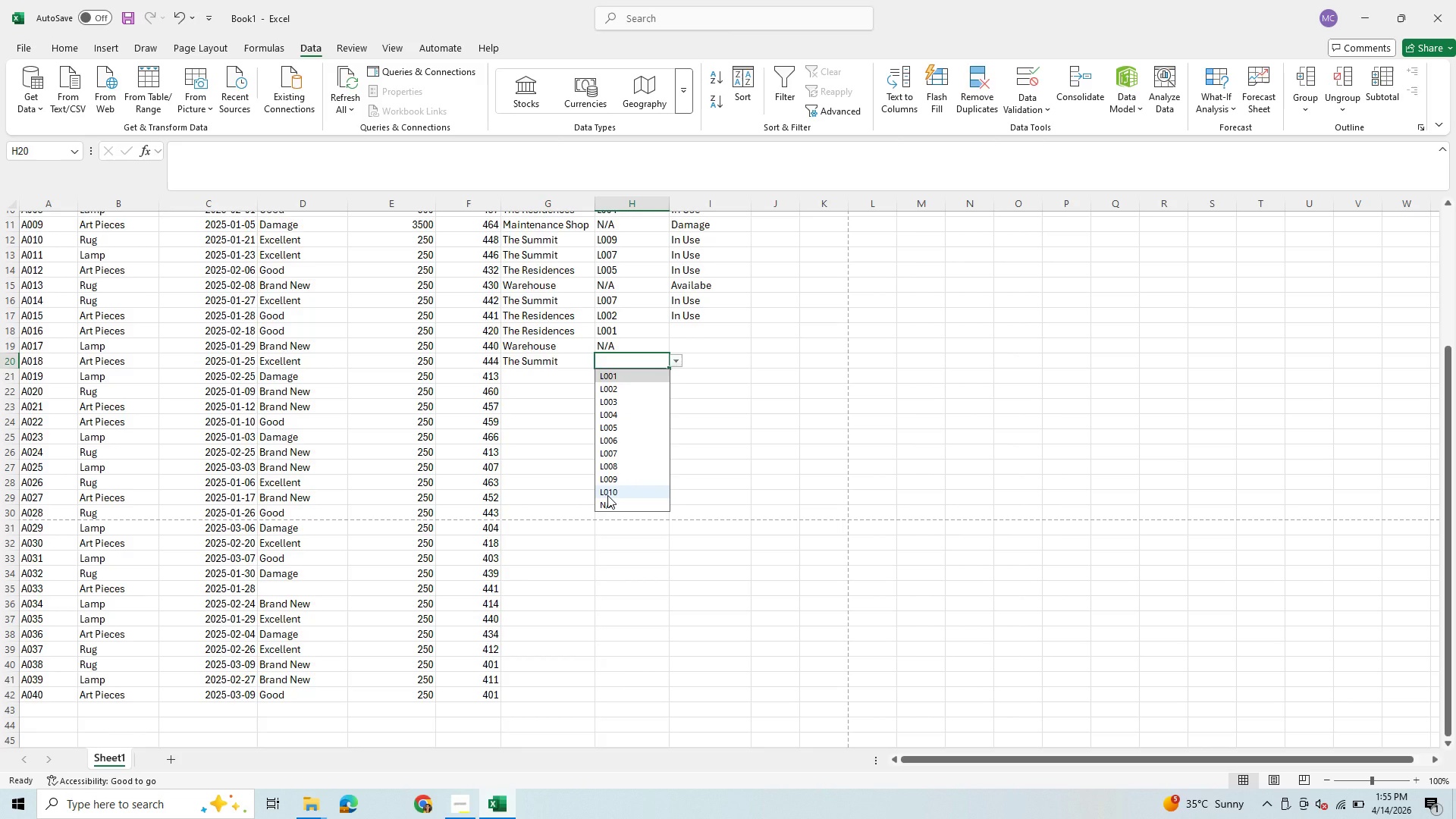 
left_click([607, 495])
 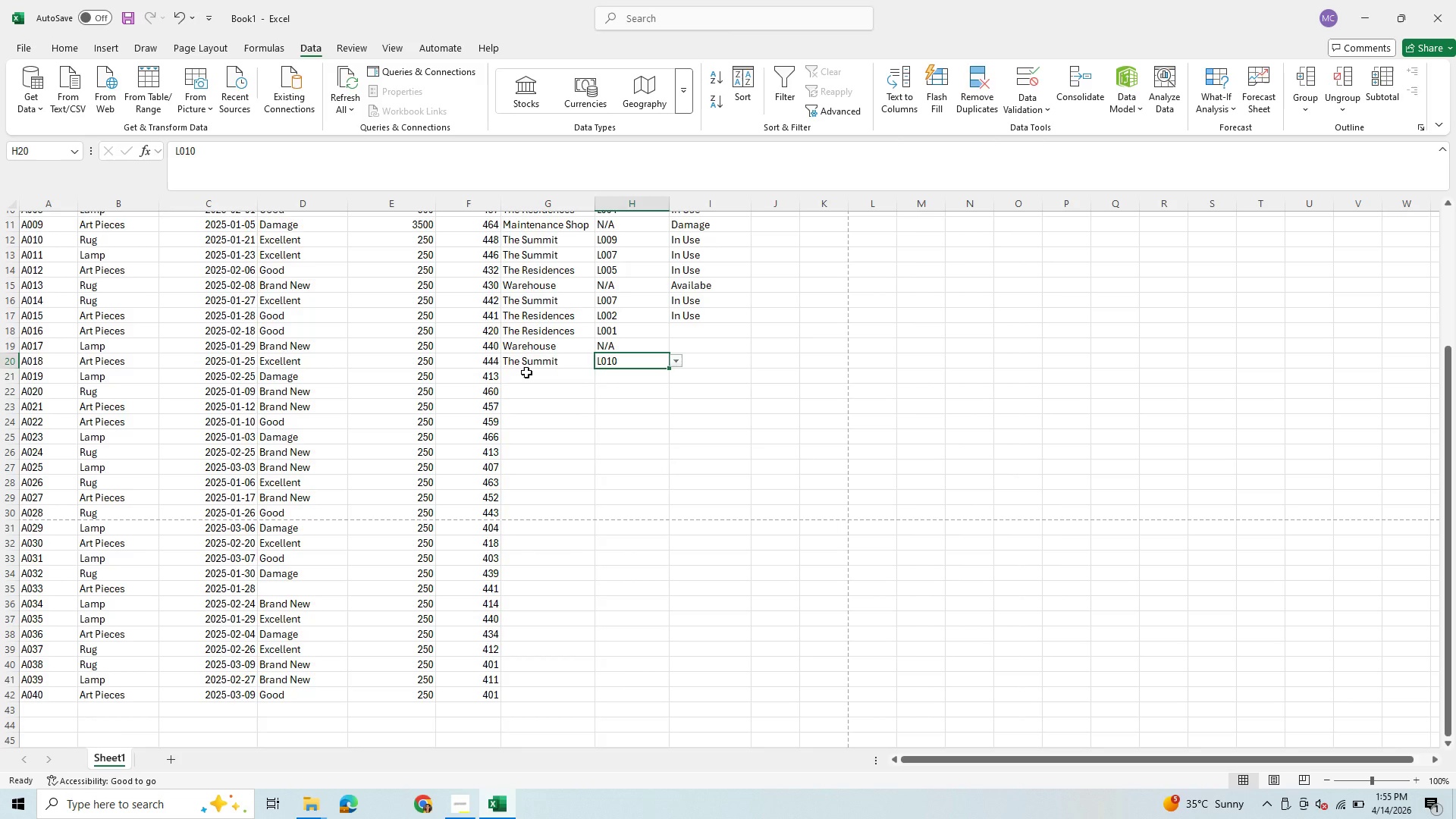 
left_click([526, 372])
 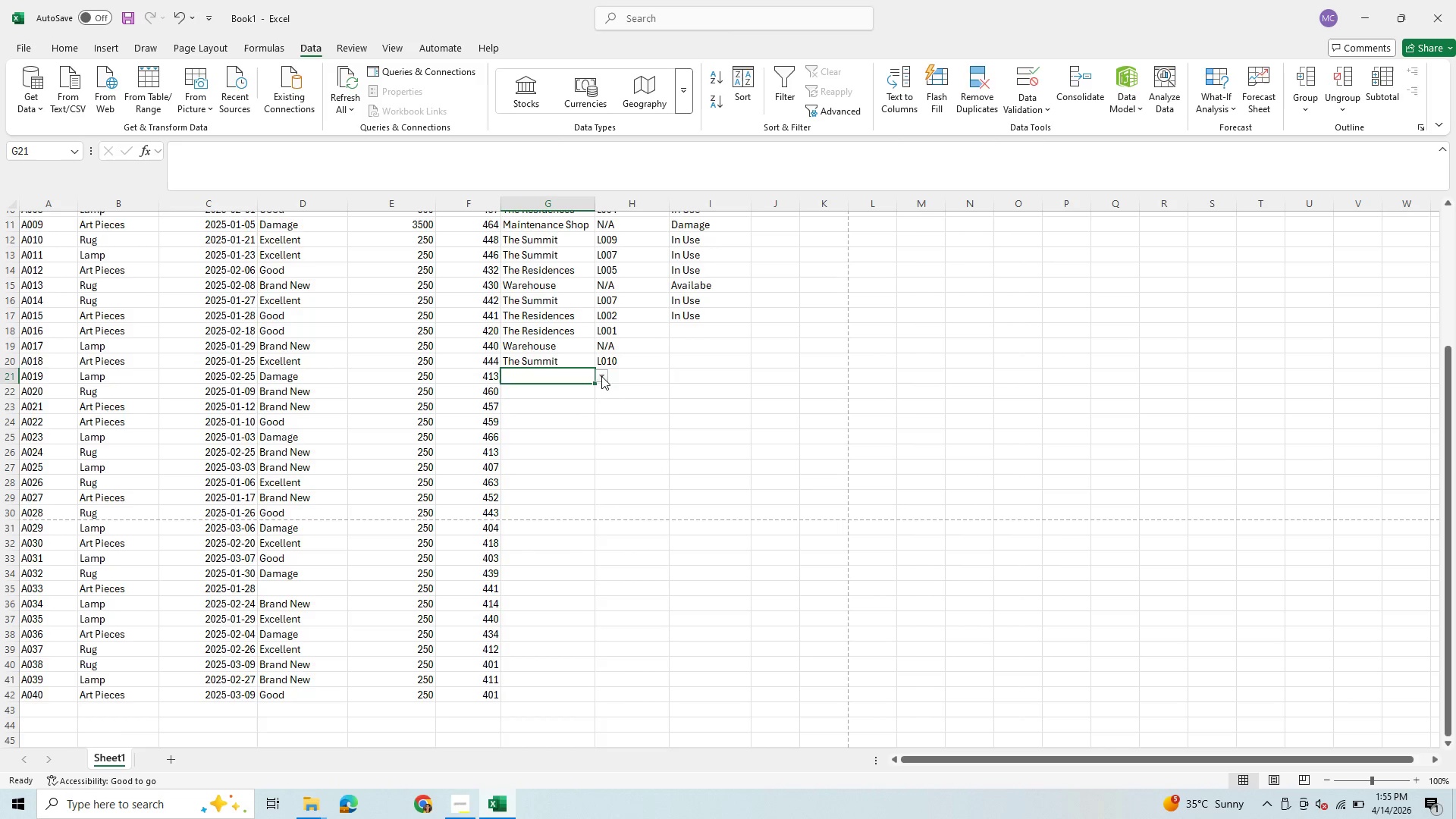 
left_click([603, 376])
 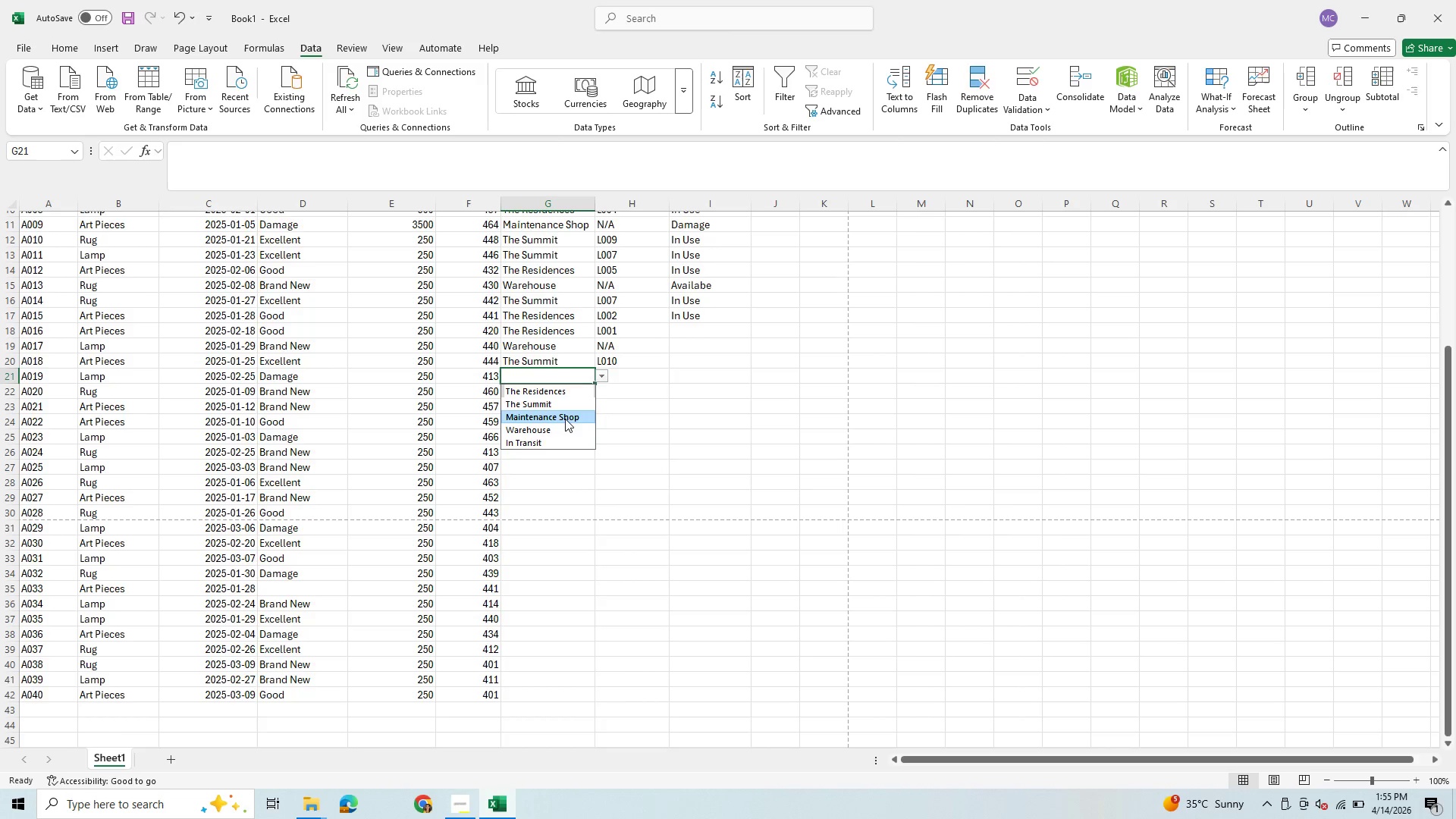 
left_click([565, 419])
 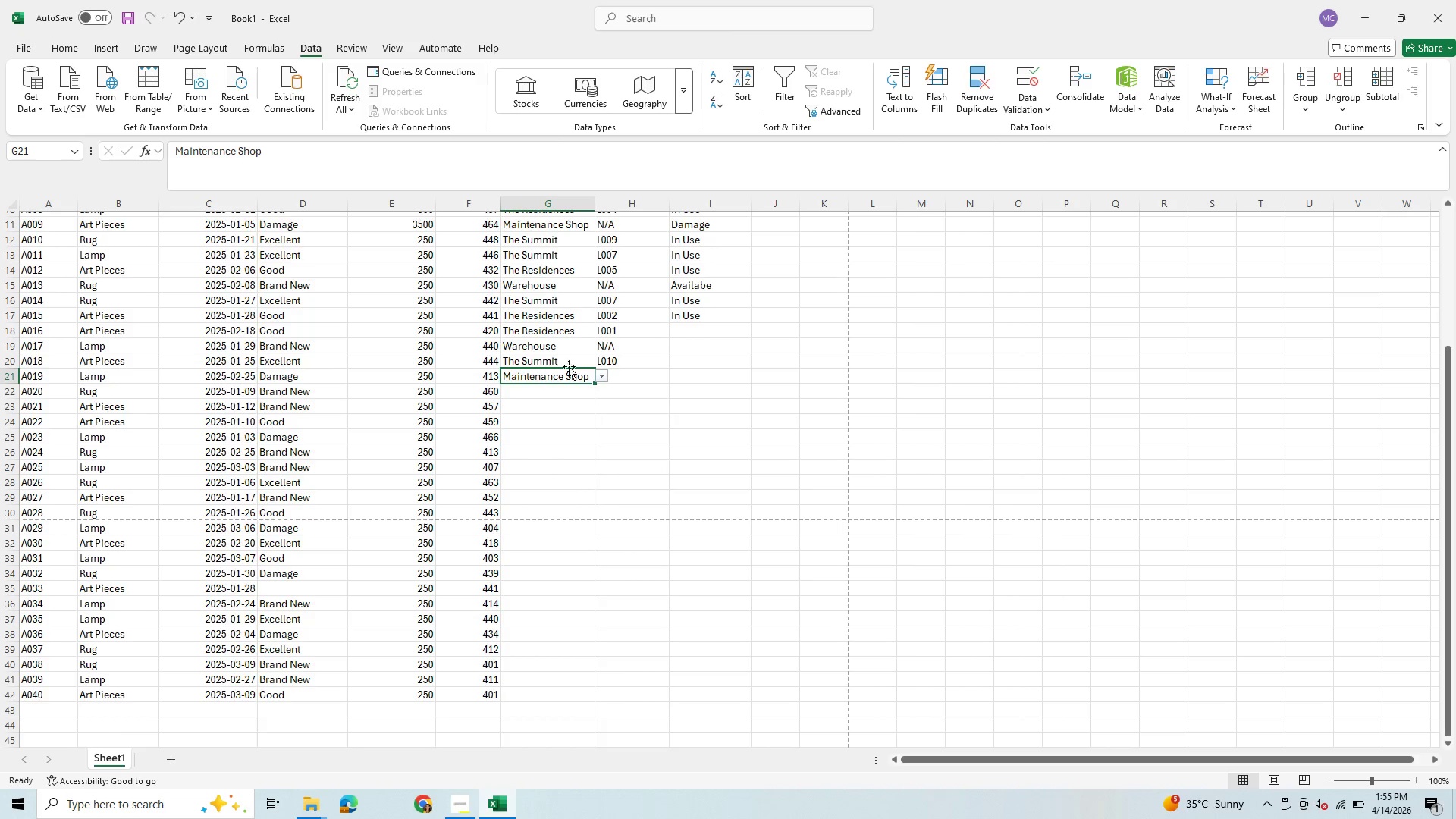 
left_click([632, 374])
 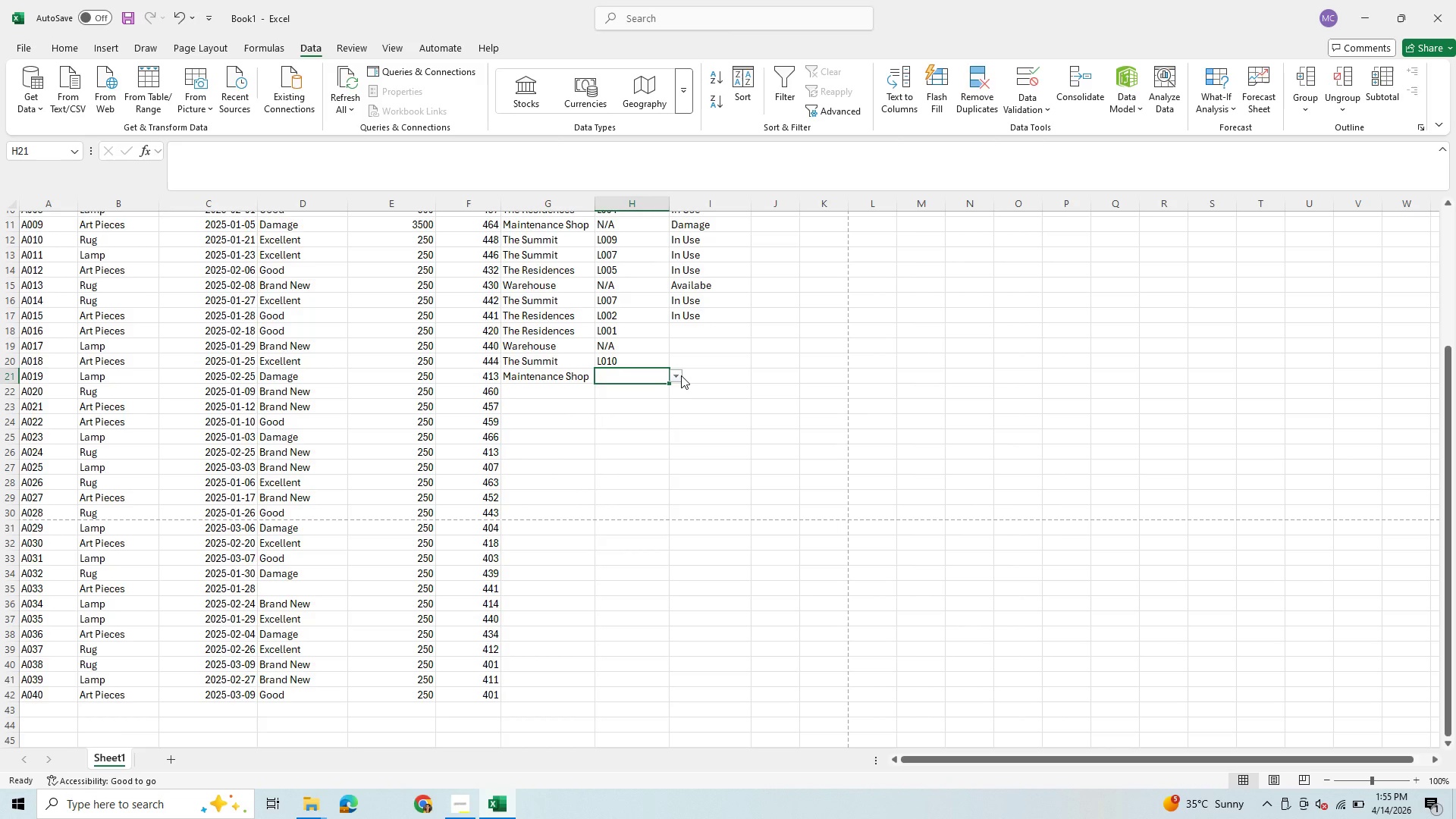 
left_click([681, 375])
 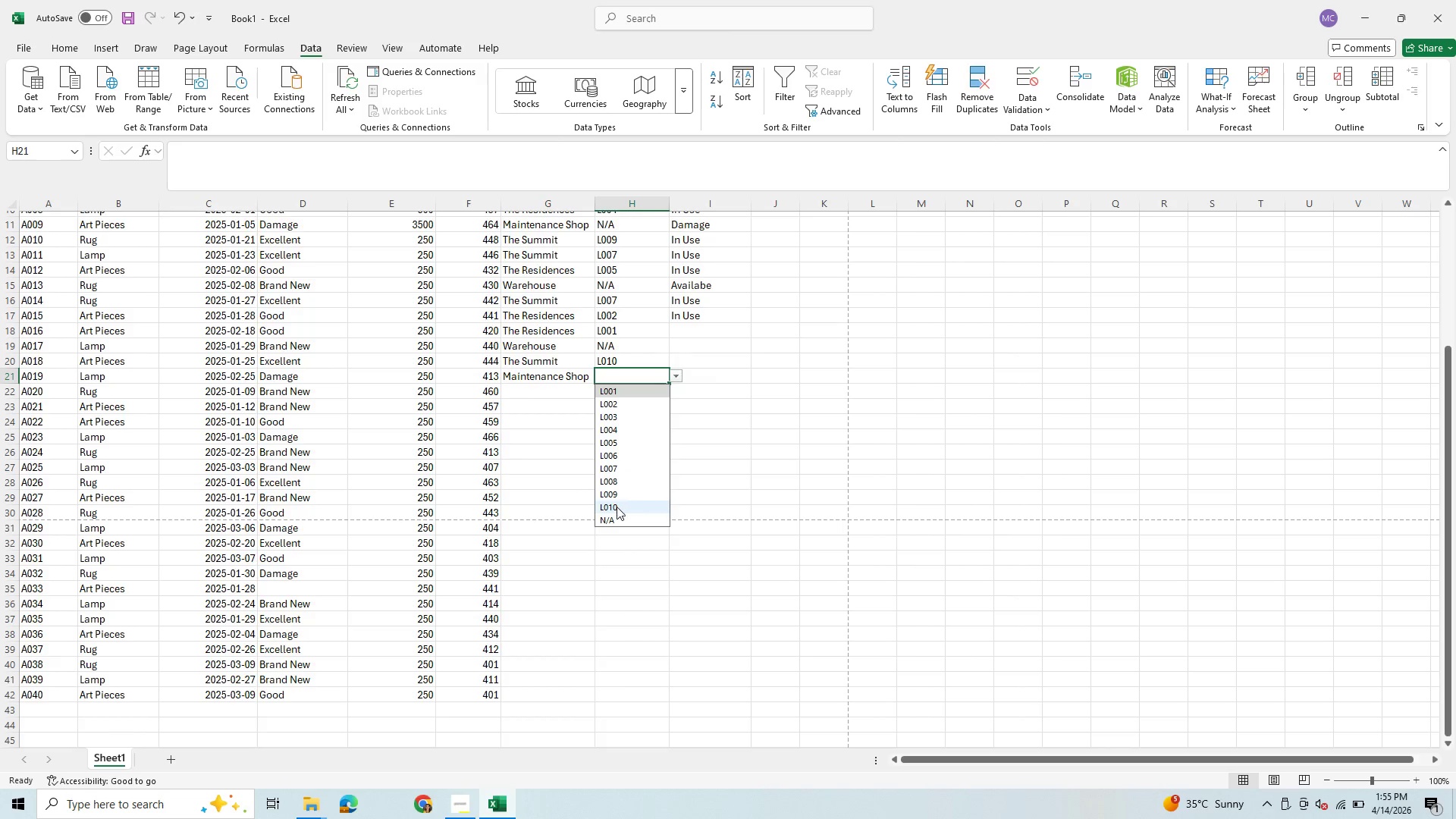 
left_click([617, 516])
 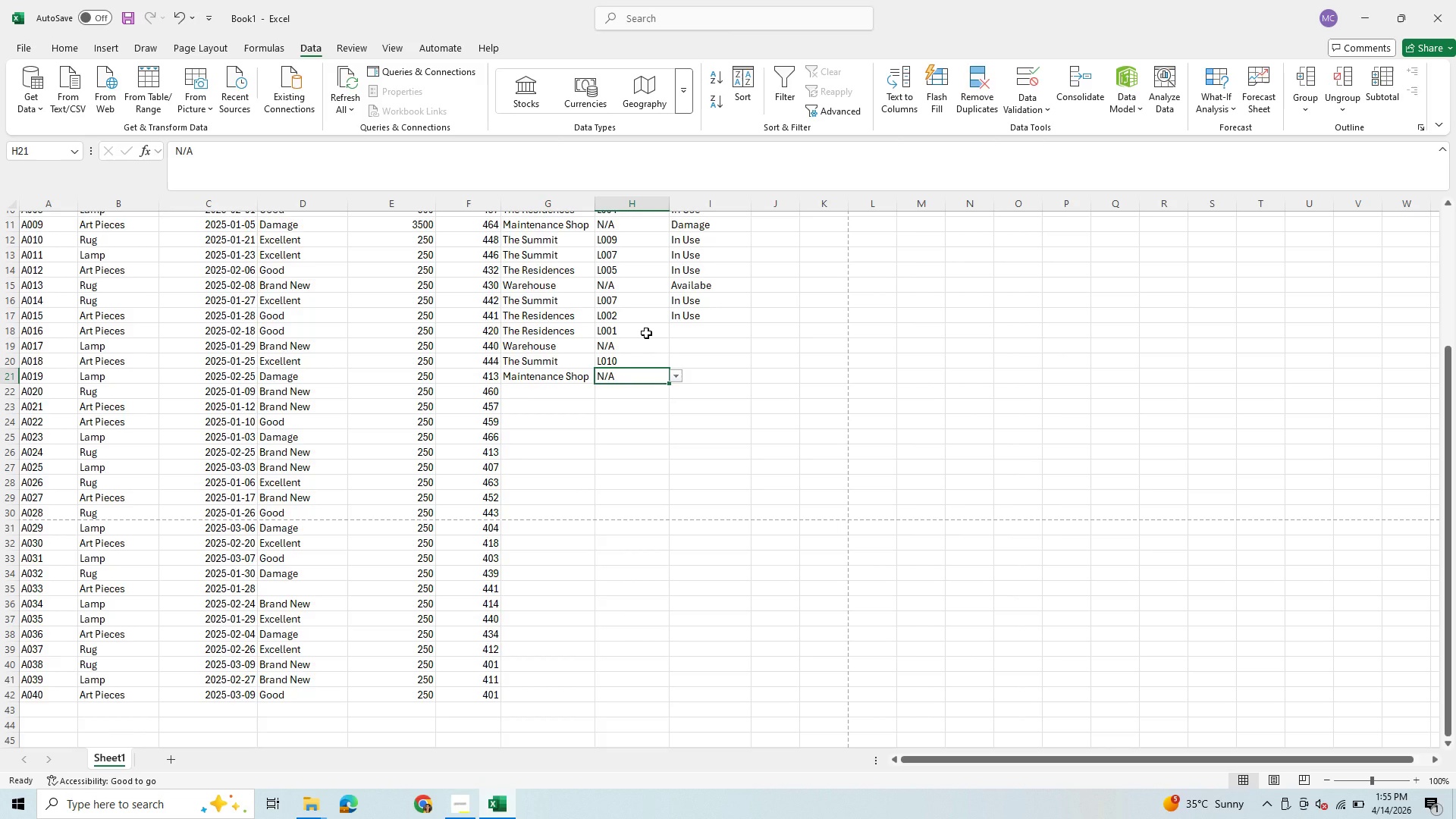 
wait(5.19)
 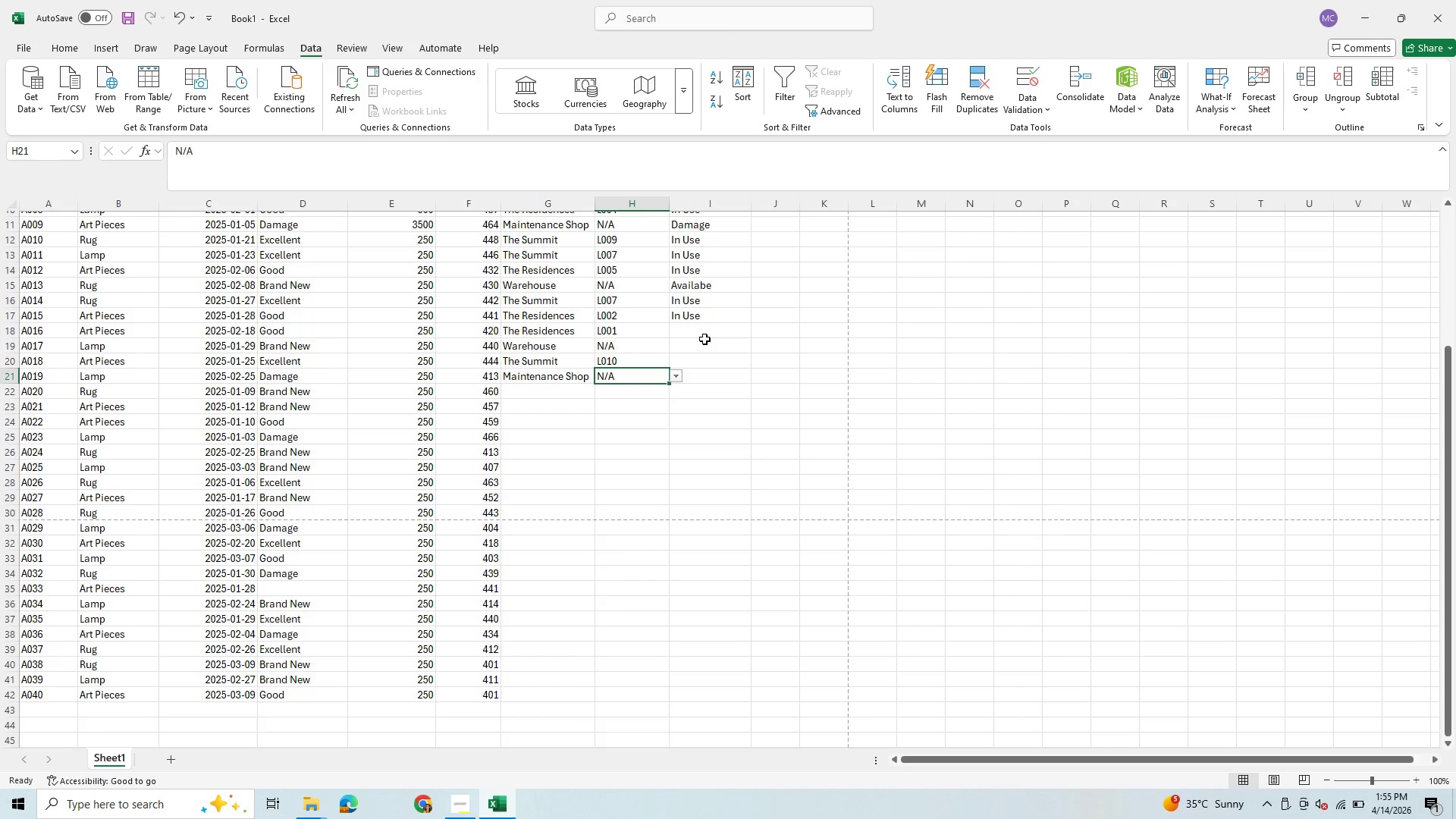 
left_click([698, 329])
 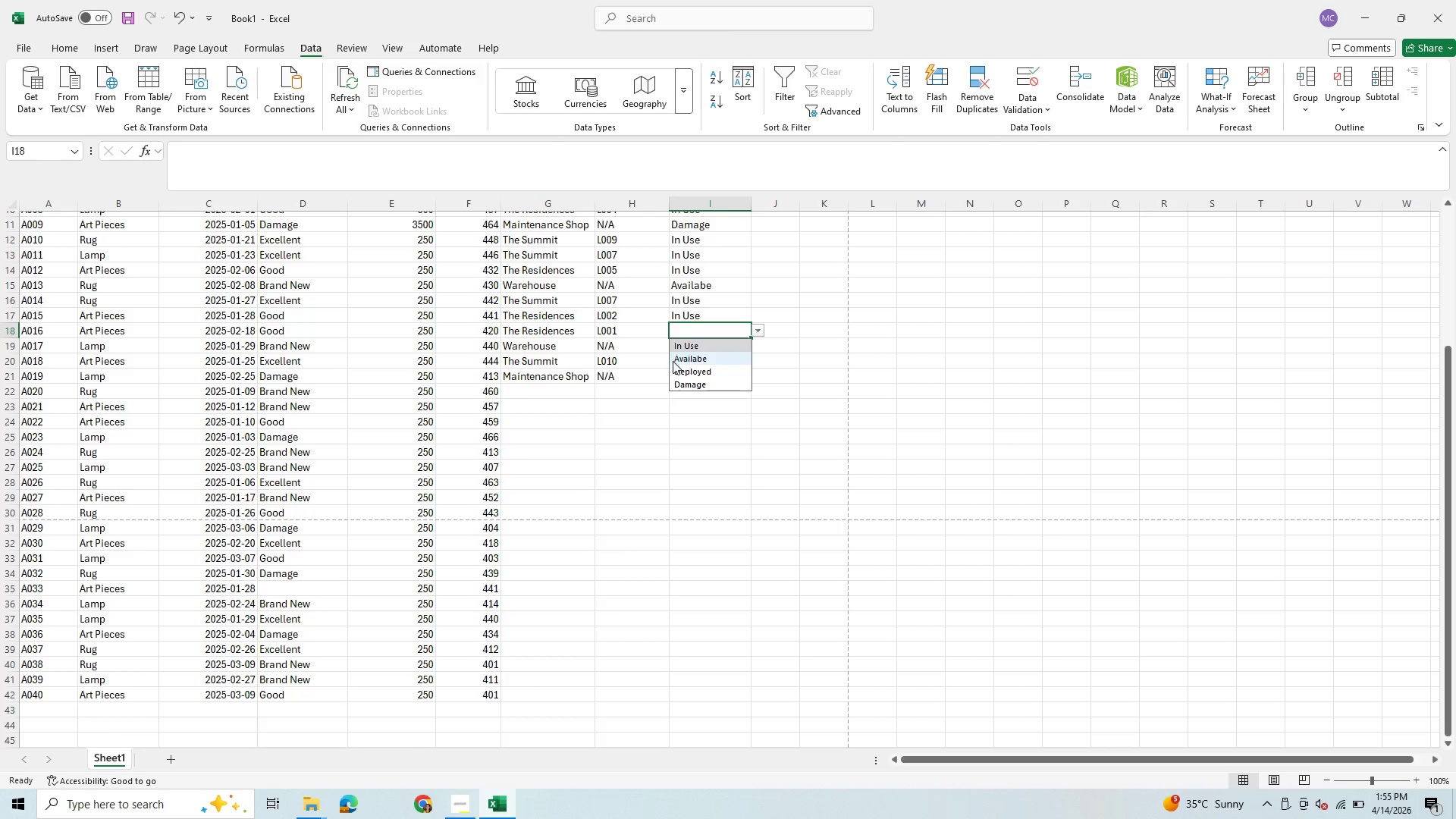 
left_click([694, 344])
 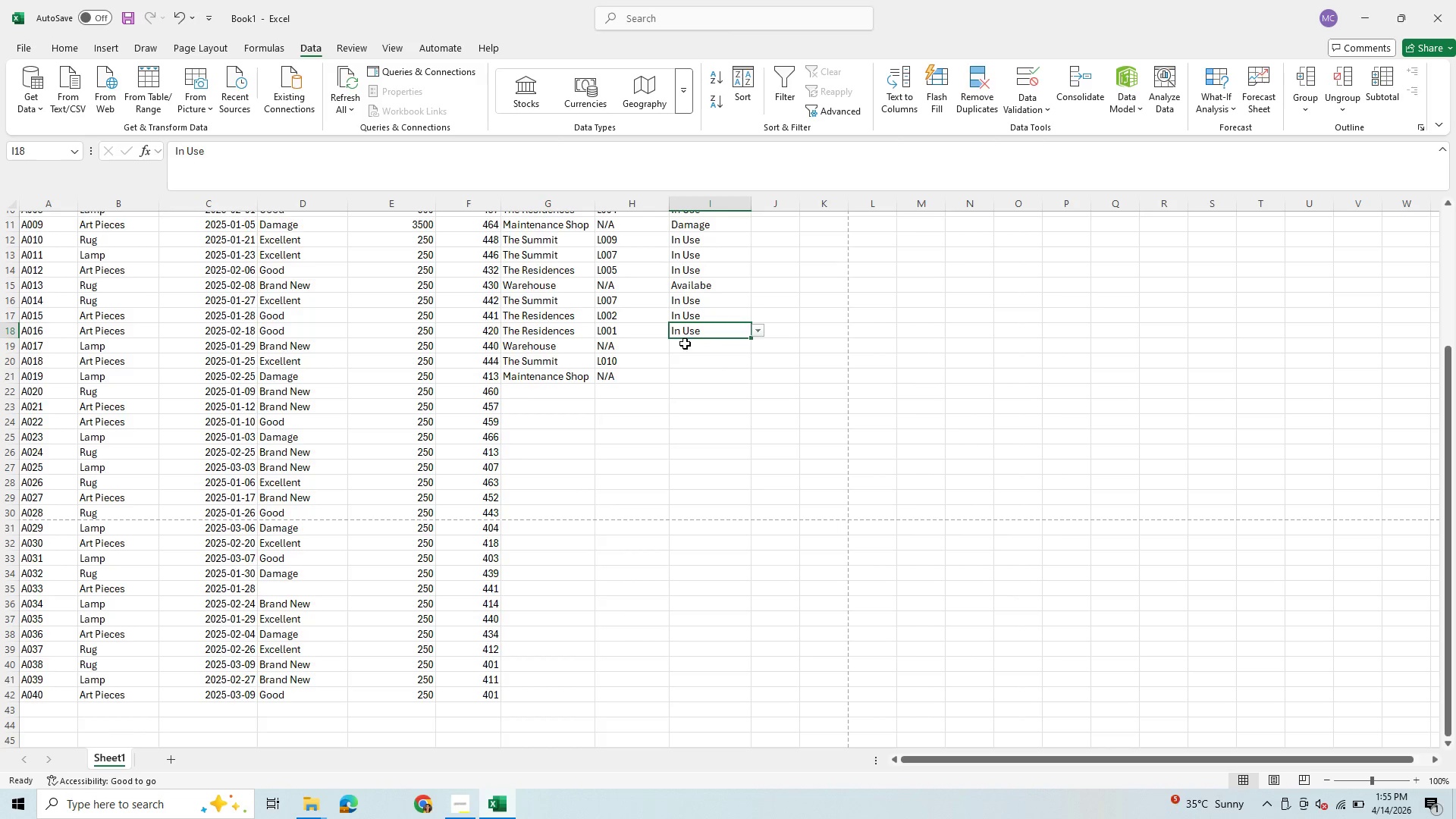 
left_click([685, 344])
 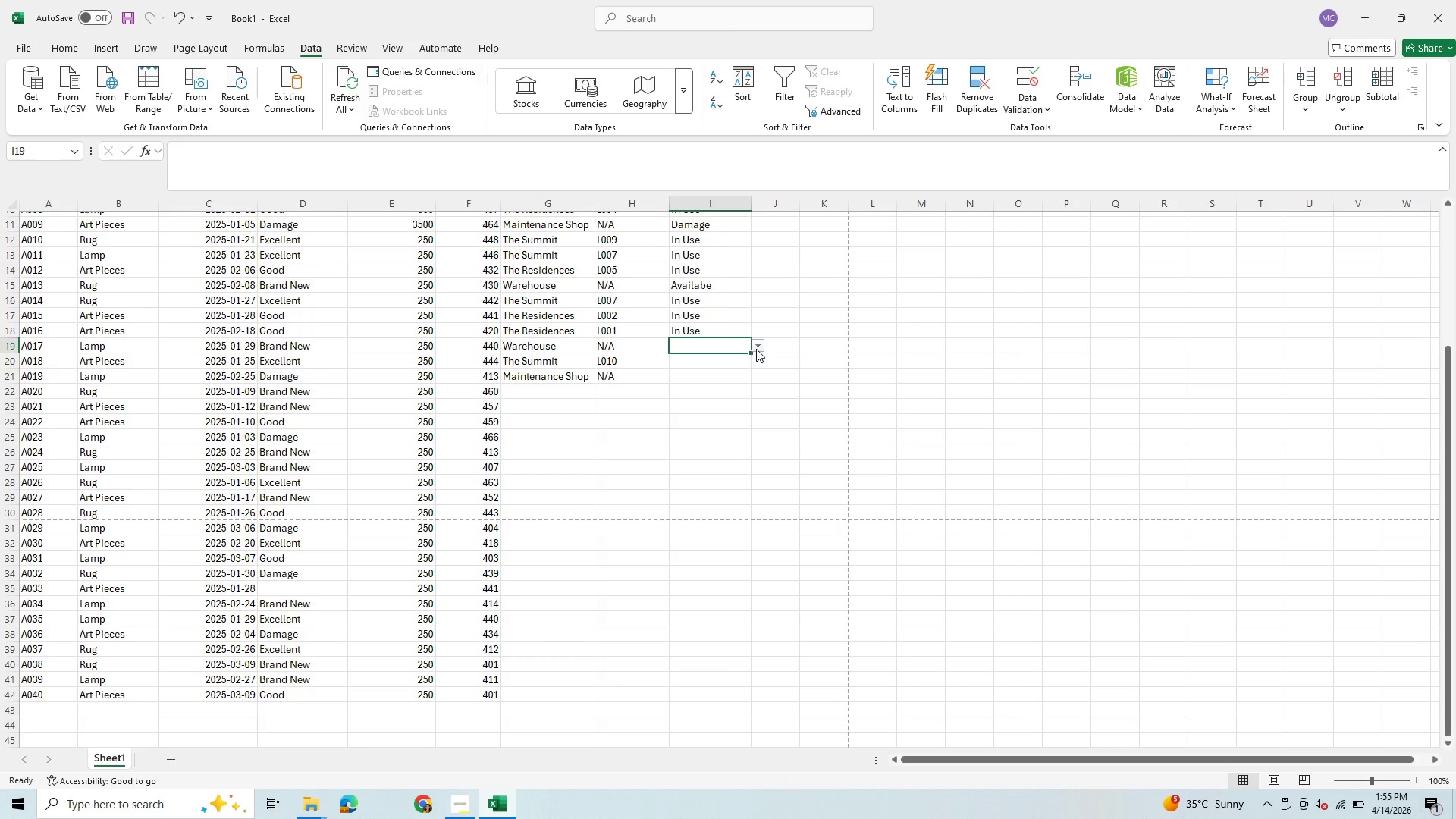 
left_click([756, 349])
 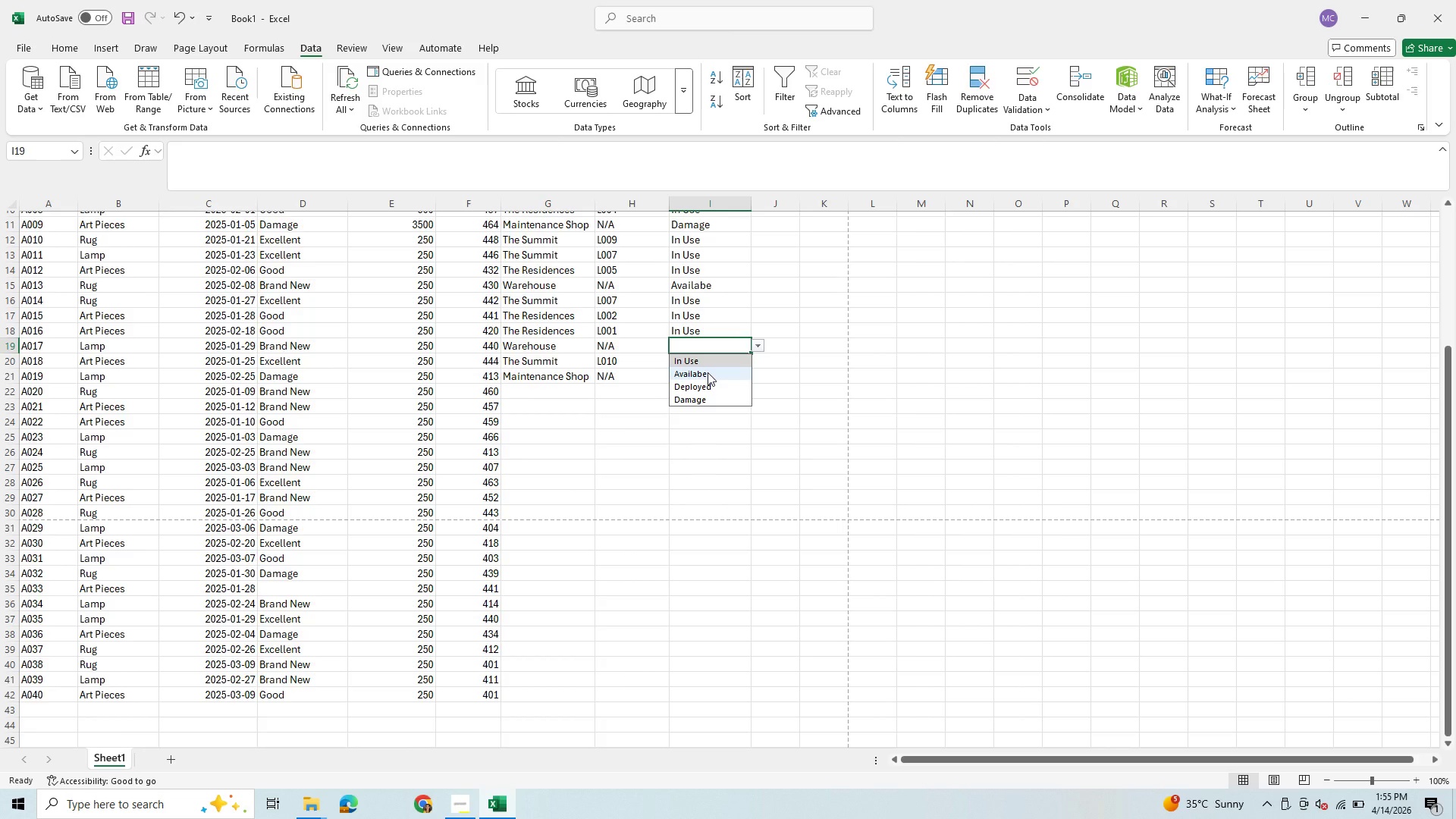 
wait(11.09)
 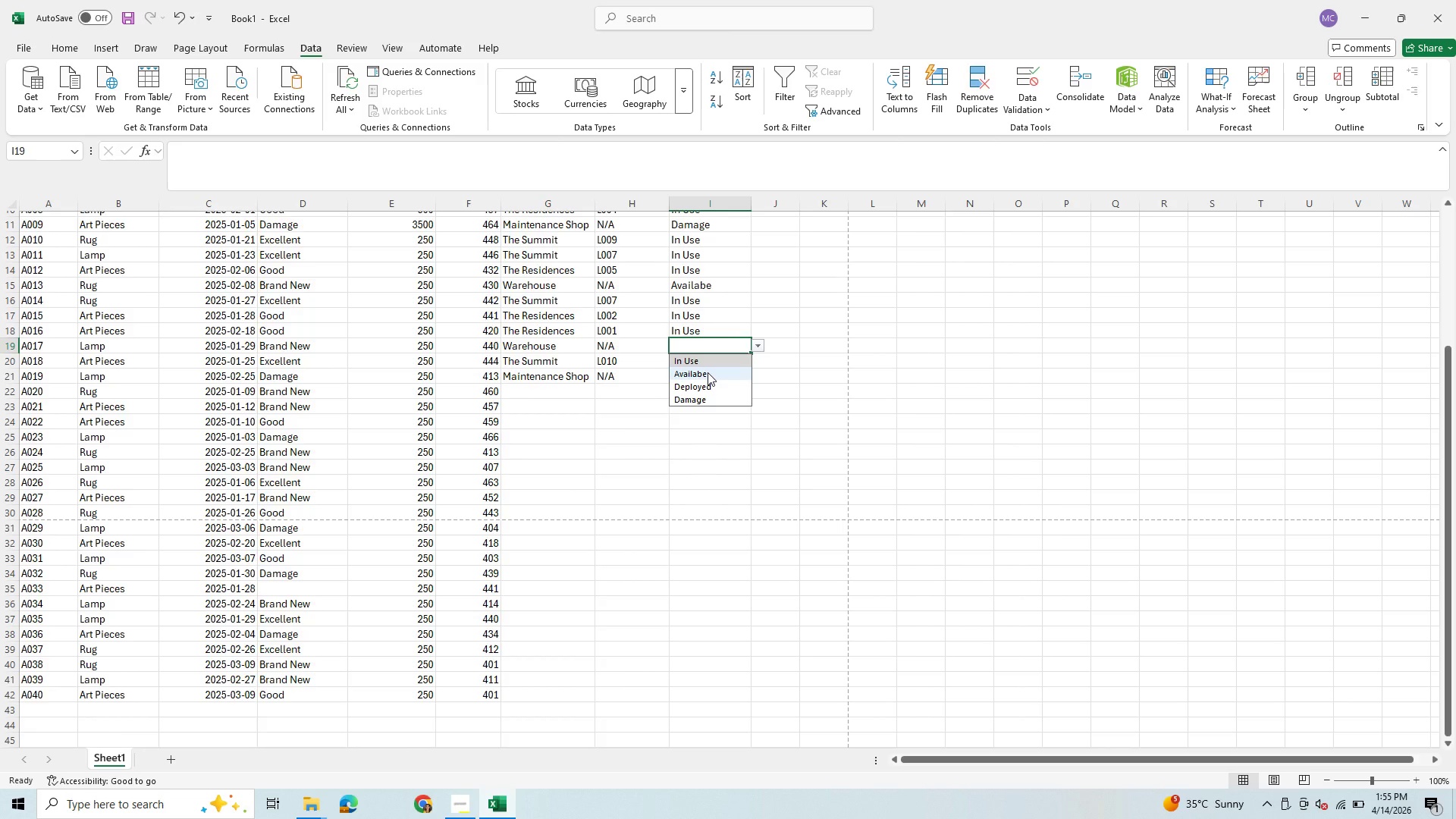 
left_click([701, 402])
 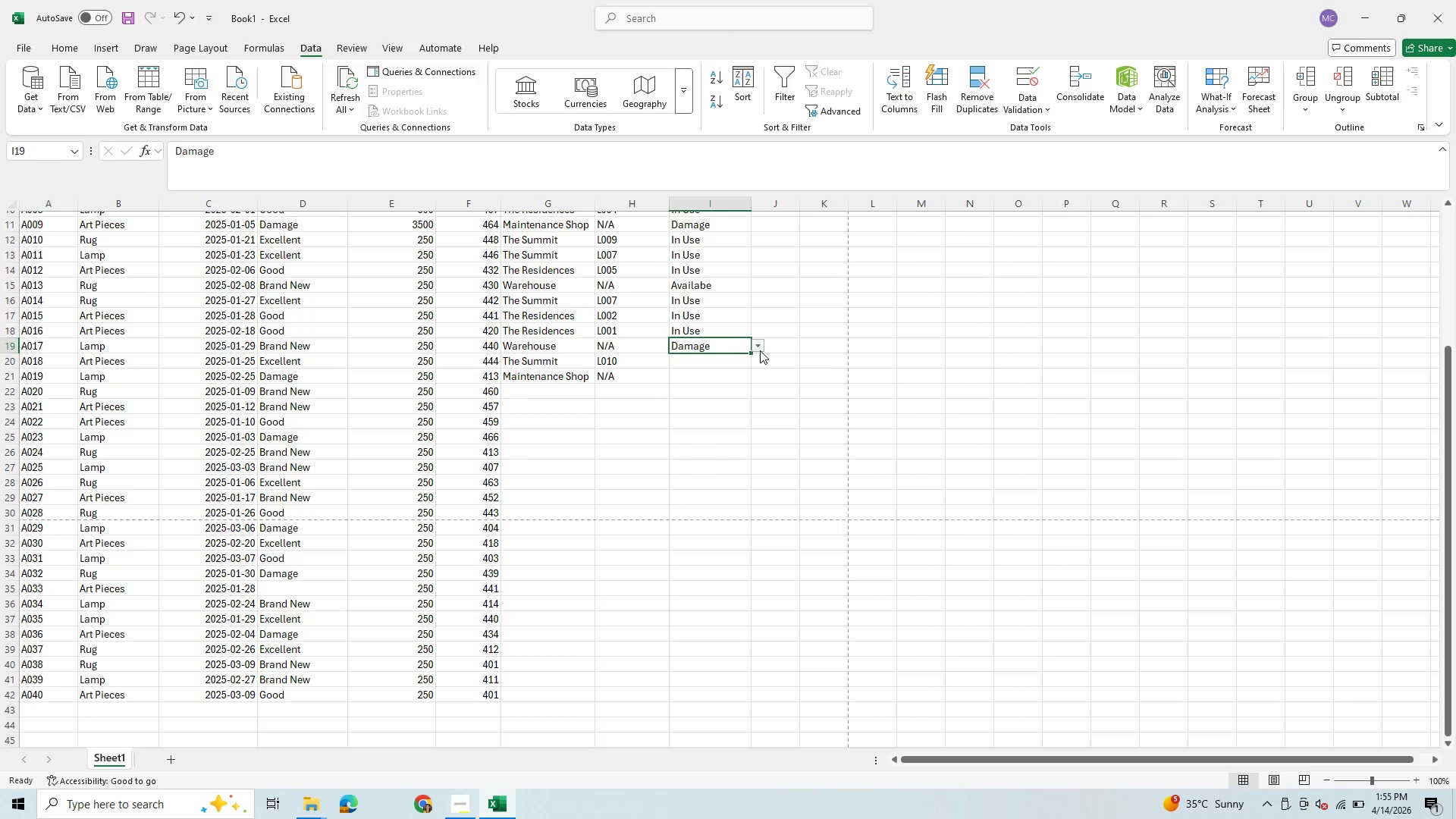 
left_click([761, 350])
 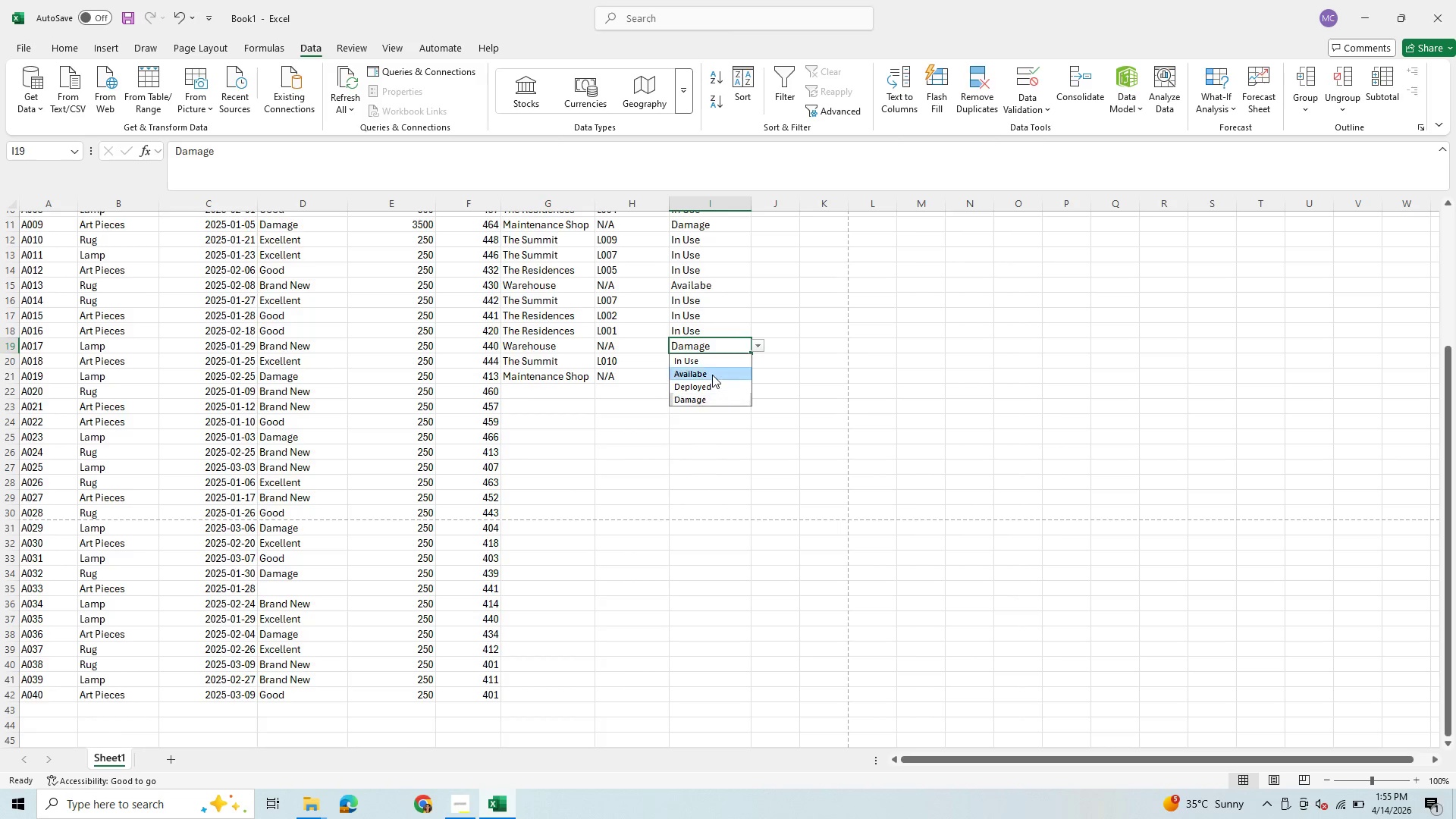 
left_click([712, 375])
 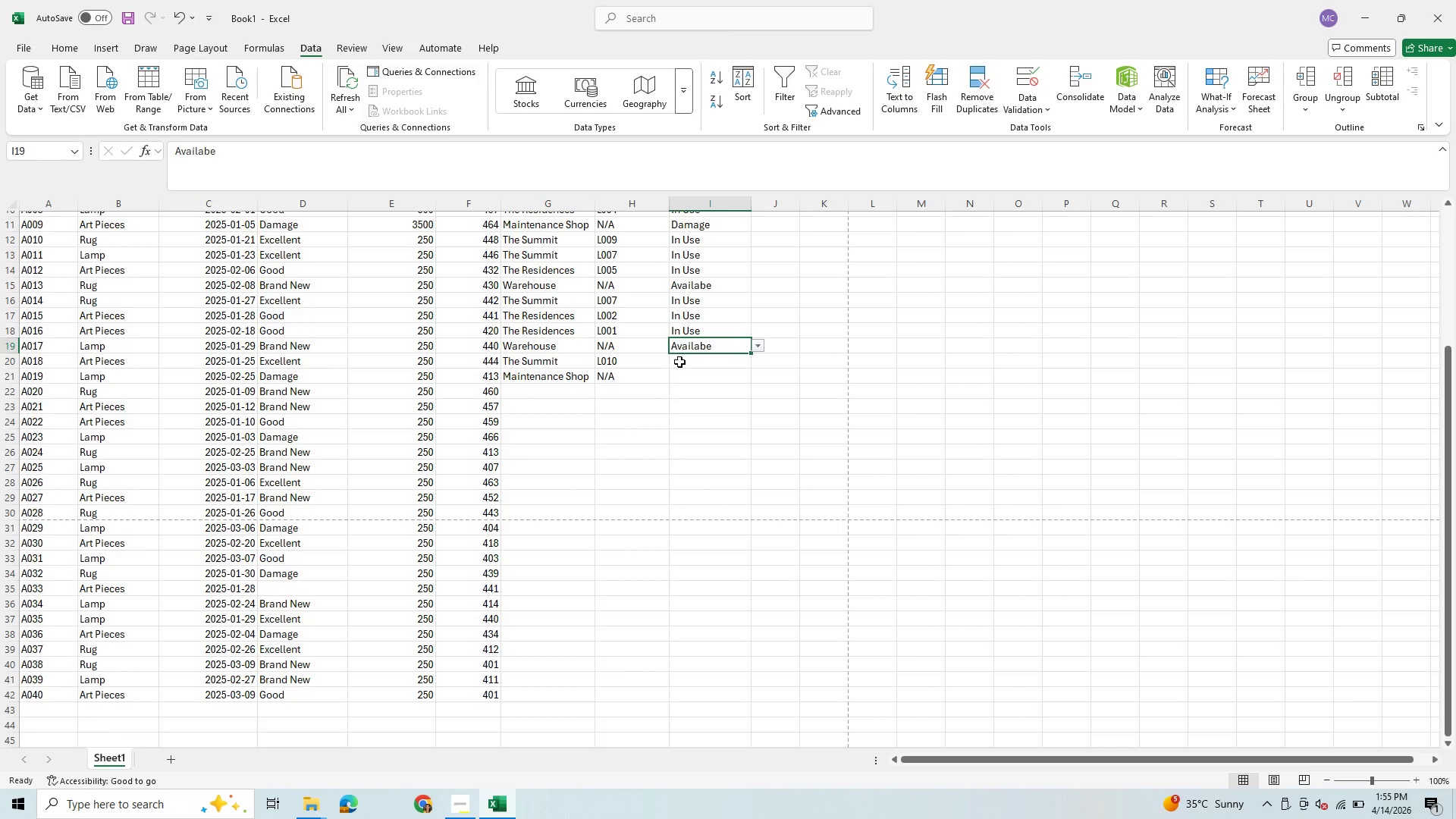 
left_click([696, 360])
 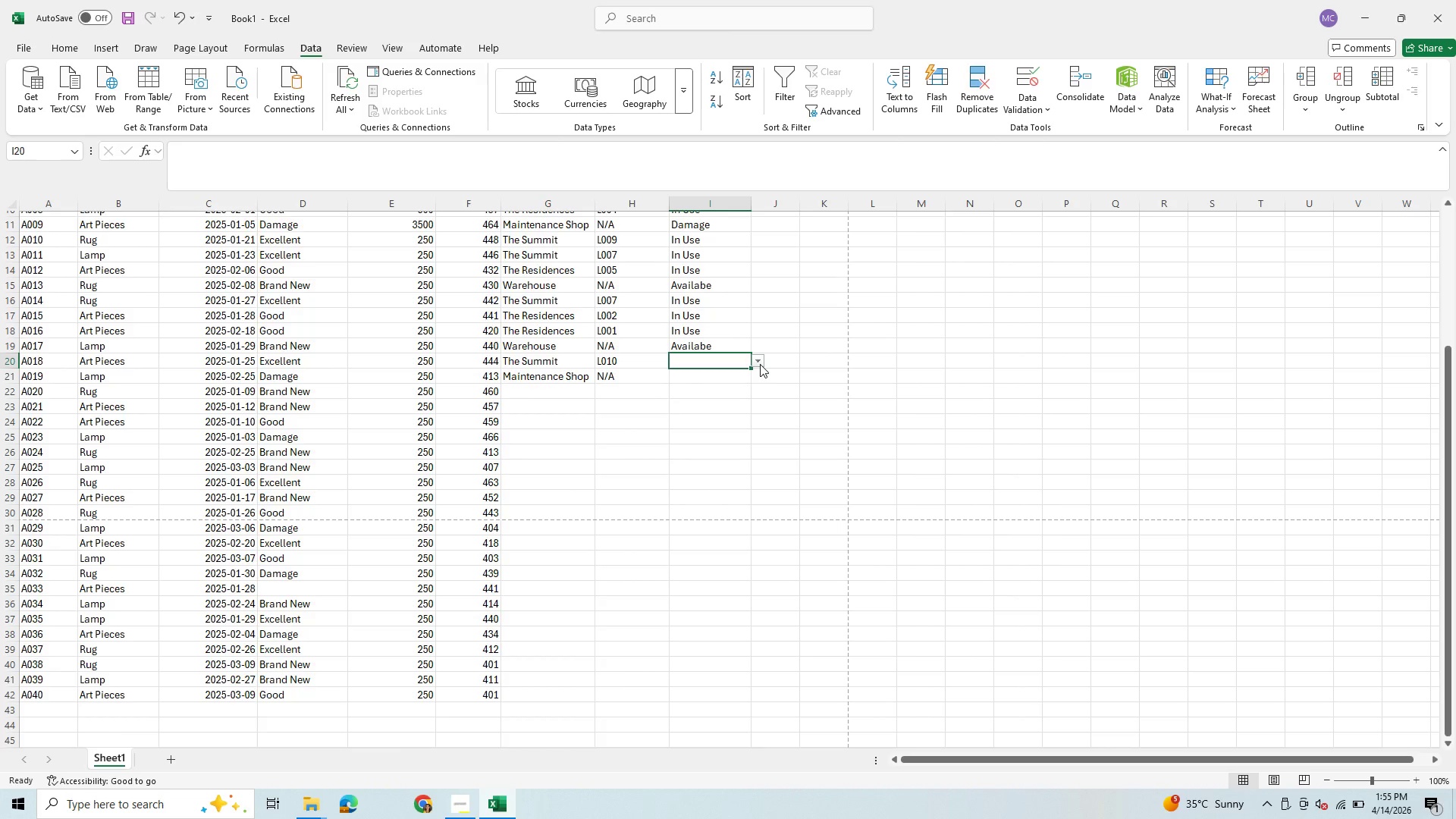 
left_click([760, 362])
 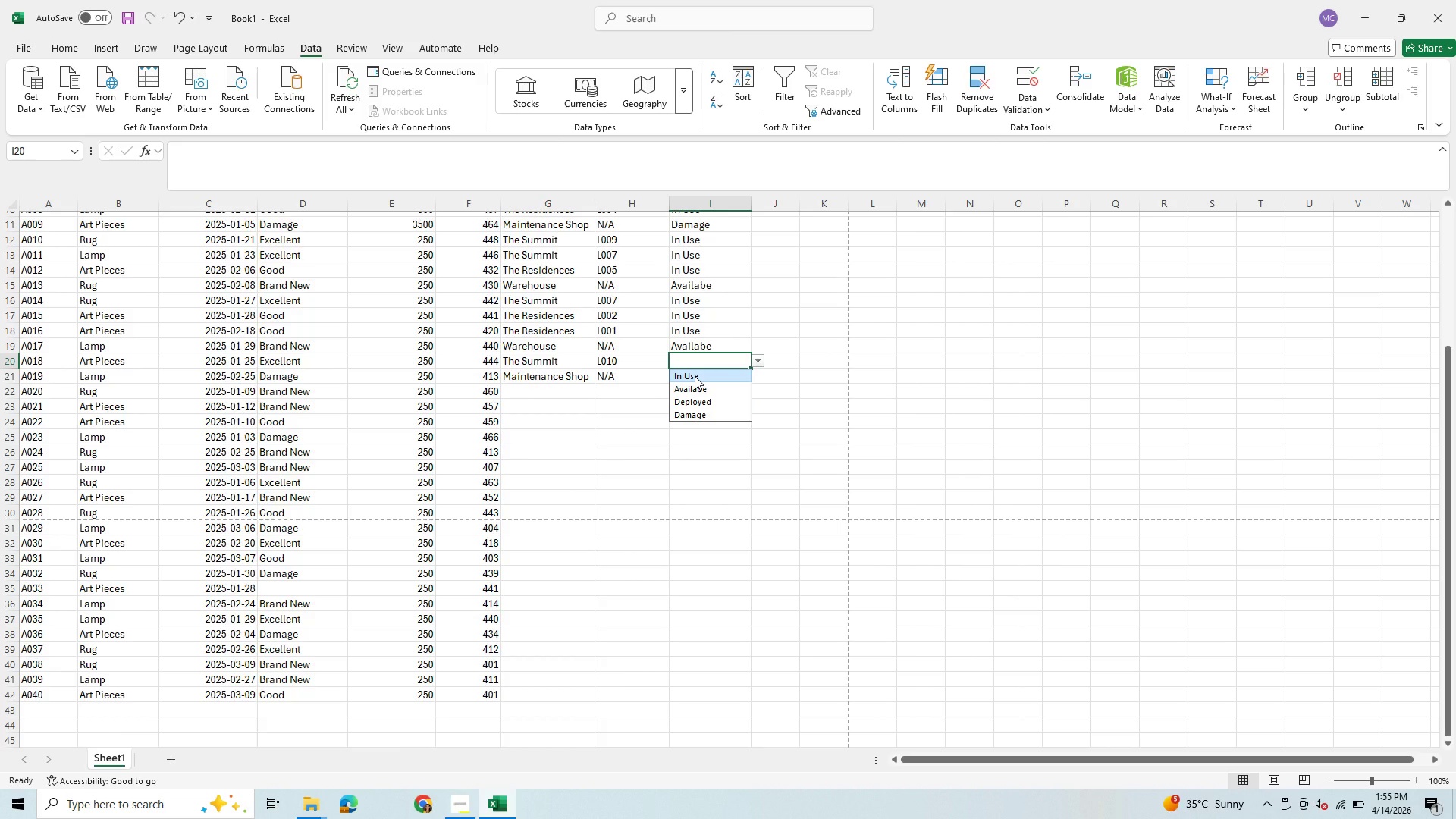 
left_click([695, 376])
 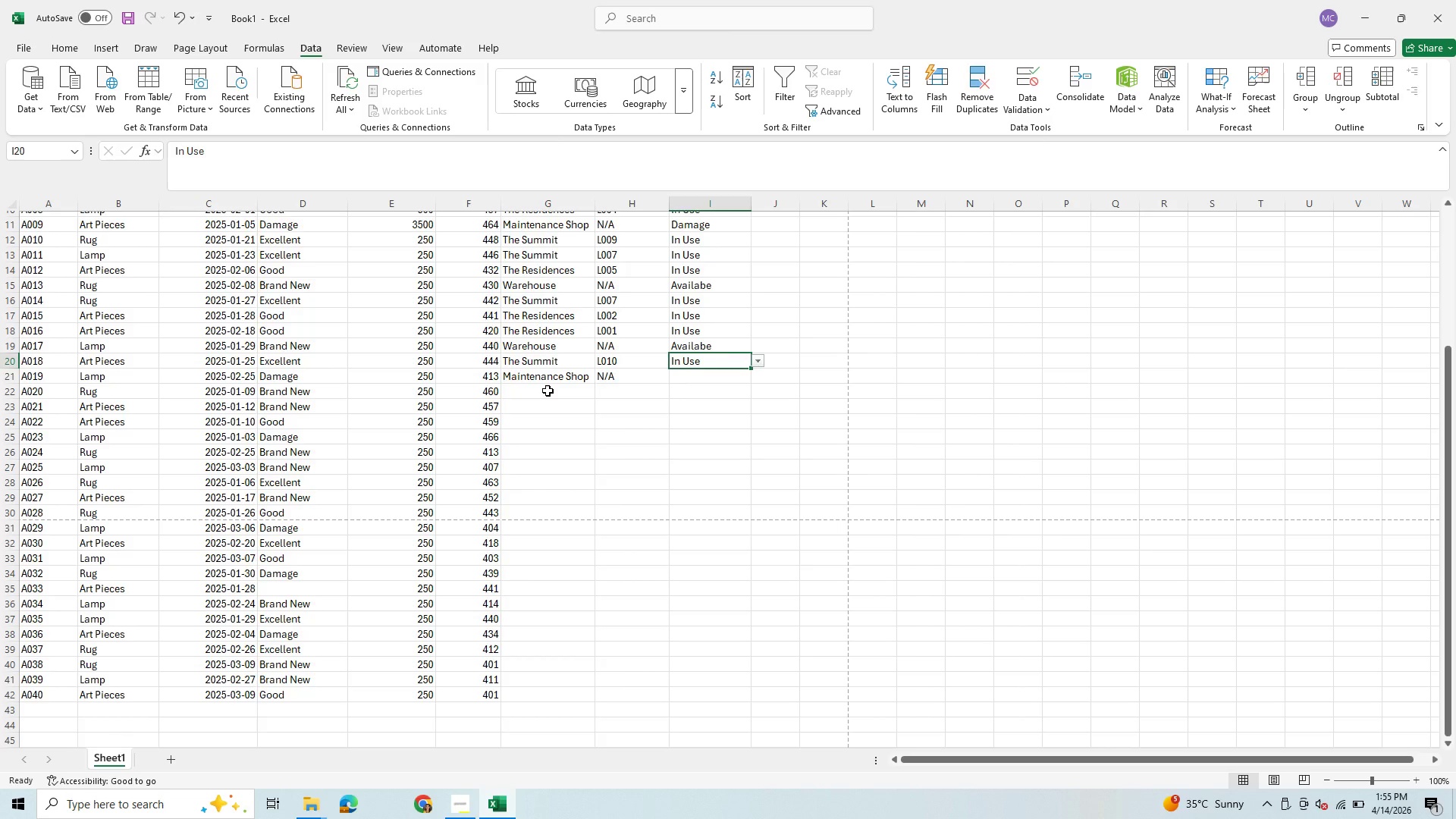 
left_click([548, 391])
 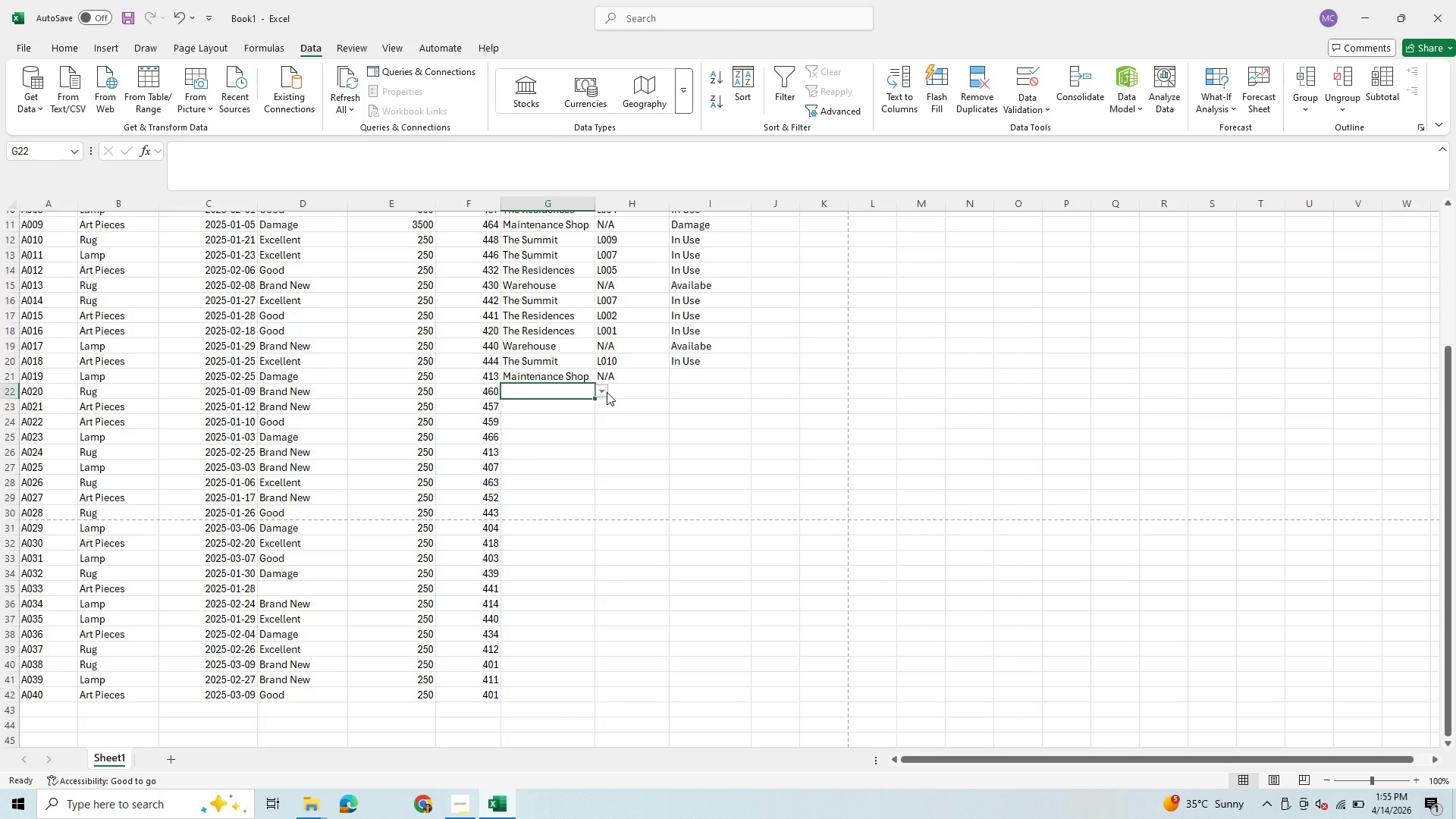 
left_click([607, 392])
 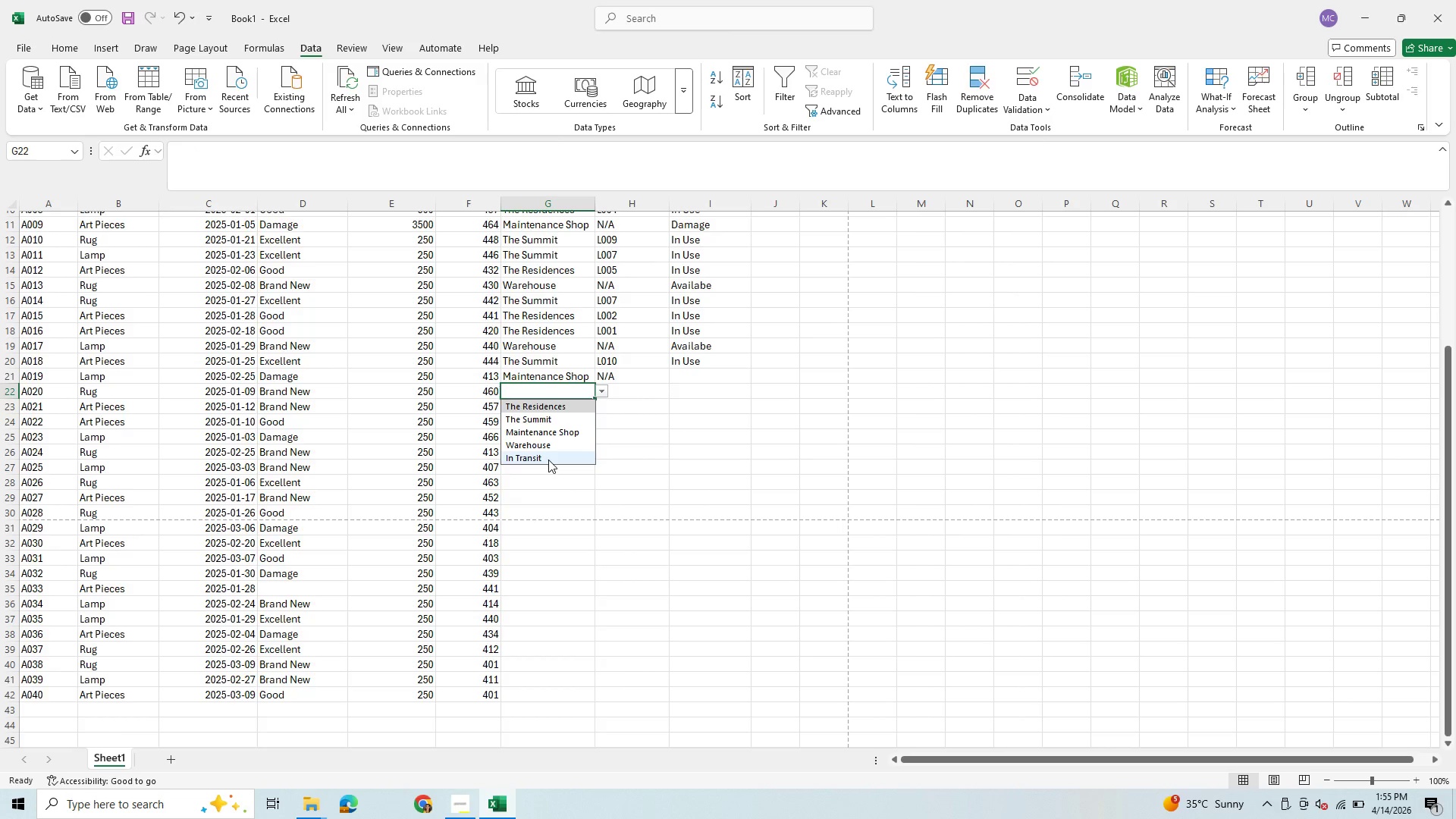 
left_click([548, 460])
 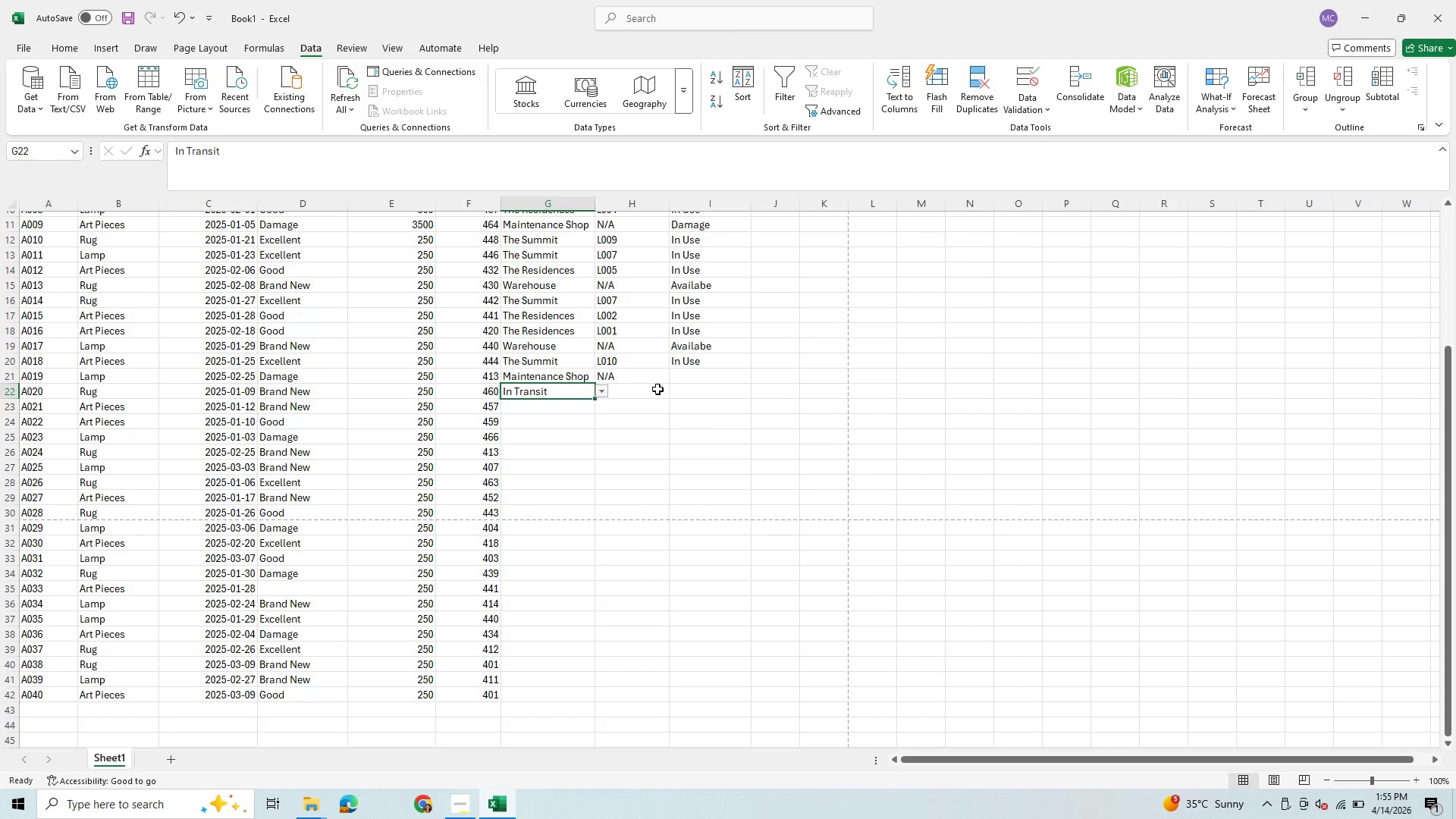 
left_click([642, 398])
 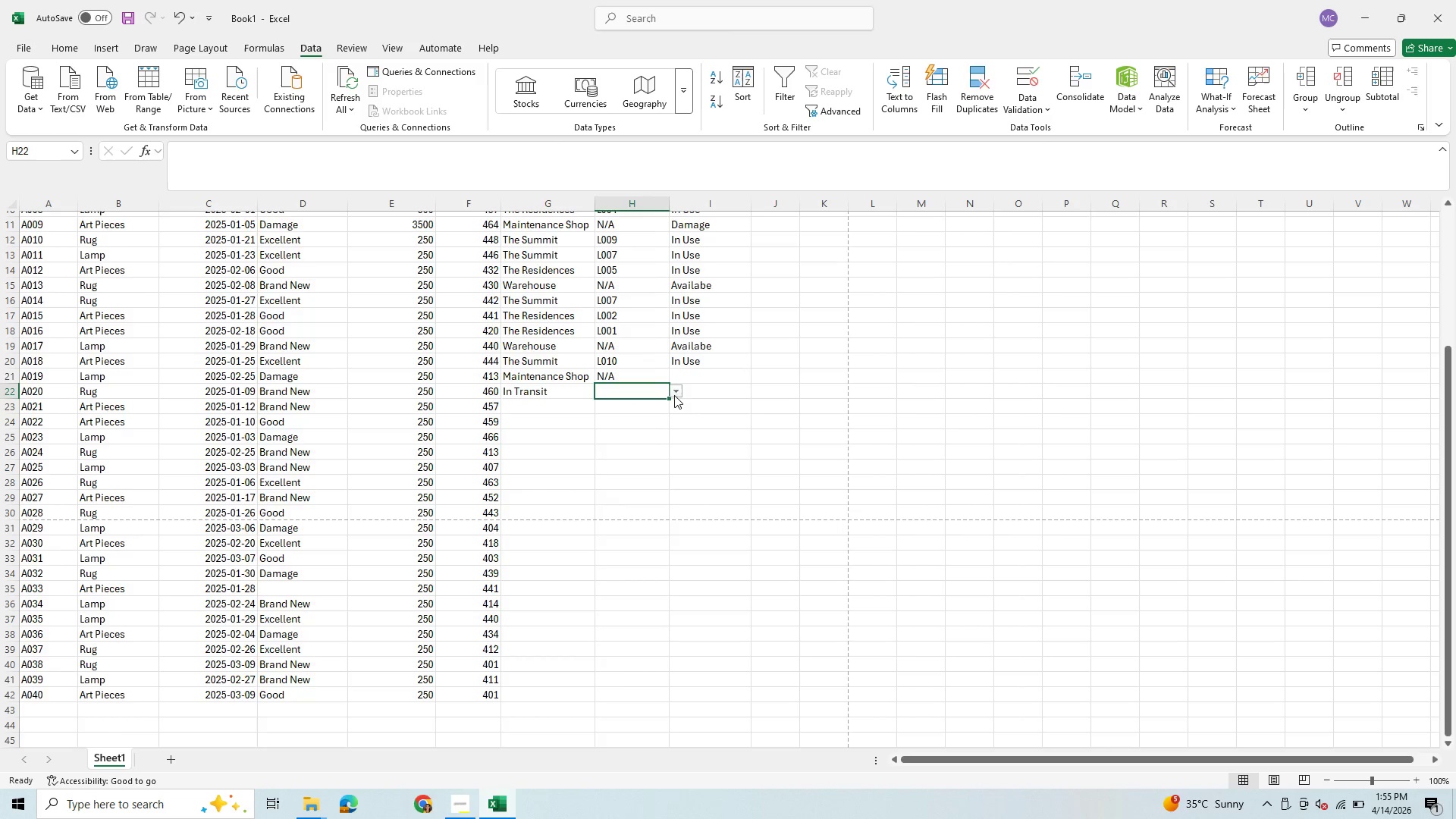 
left_click([676, 395])
 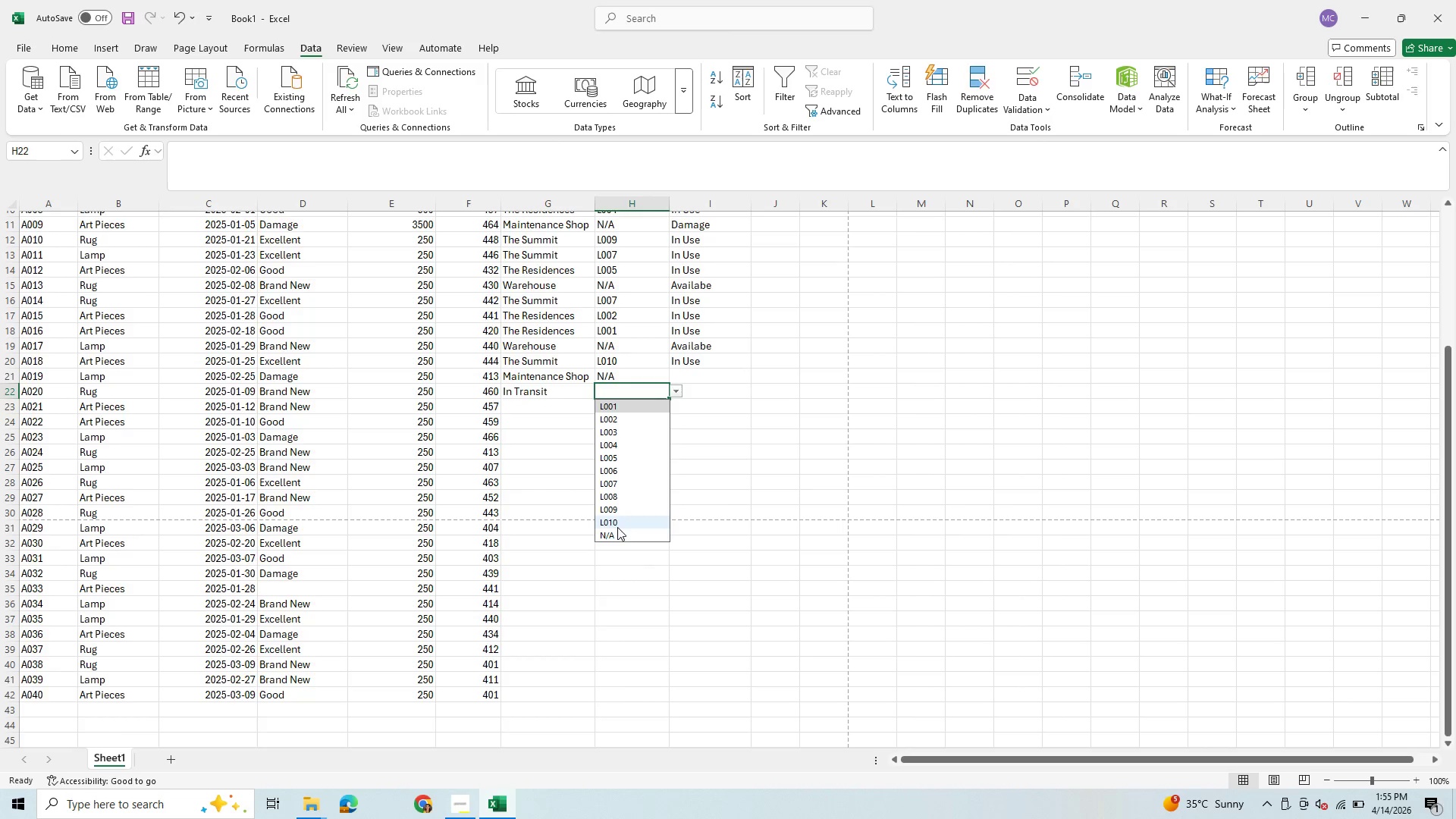 
left_click([619, 530])
 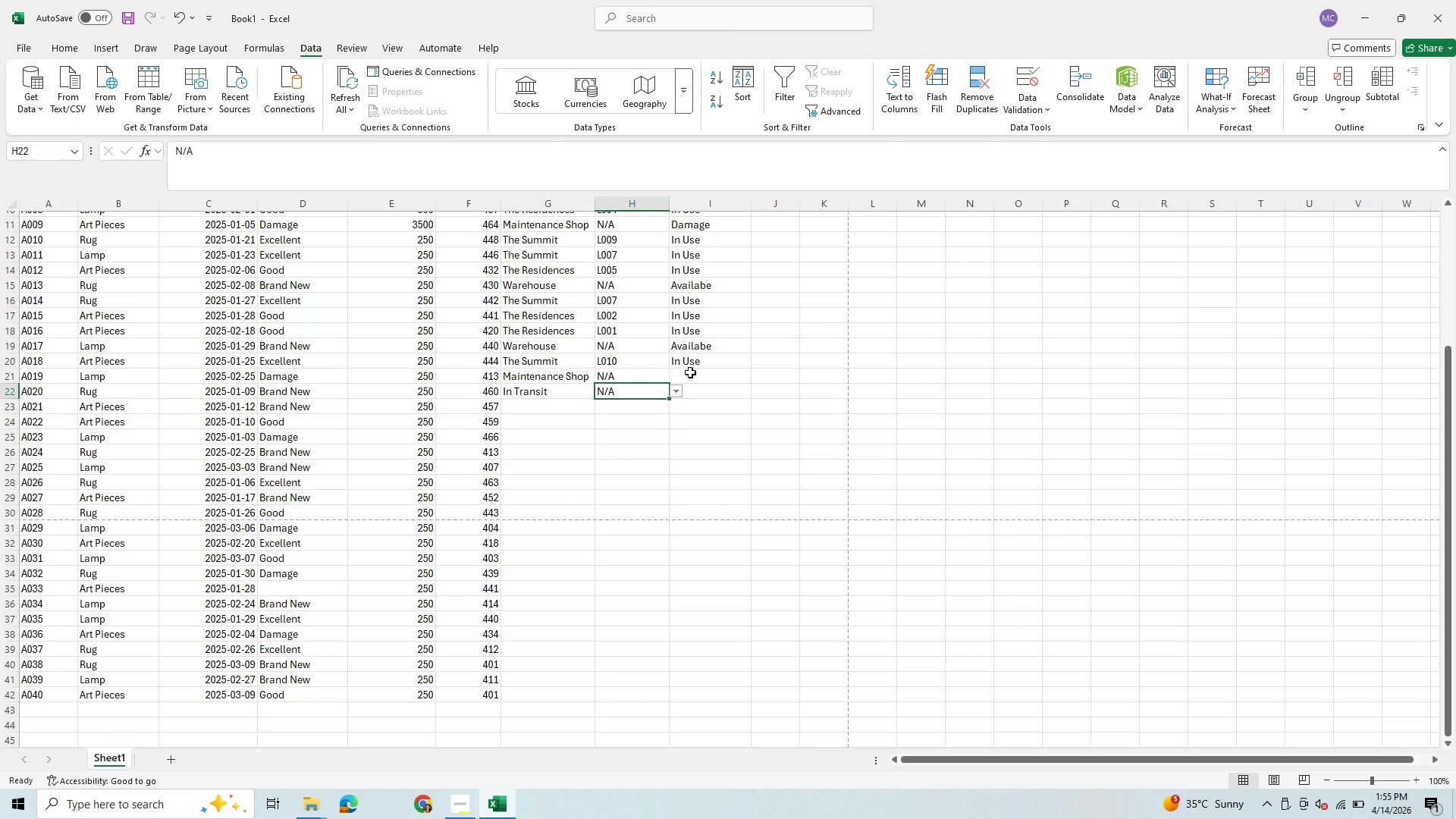 
left_click([689, 376])
 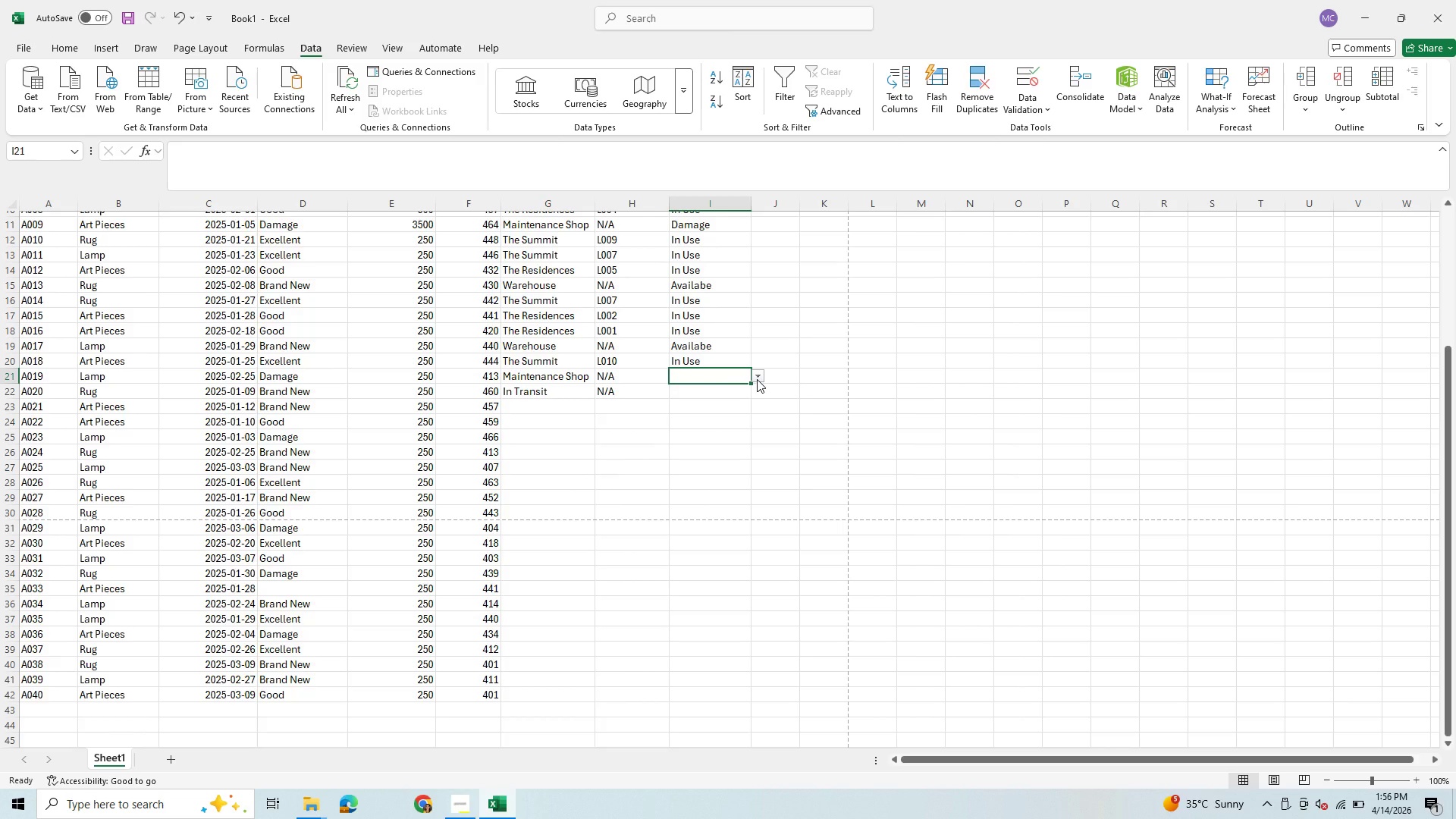 
left_click([757, 379])
 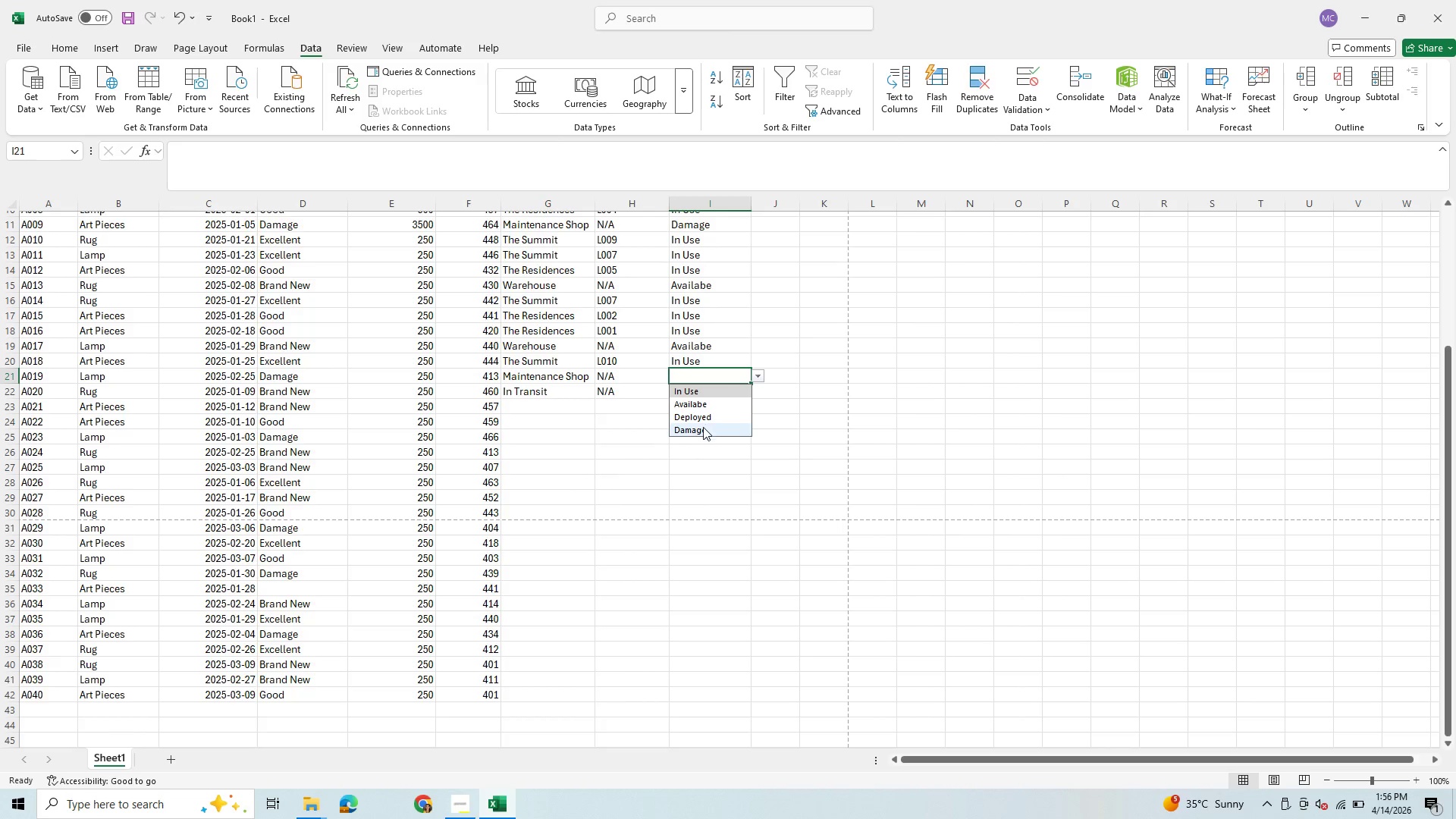 
left_click([703, 427])
 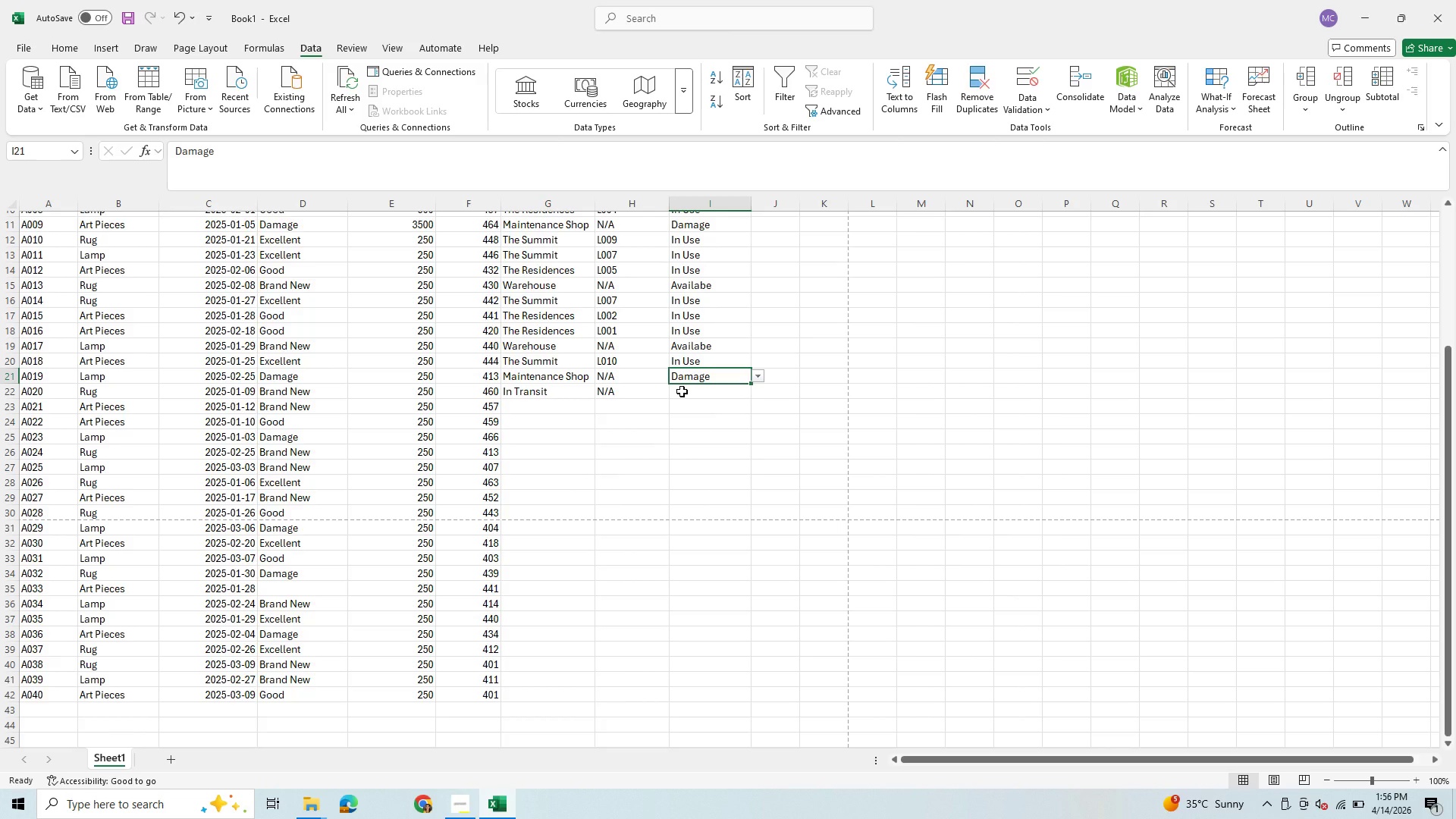 
left_click([682, 391])
 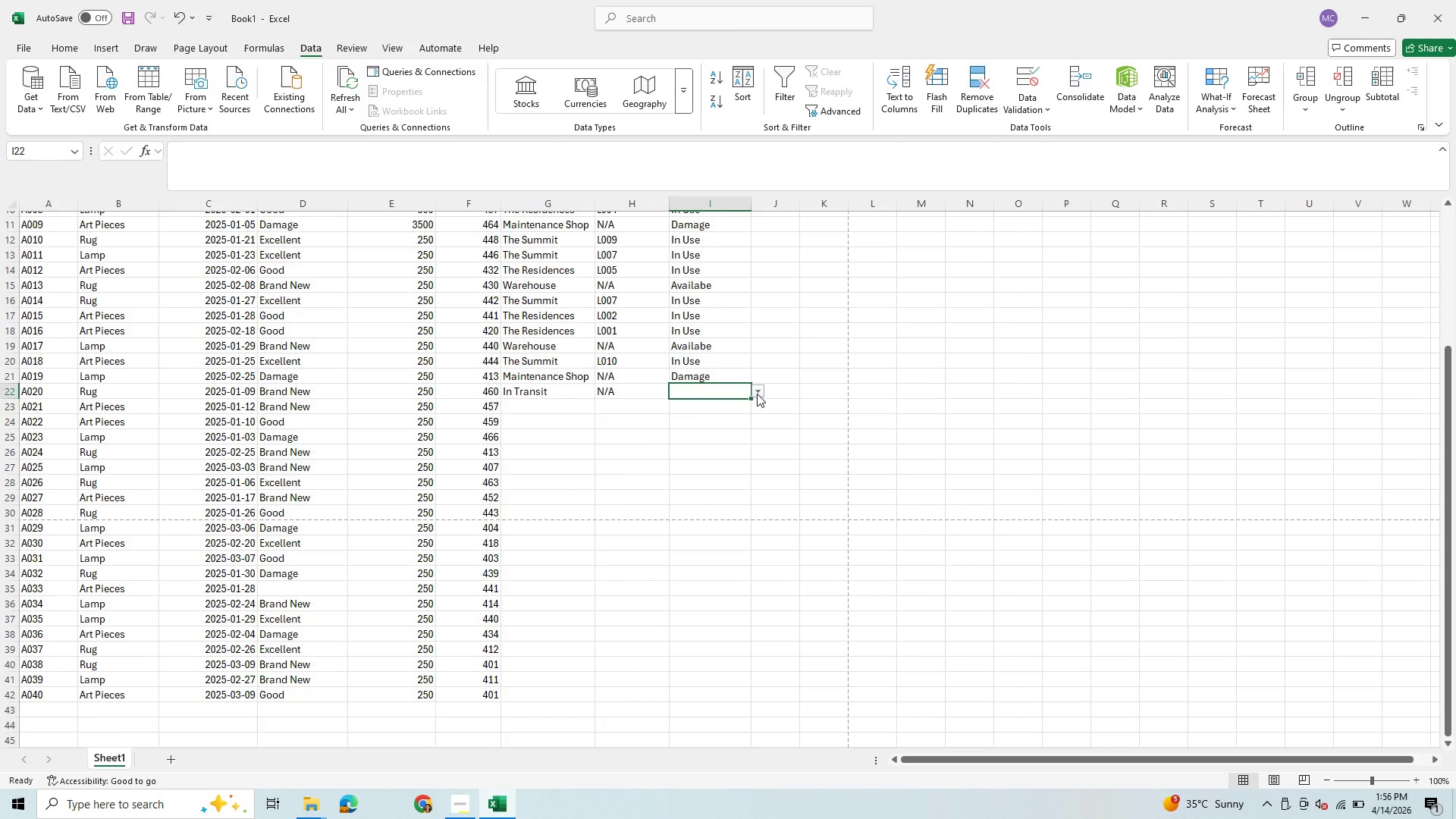 
left_click([757, 394])
 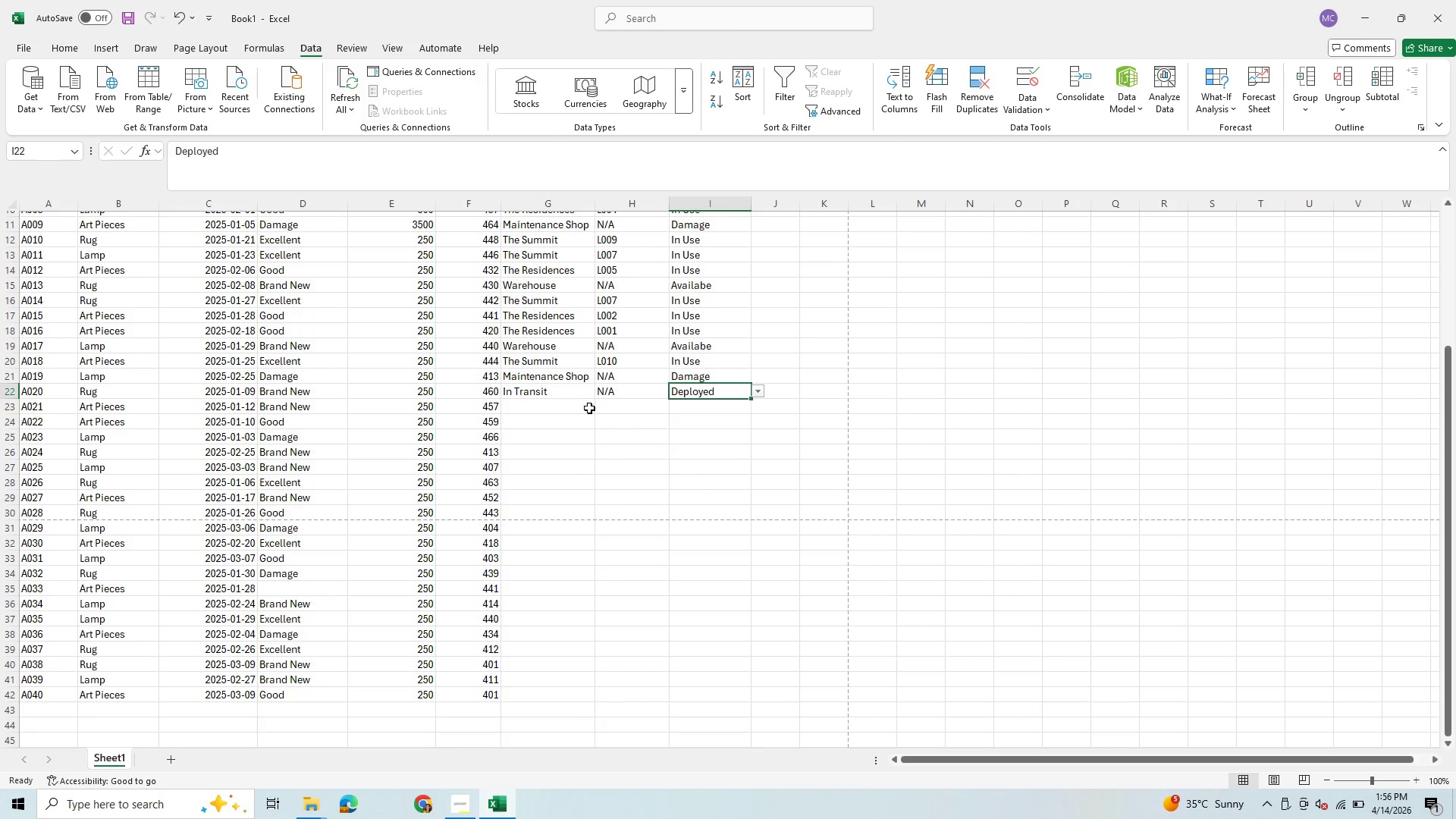 
left_click([559, 407])
 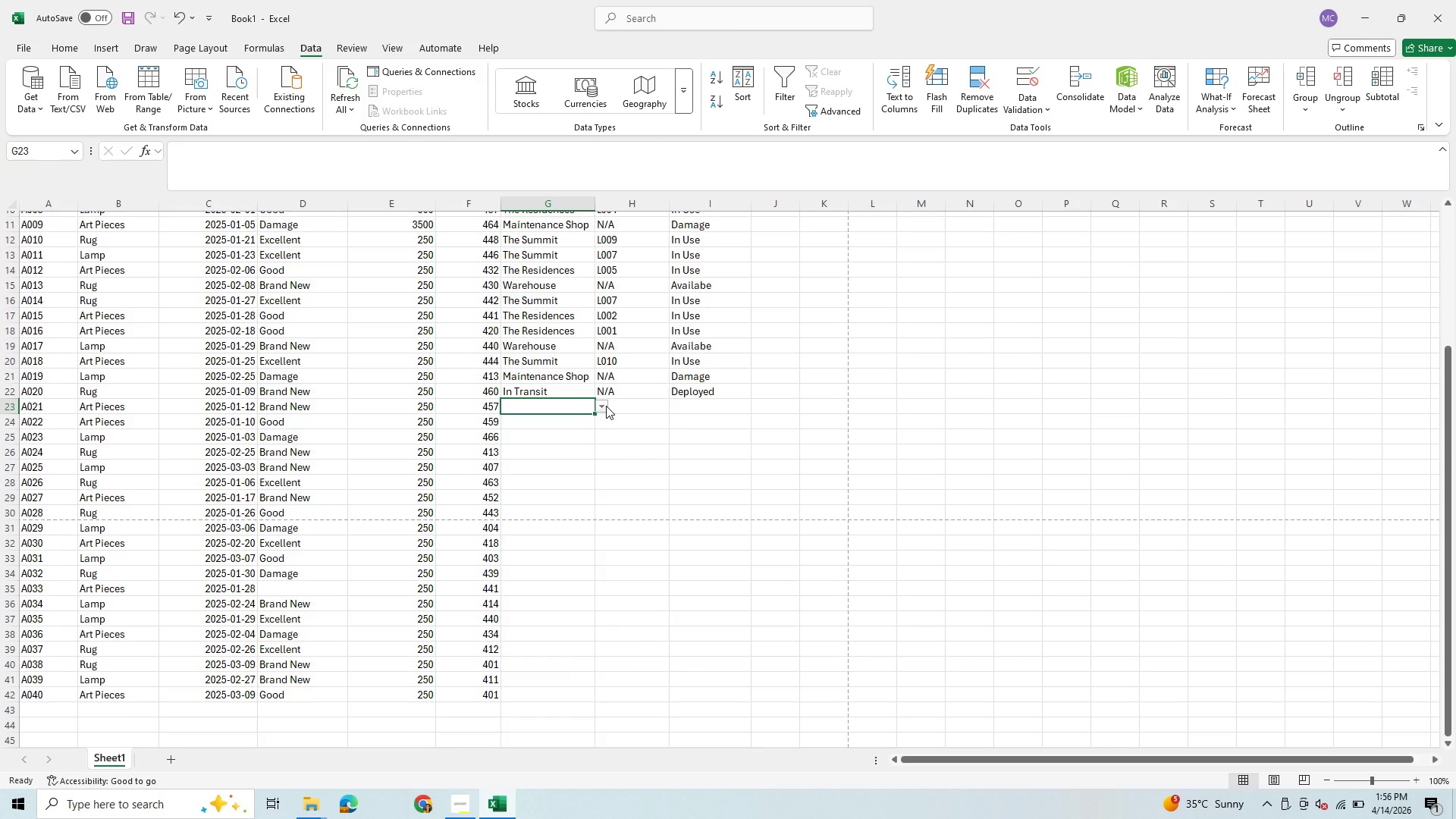 
left_click([607, 406])
 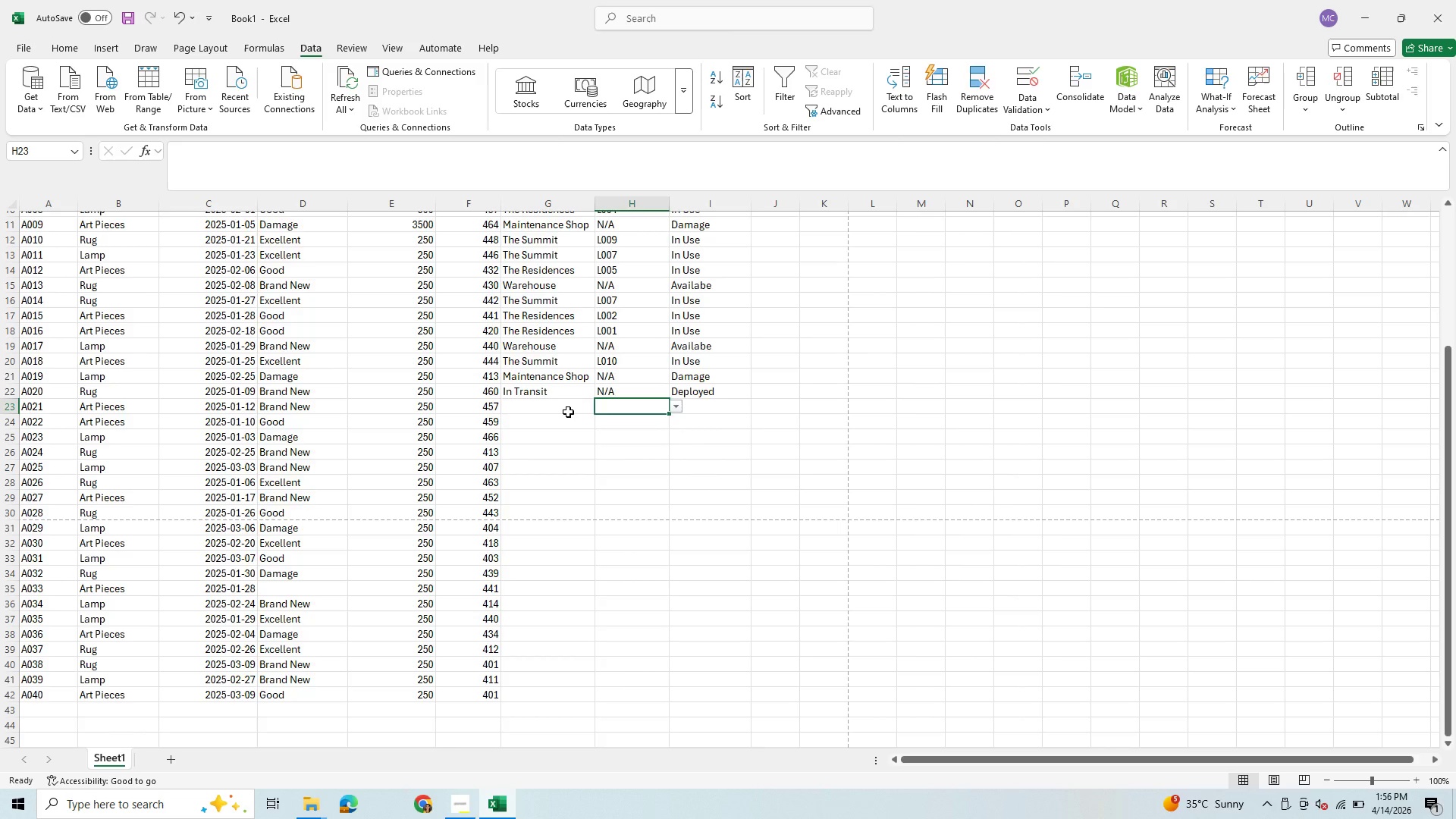 
left_click([568, 412])
 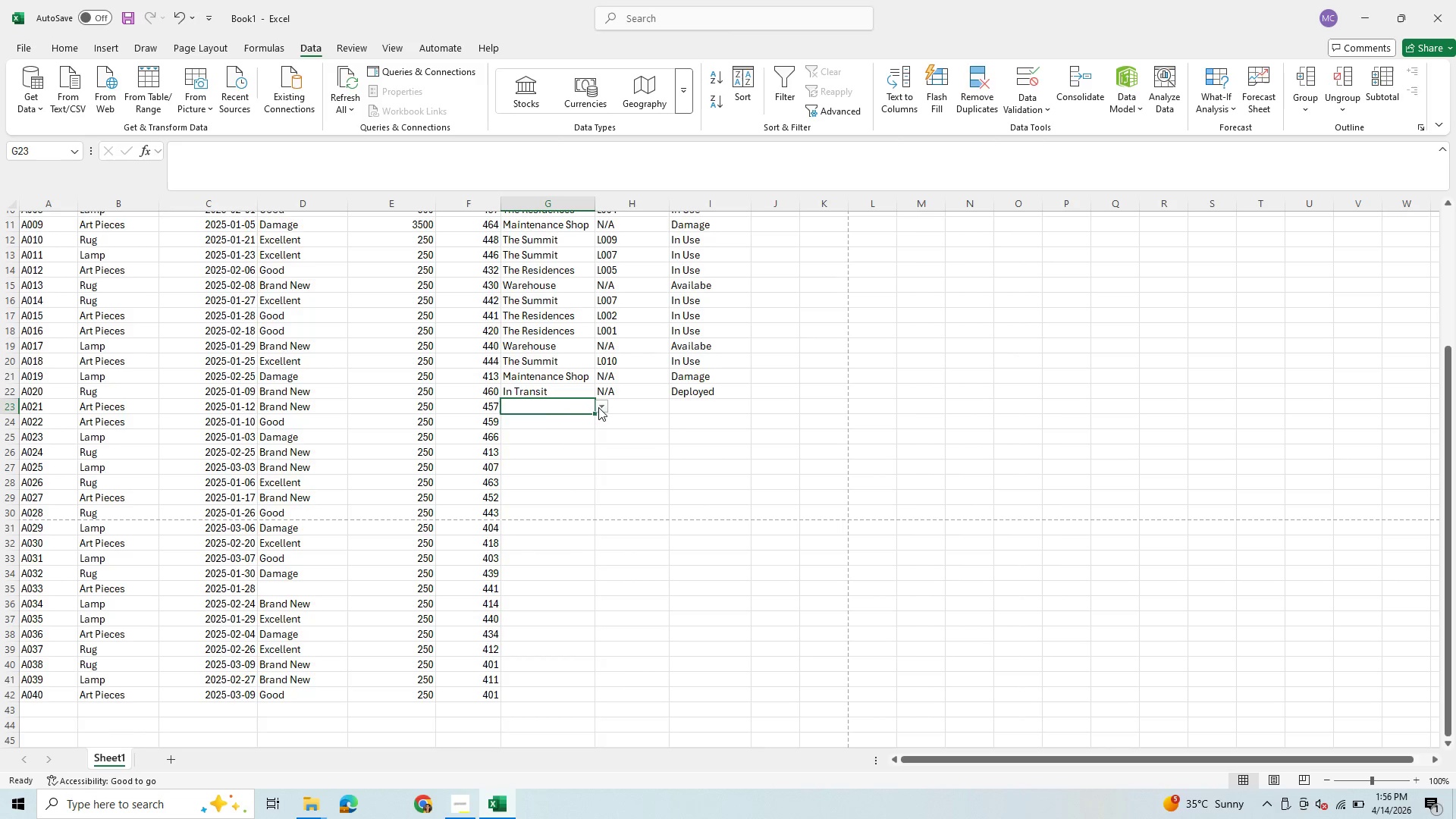 
left_click([598, 407])
 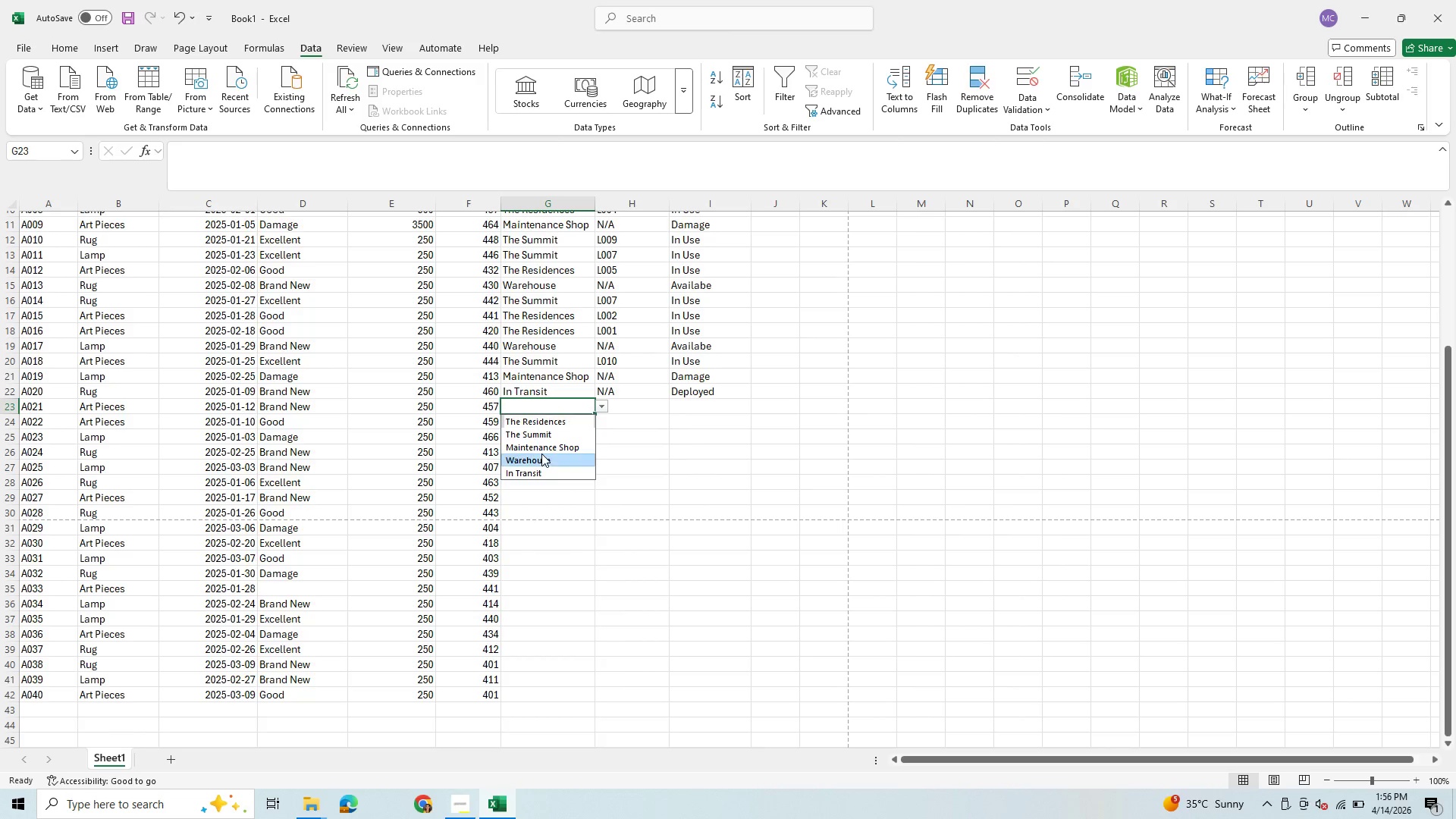 
left_click_drag(start_coordinate=[541, 453], to_coordinate=[557, 449])
 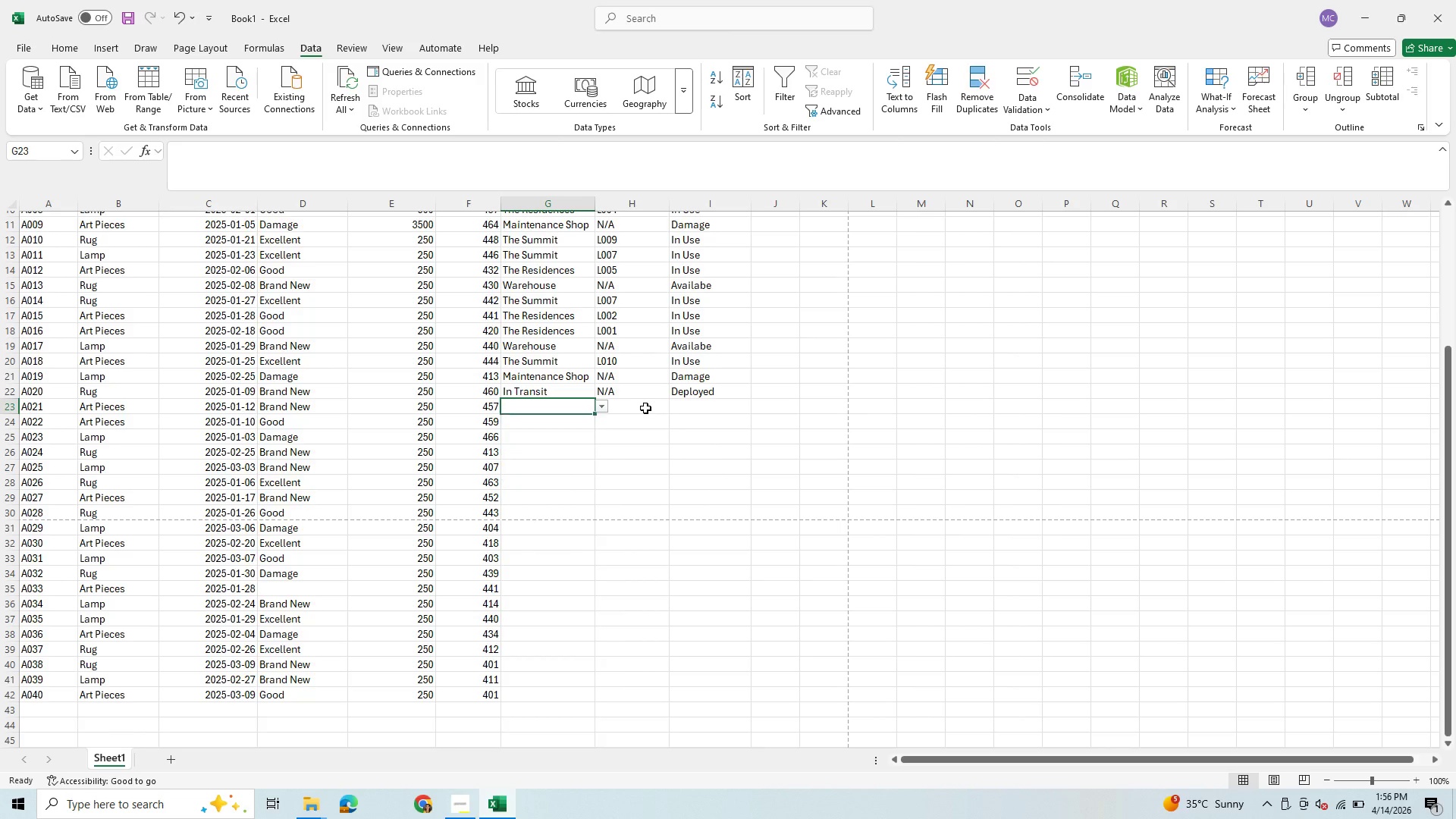 
left_click([645, 408])
 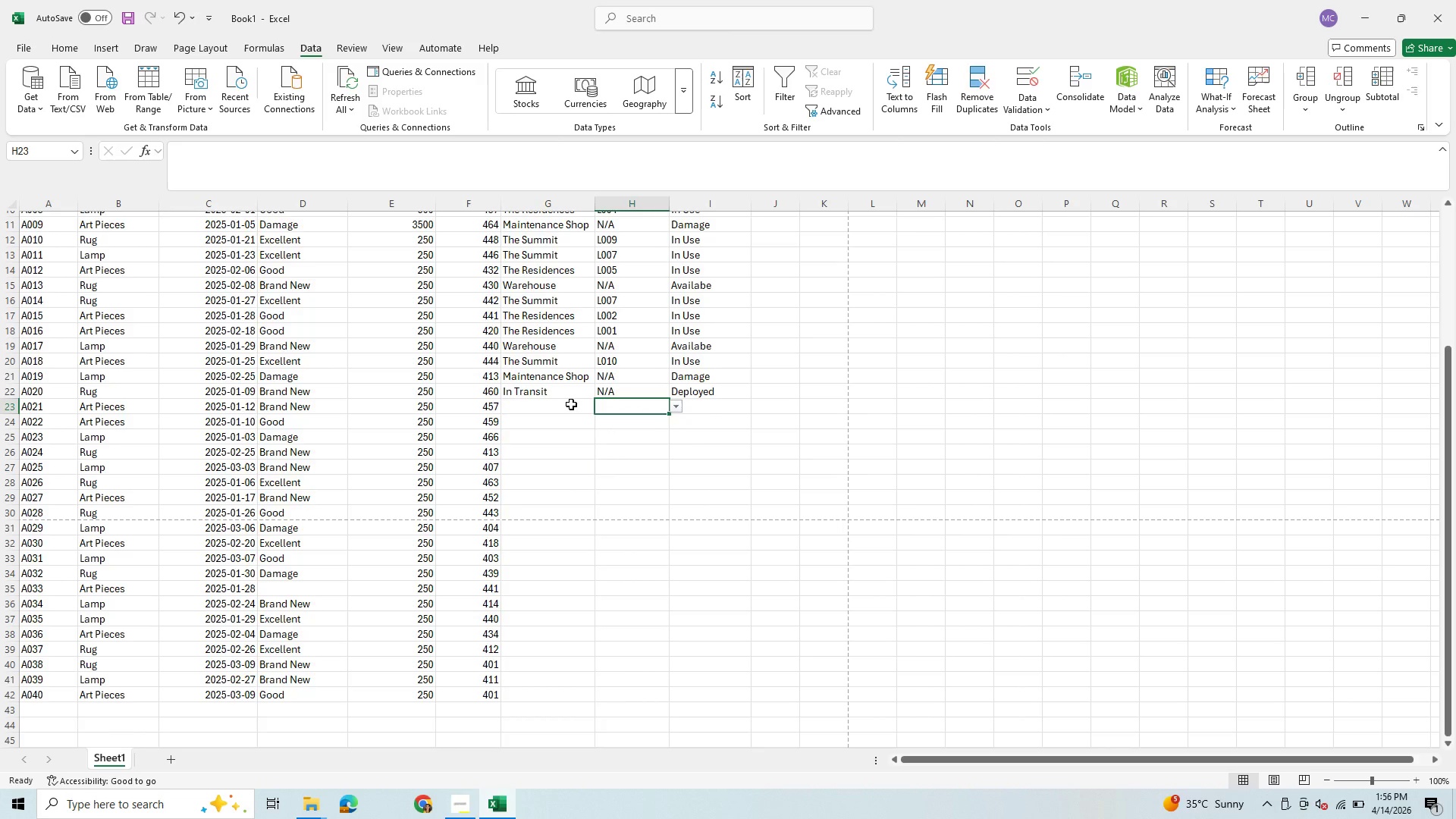 
left_click([570, 404])
 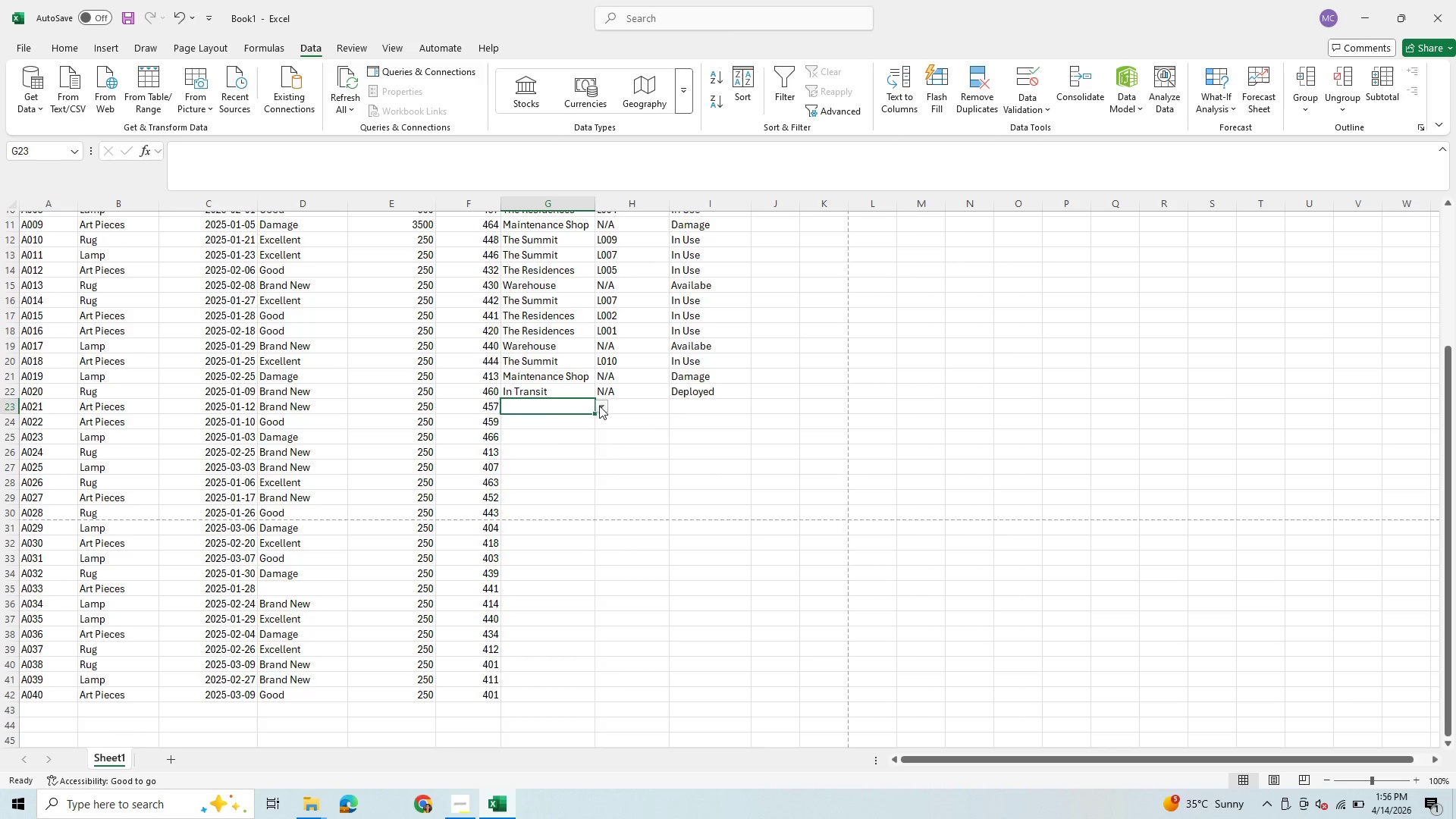 
left_click([599, 406])
 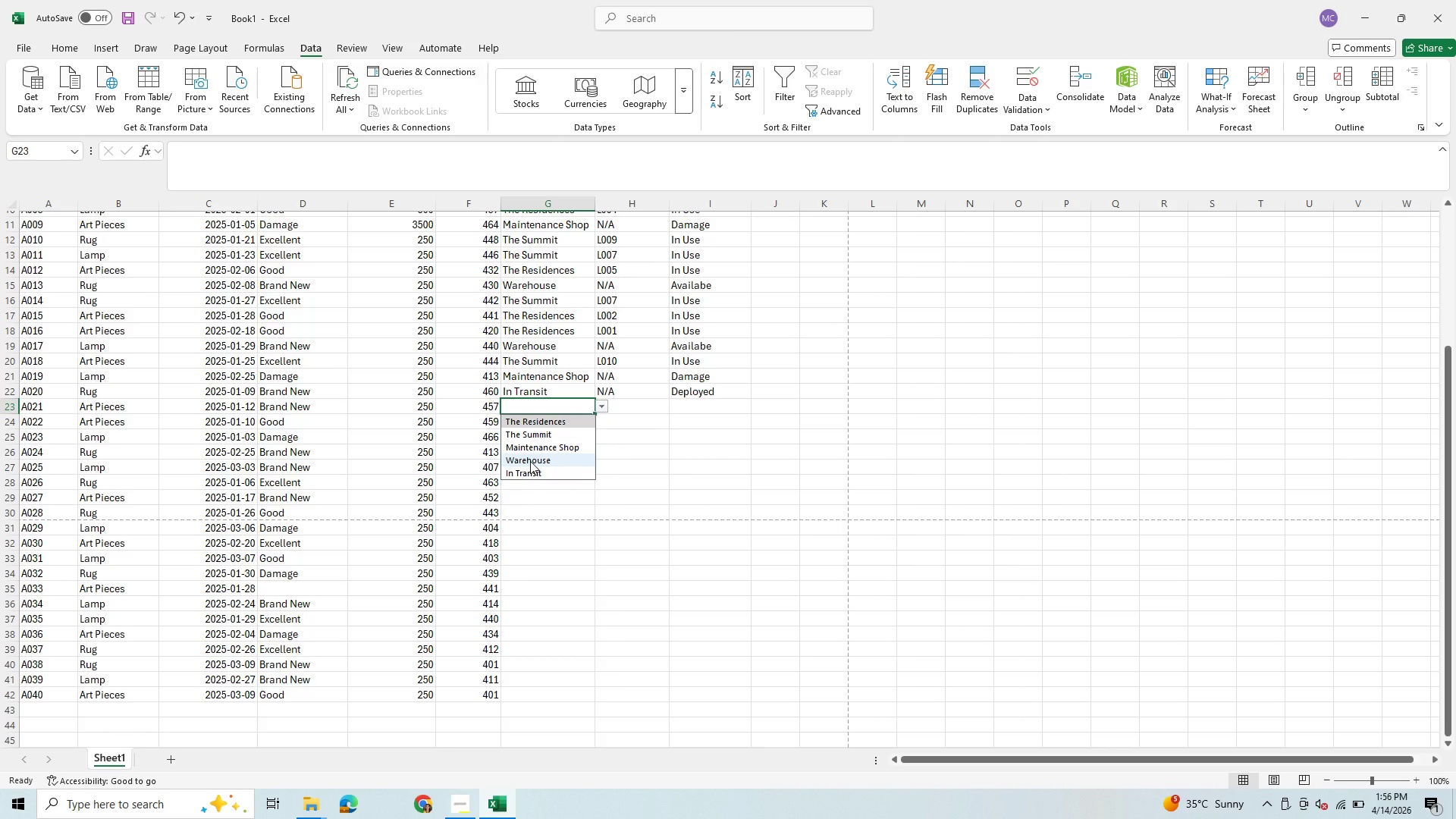 
left_click([530, 461])
 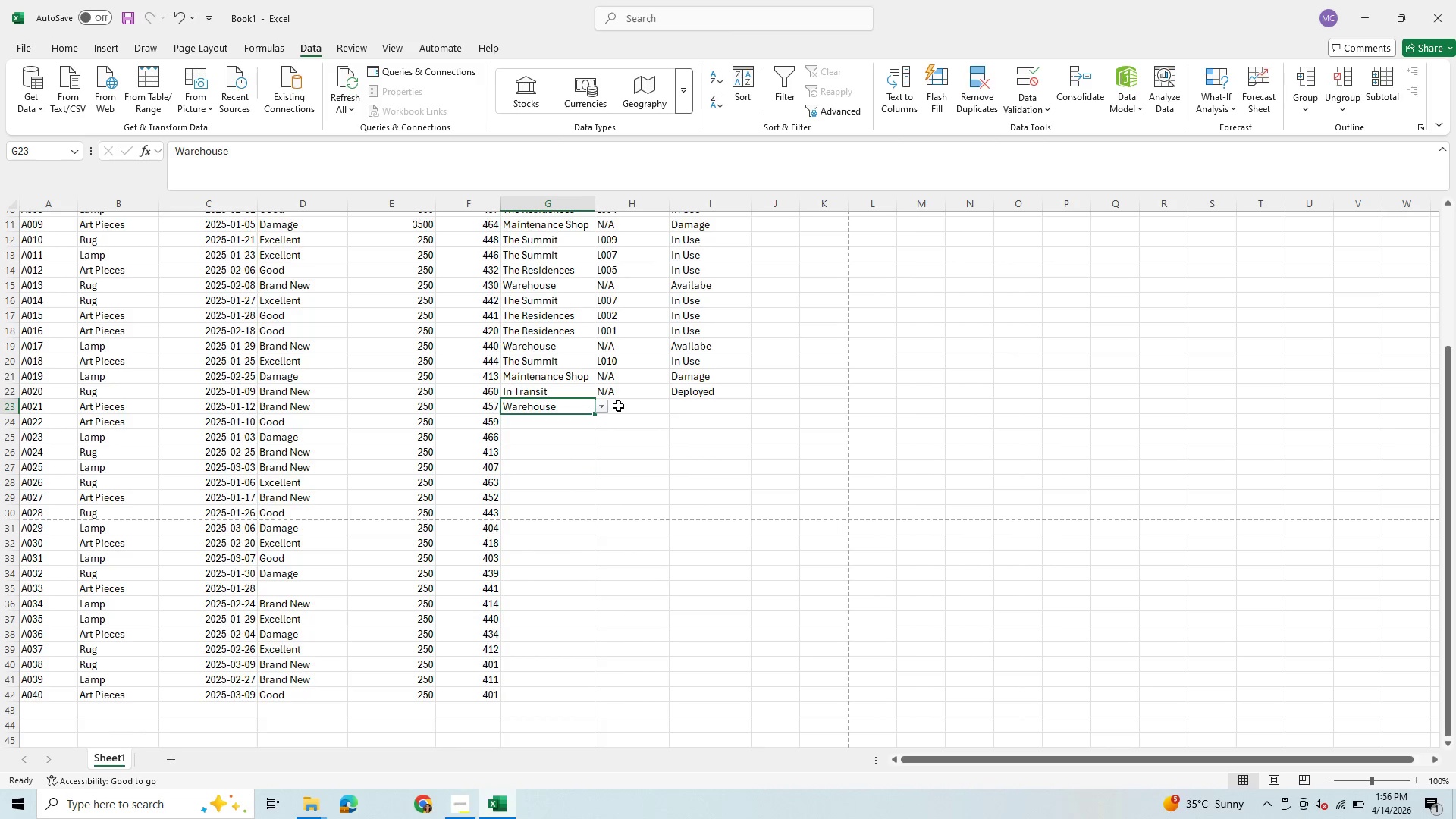 
left_click([621, 406])
 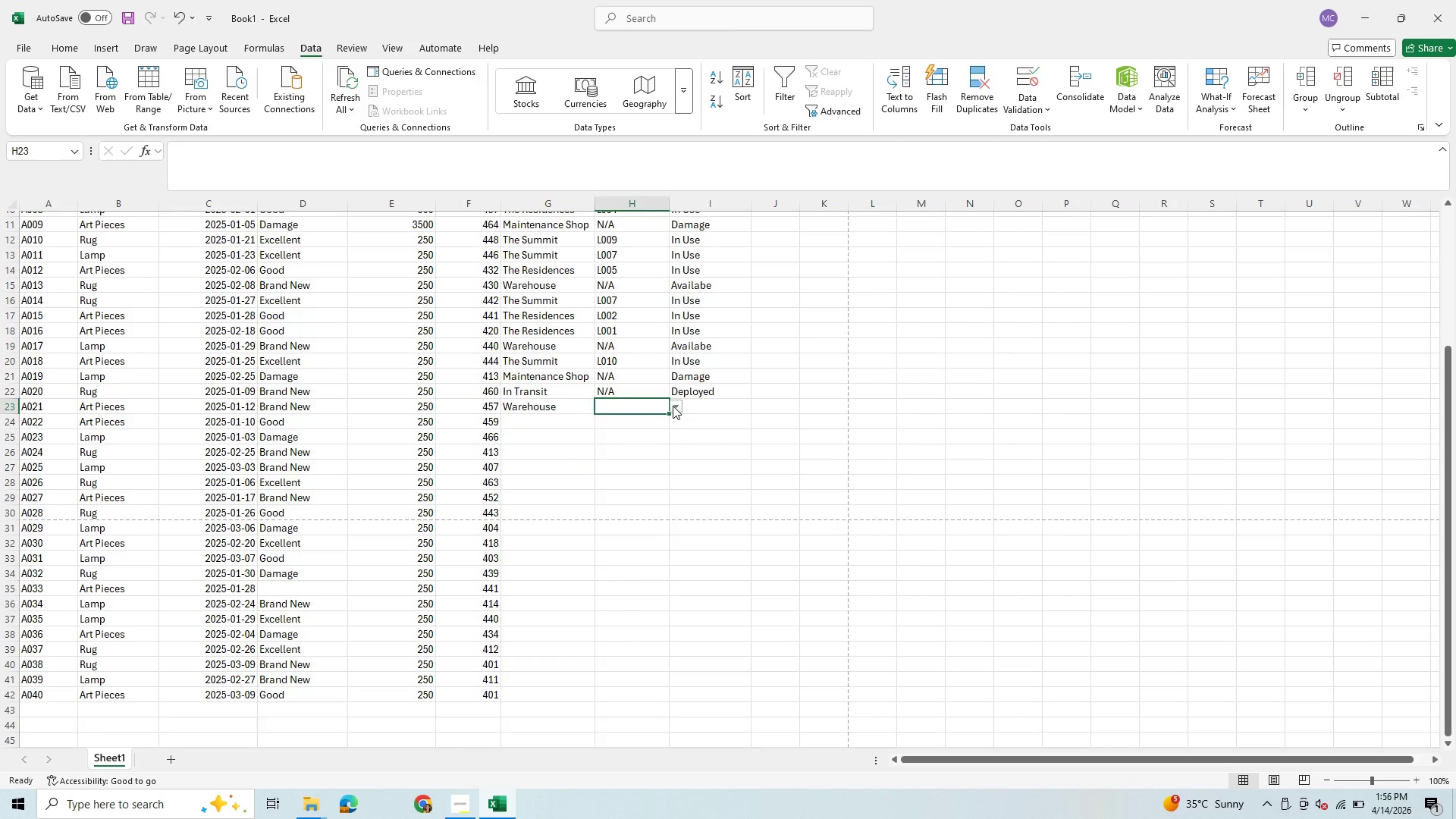 
left_click([673, 406])
 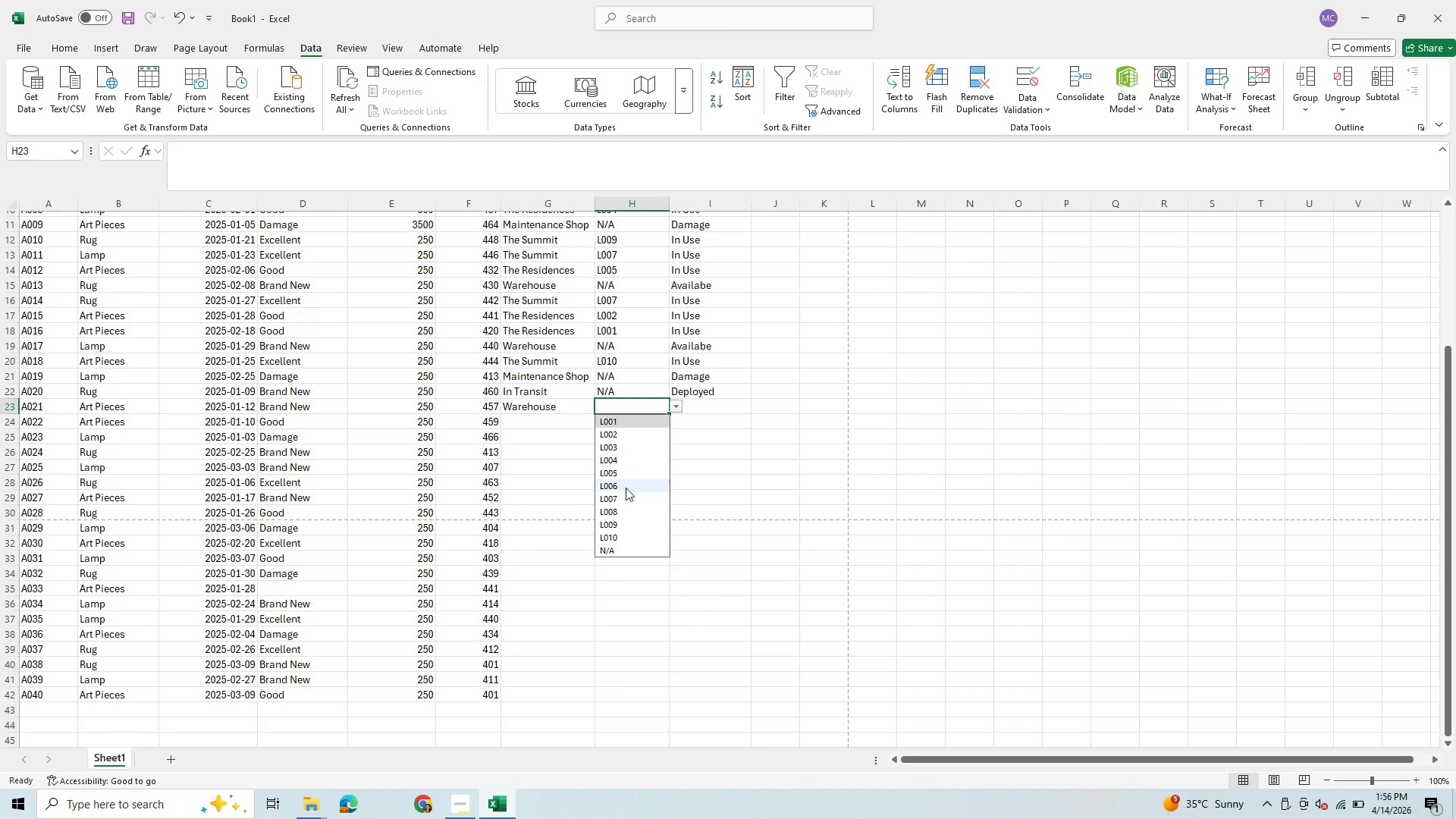 
left_click([605, 557])
 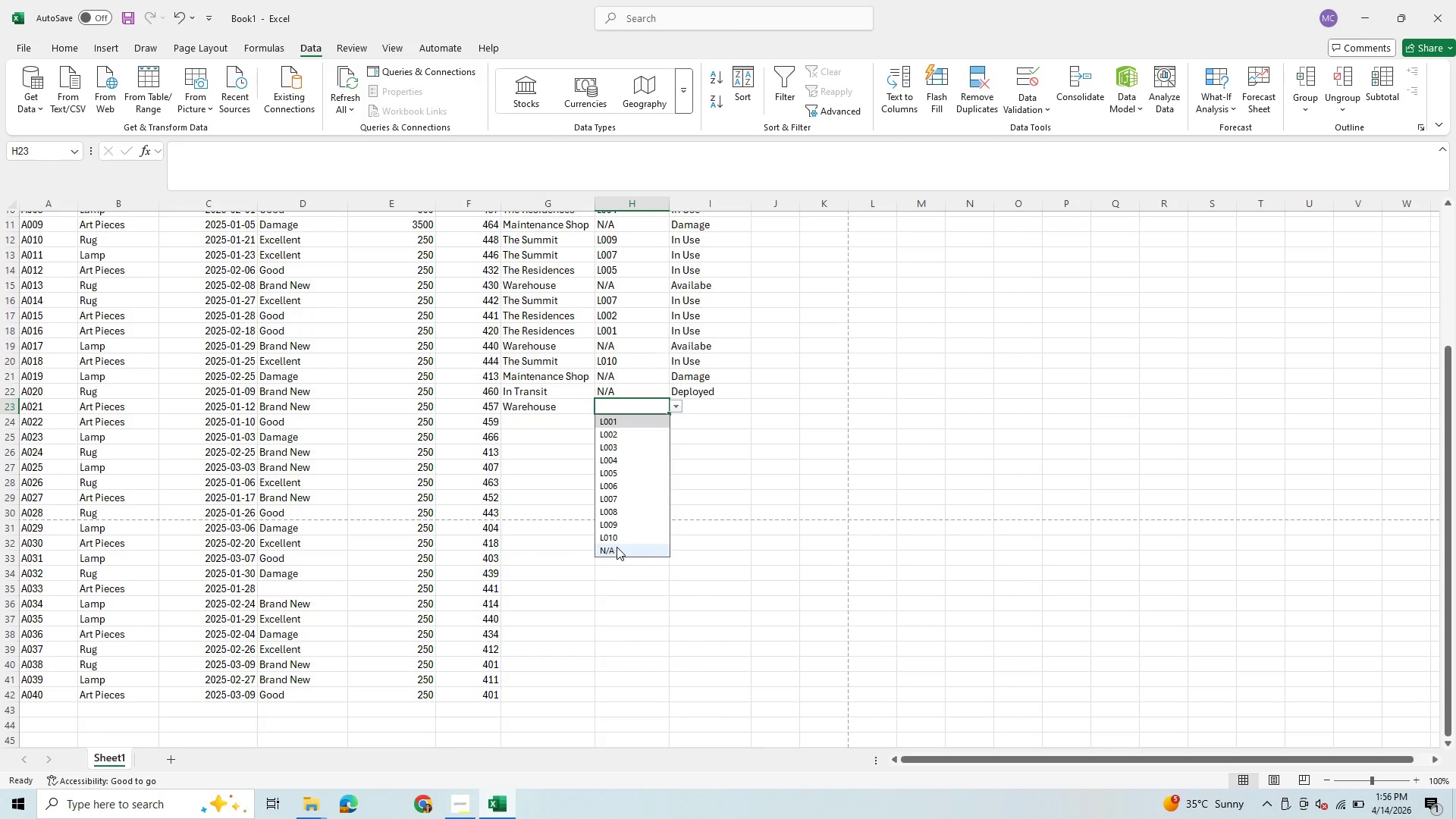 
left_click([617, 547])
 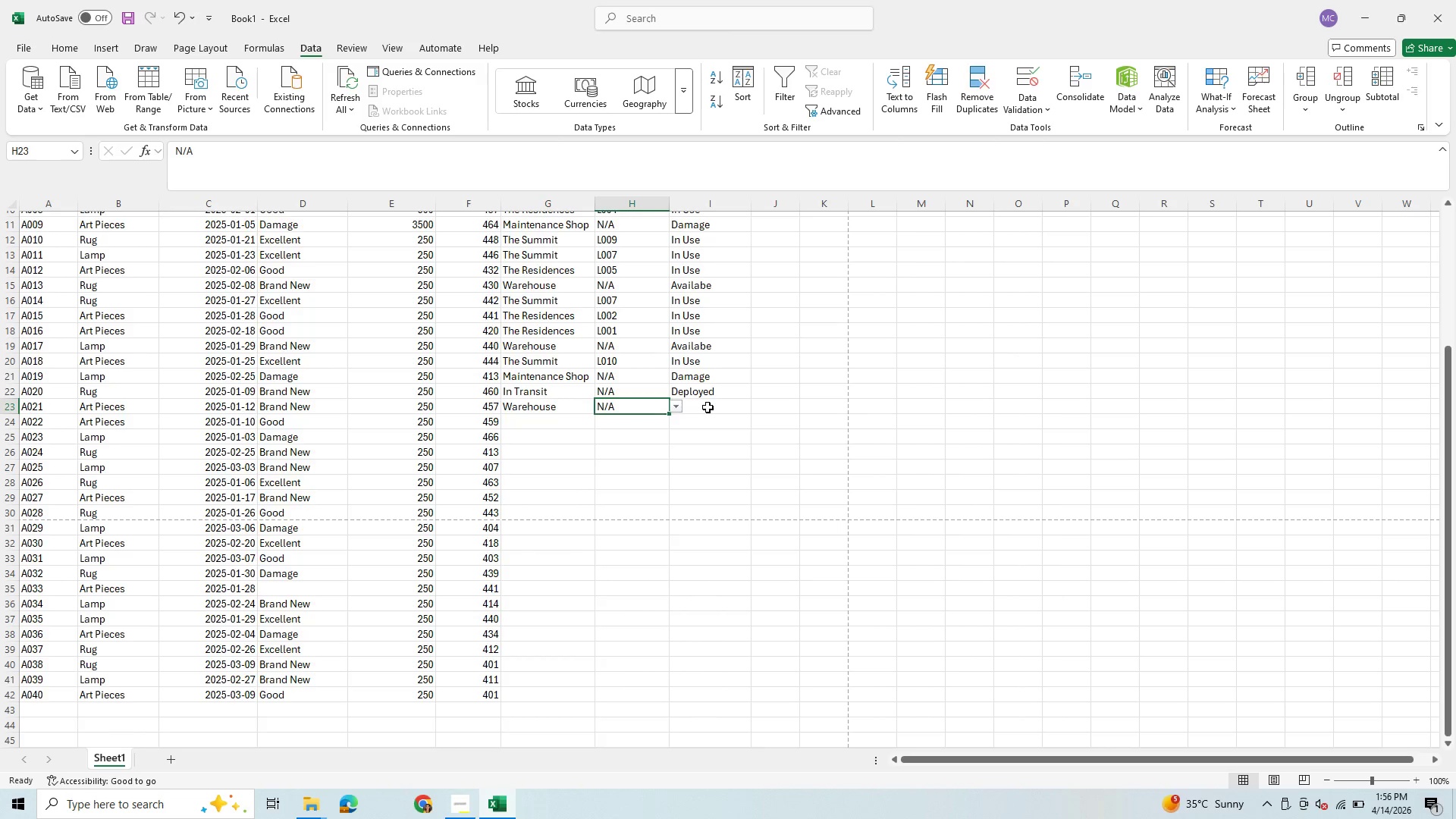 
left_click([708, 409])
 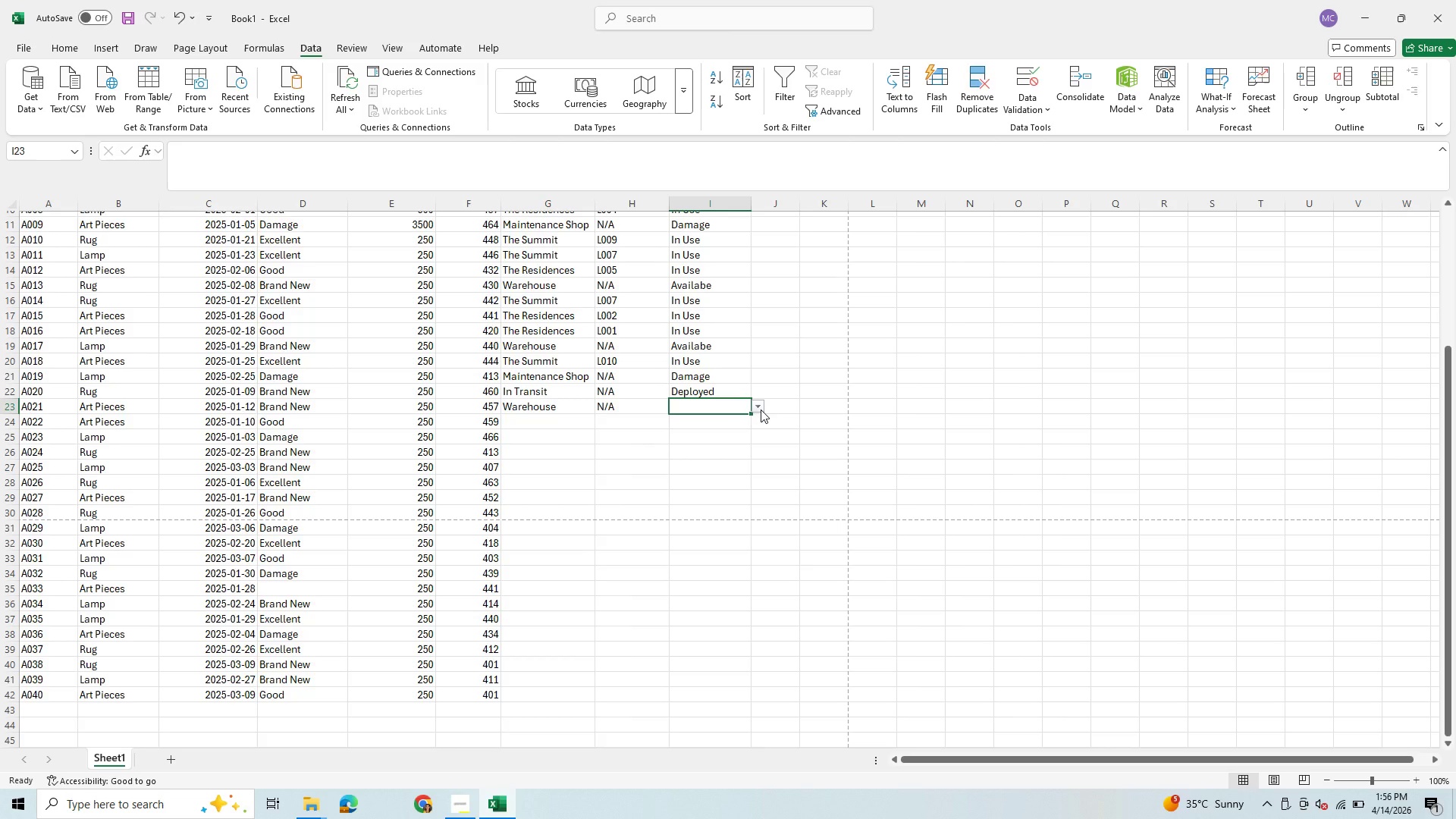 
left_click([761, 405])
 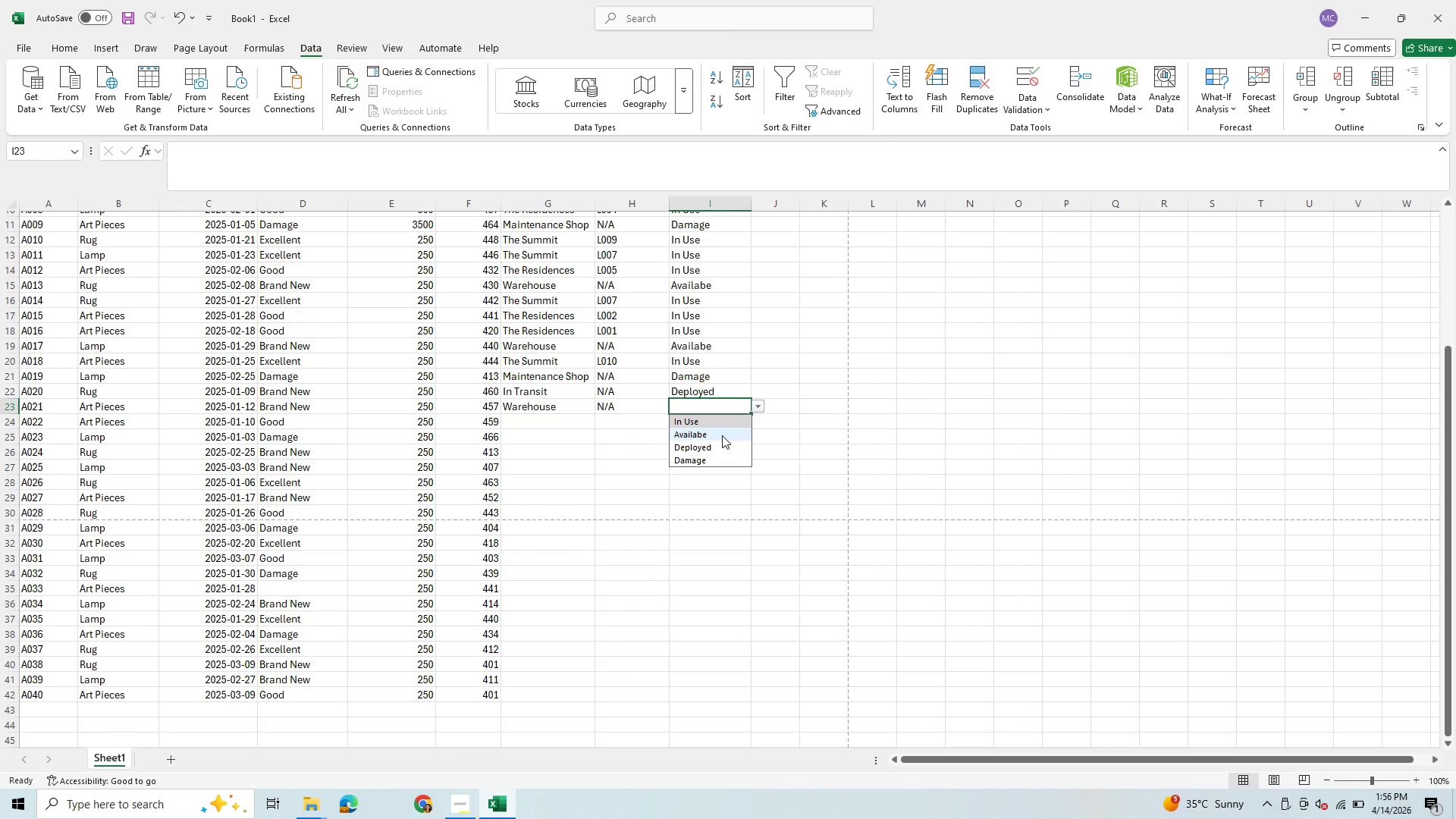 
left_click([722, 435])
 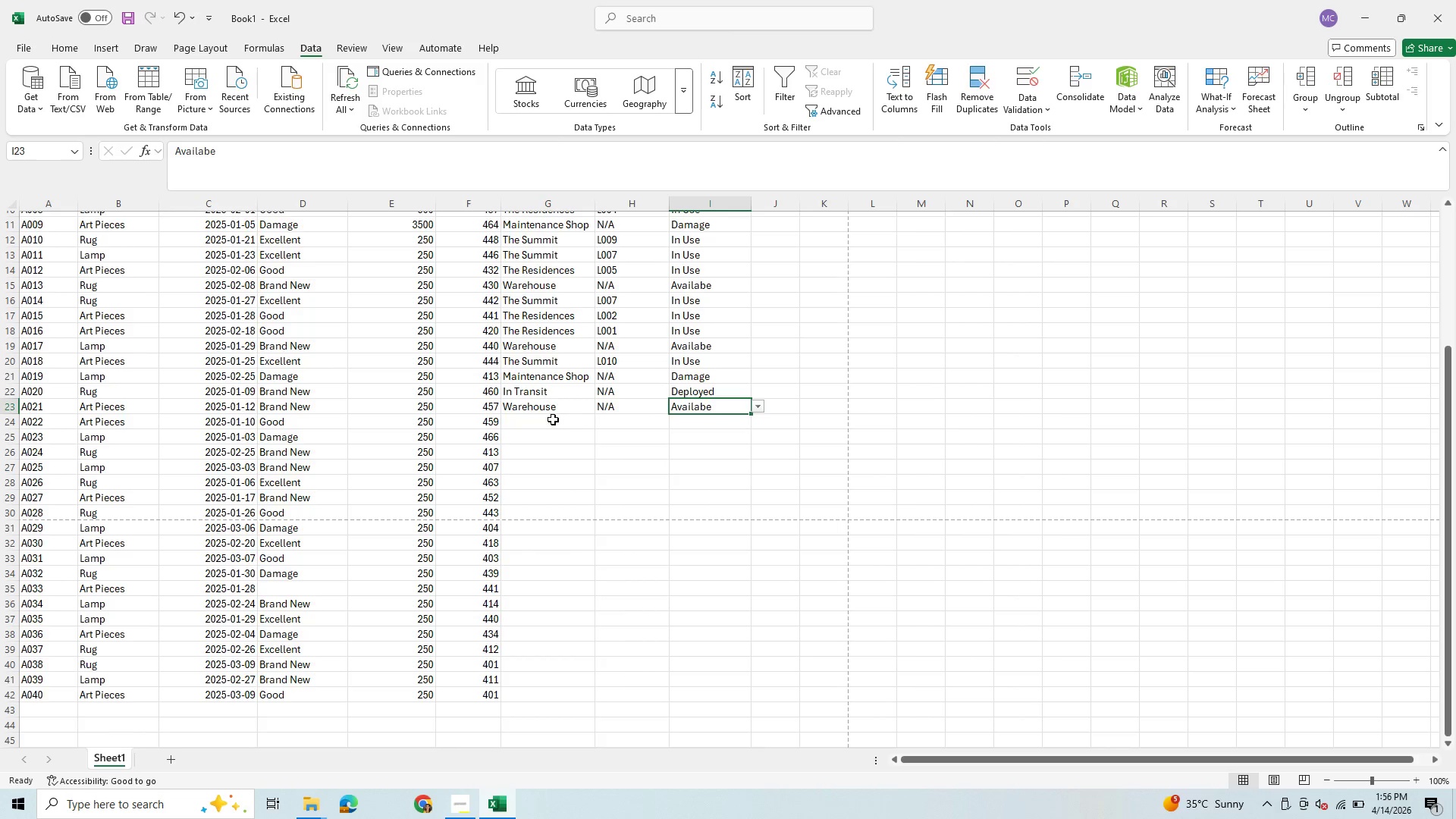 
left_click([552, 419])
 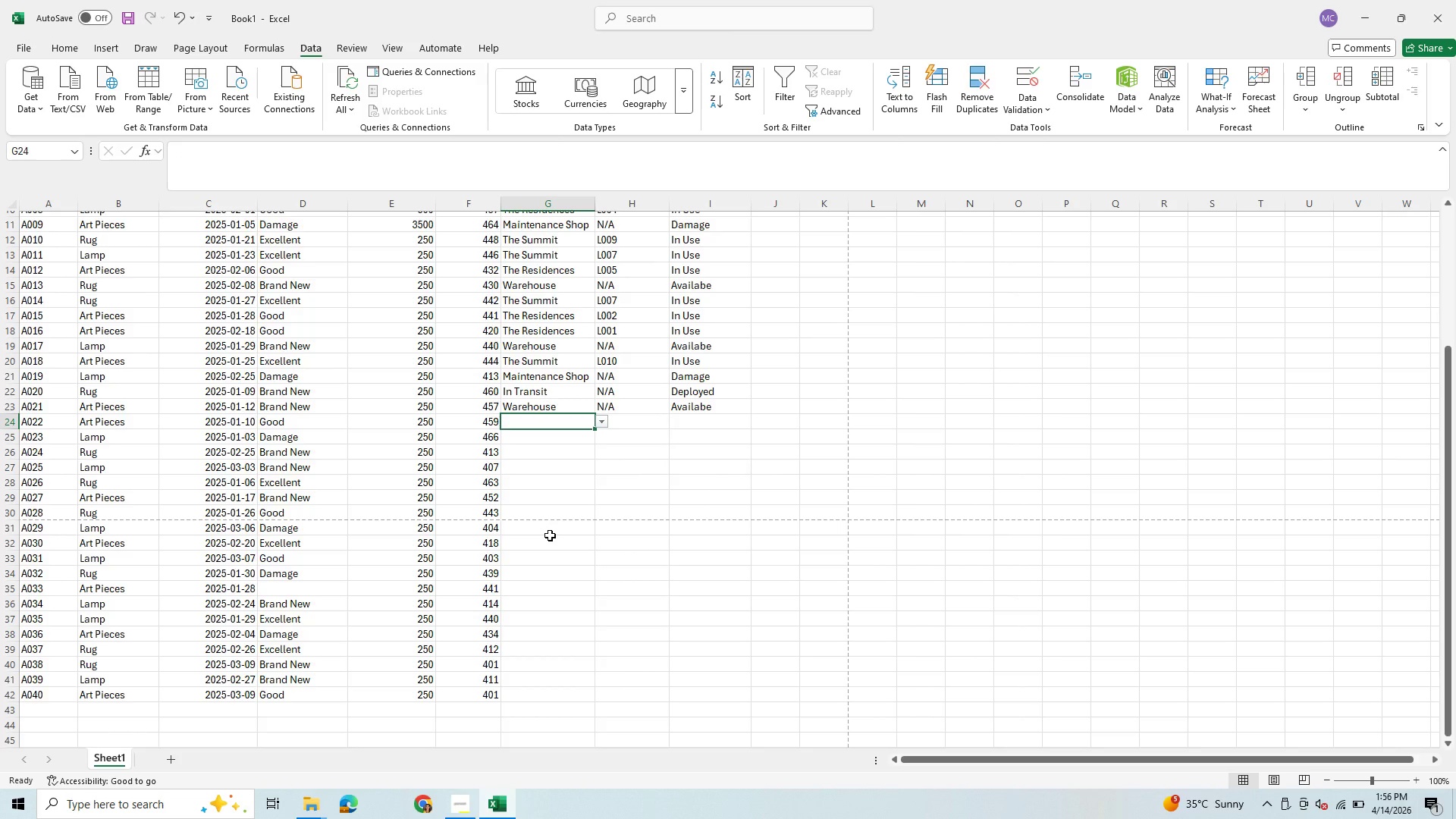 
wait(6.27)
 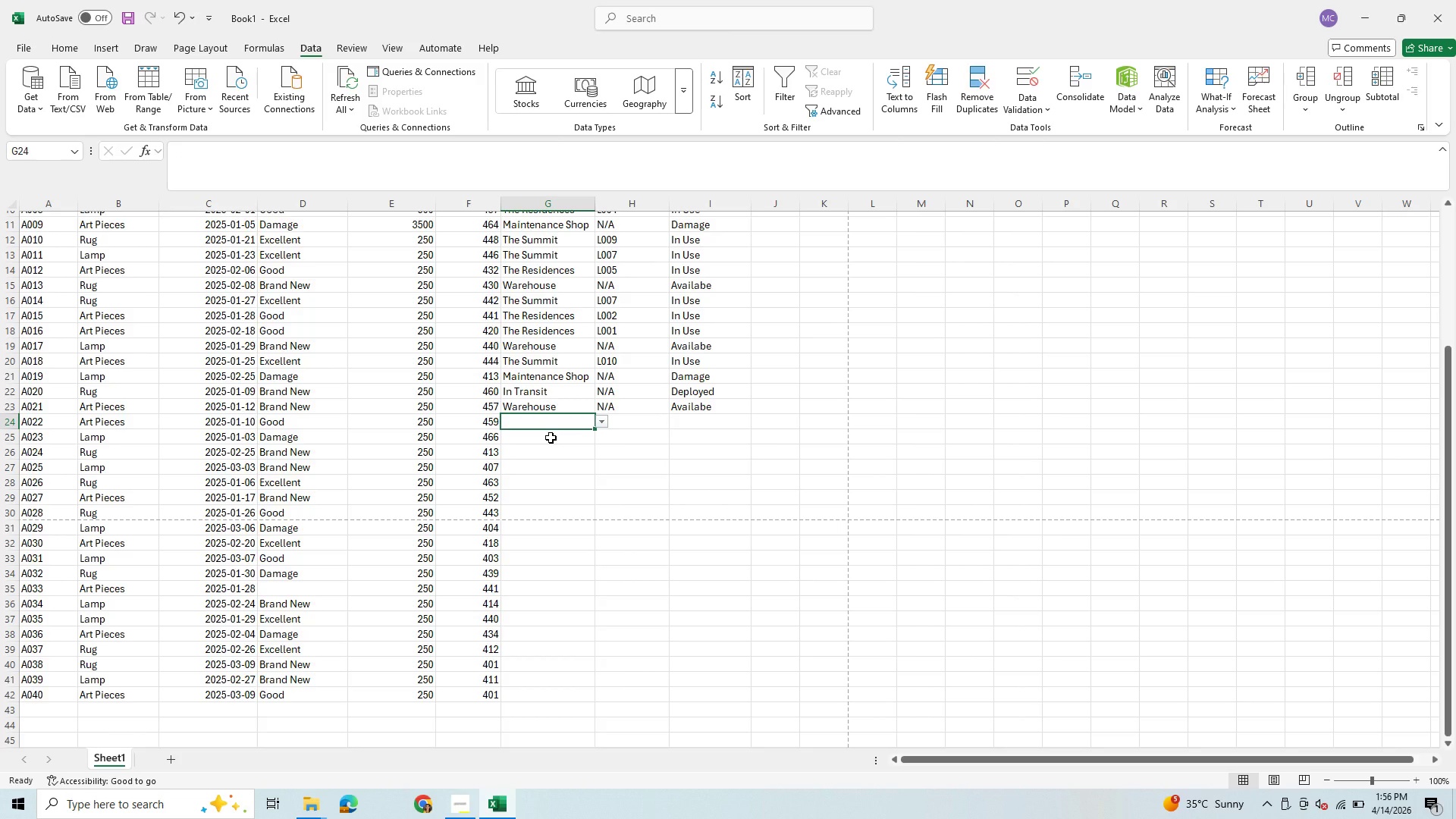 
scroll: coordinate [526, 559], scroll_direction: up, amount: 8.0
 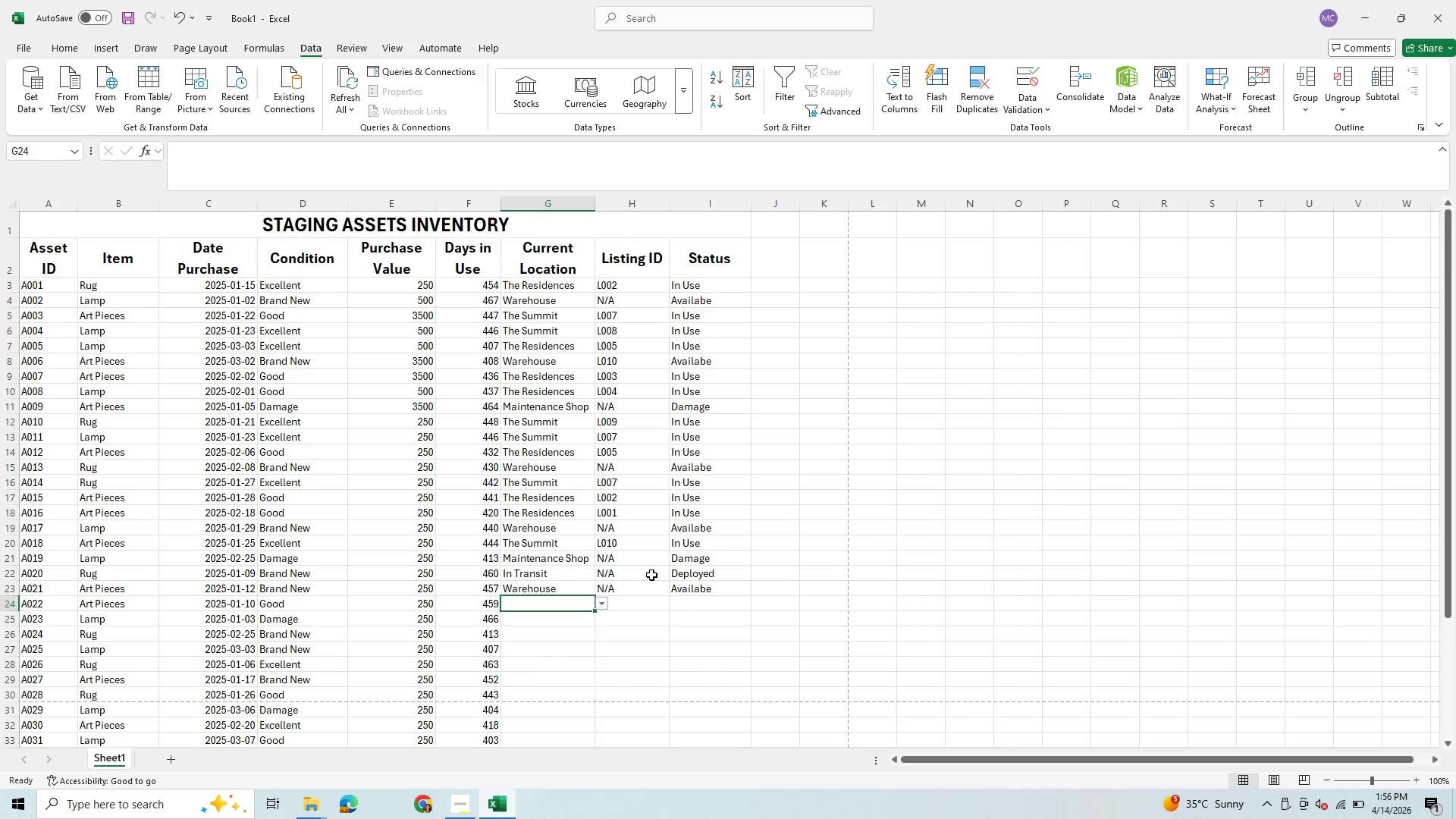 
wait(8.0)
 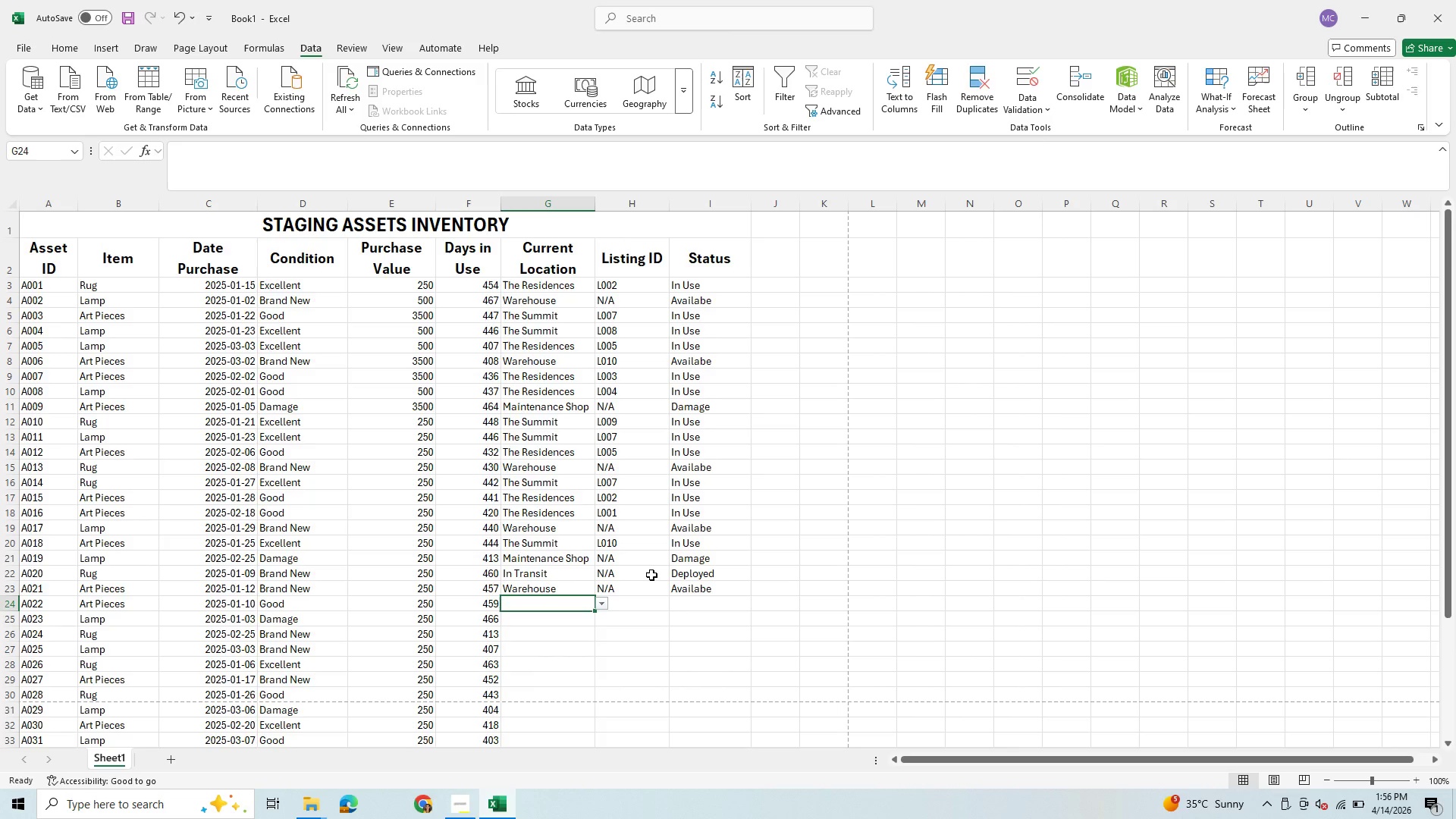 
left_click([667, 541])
 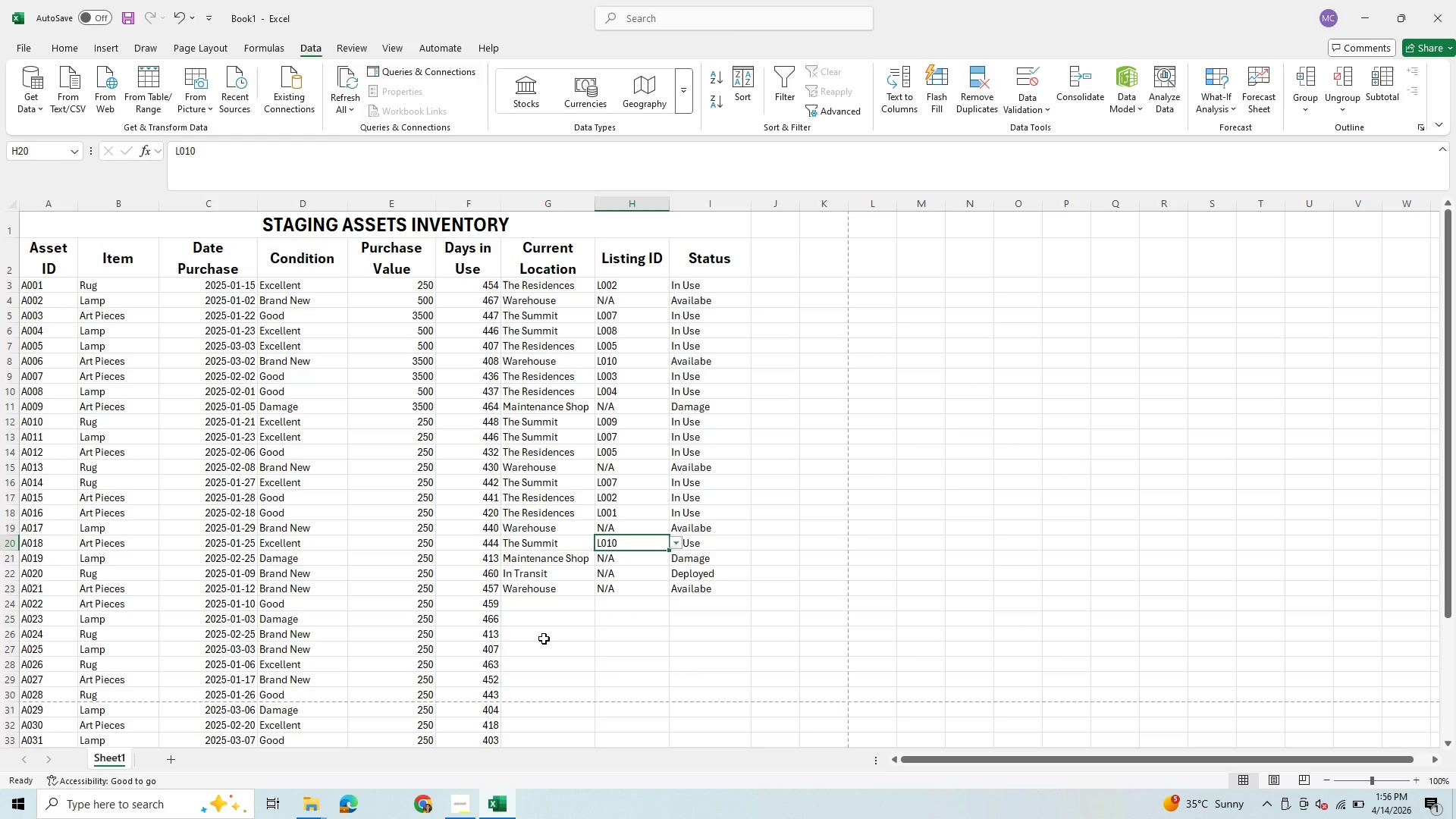 
wait(7.77)
 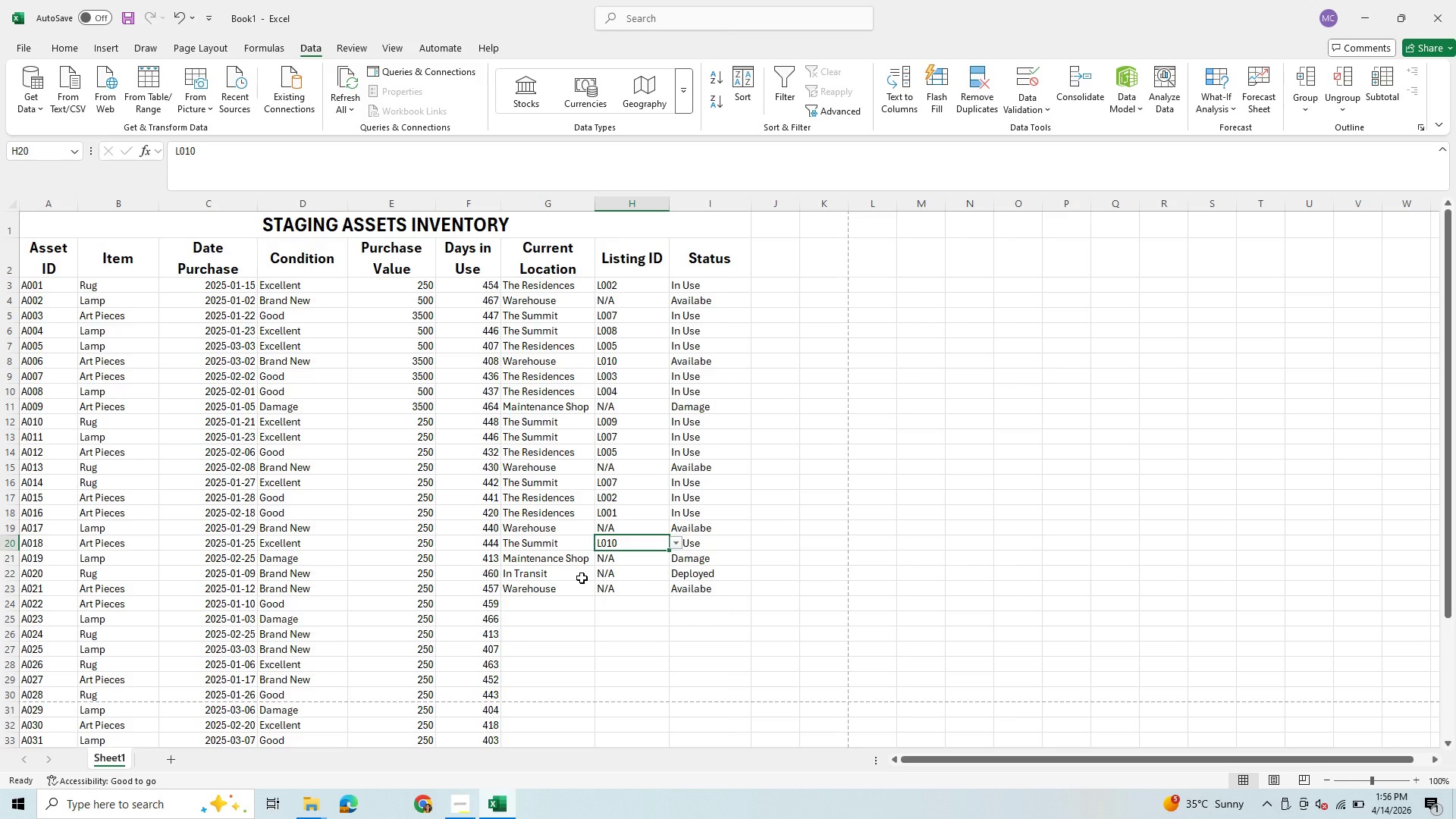 
left_click([544, 597])
 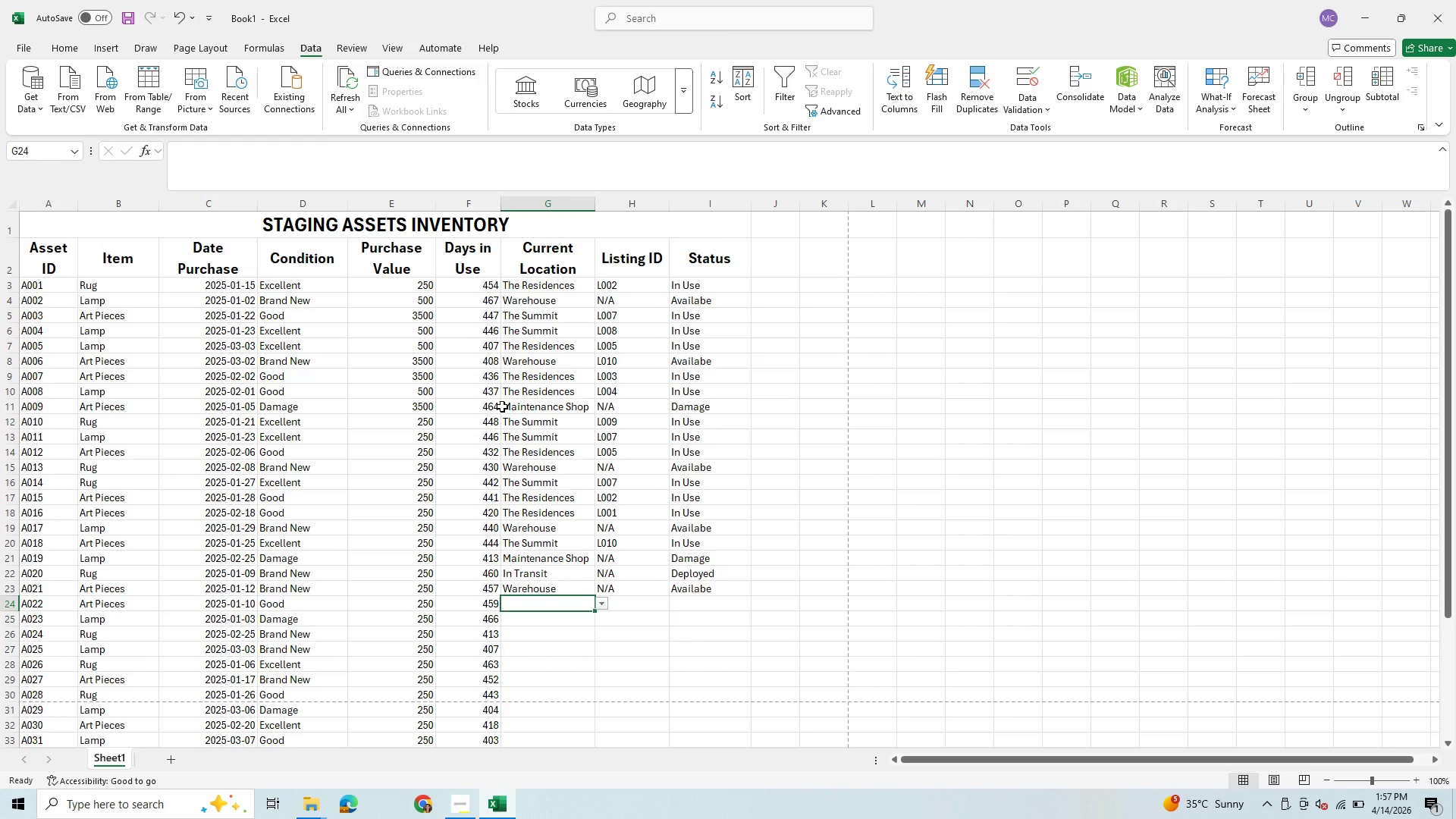 
wait(10.58)
 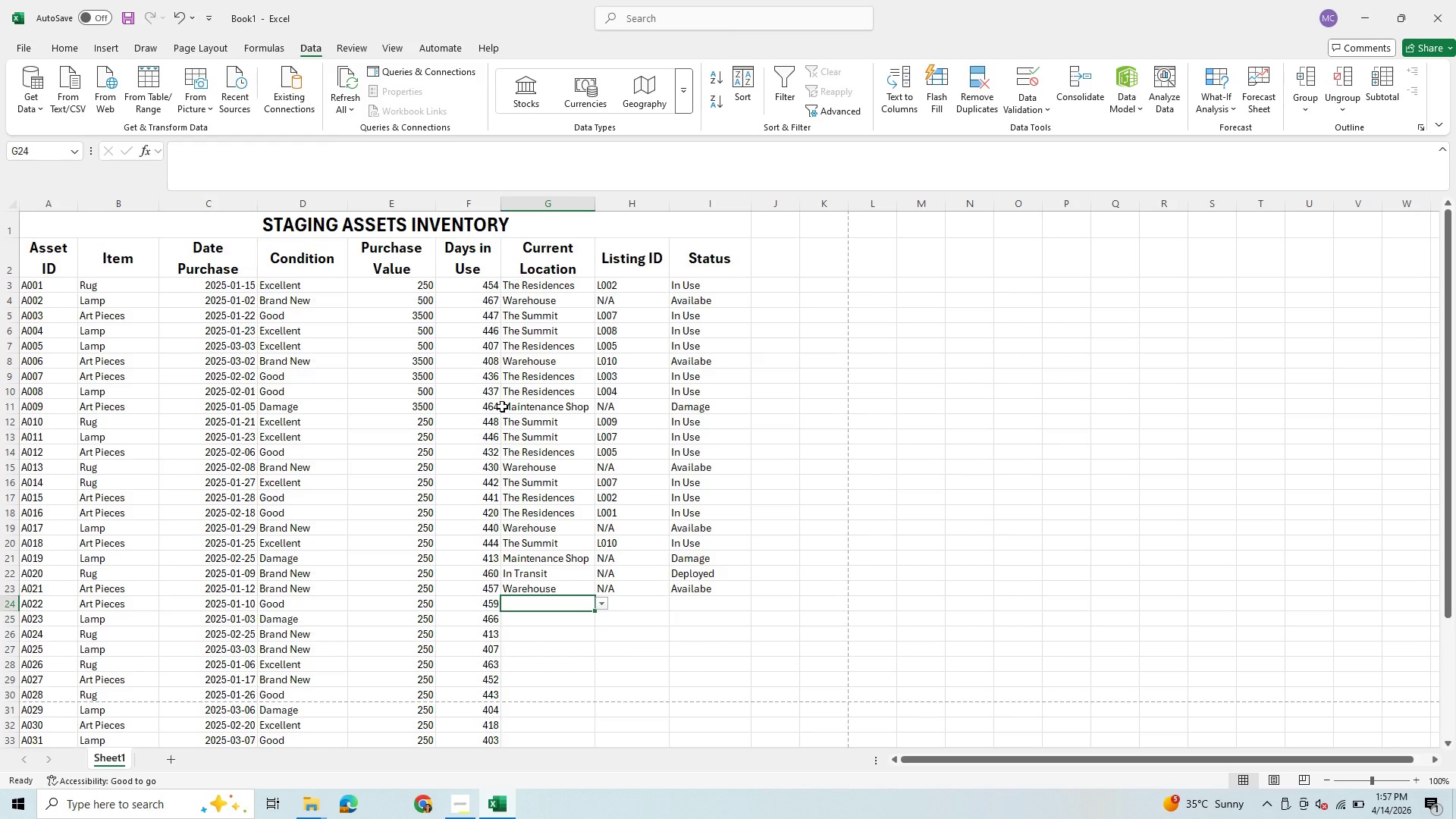 
left_click([602, 602])
 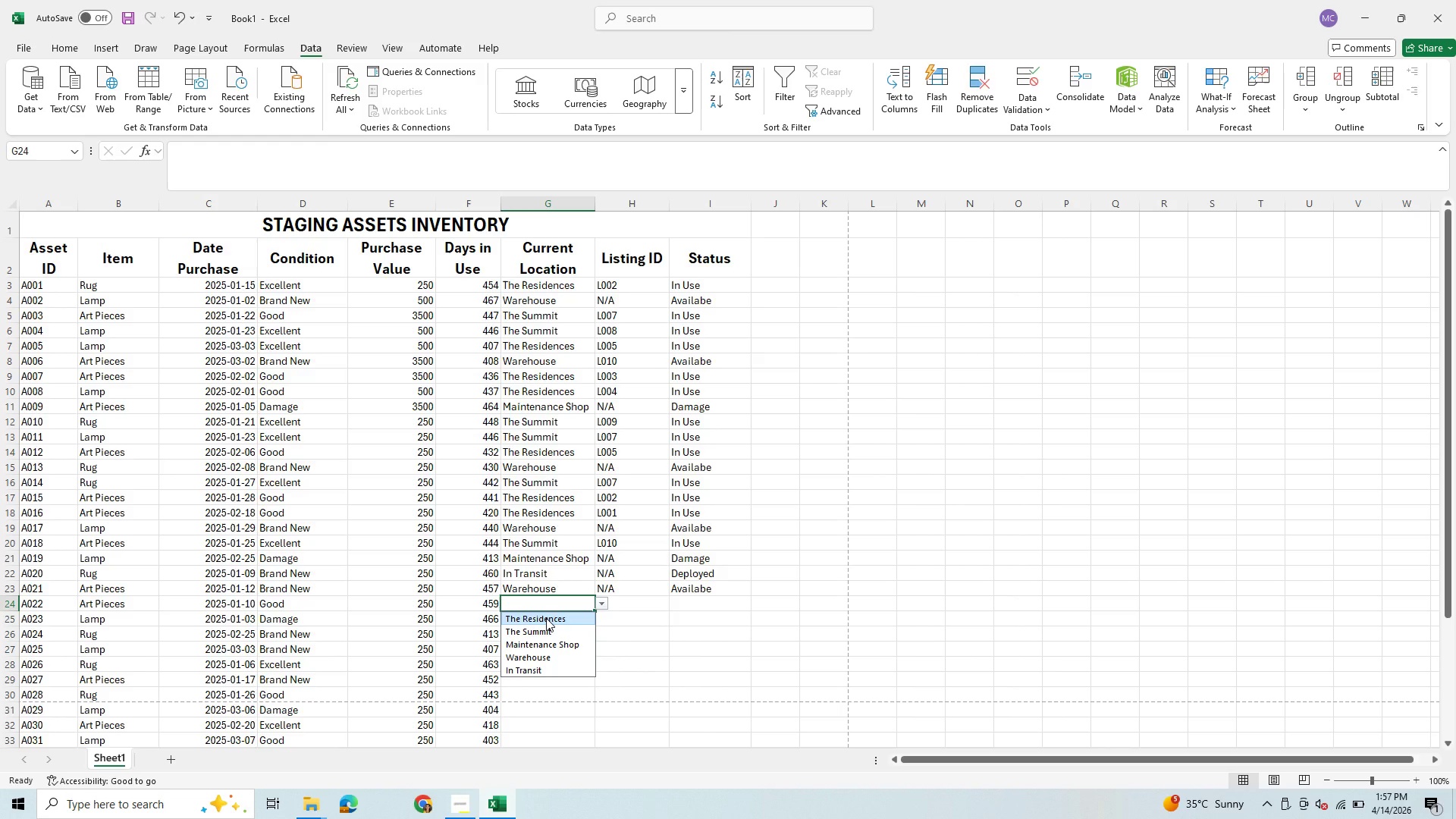 
left_click([546, 618])
 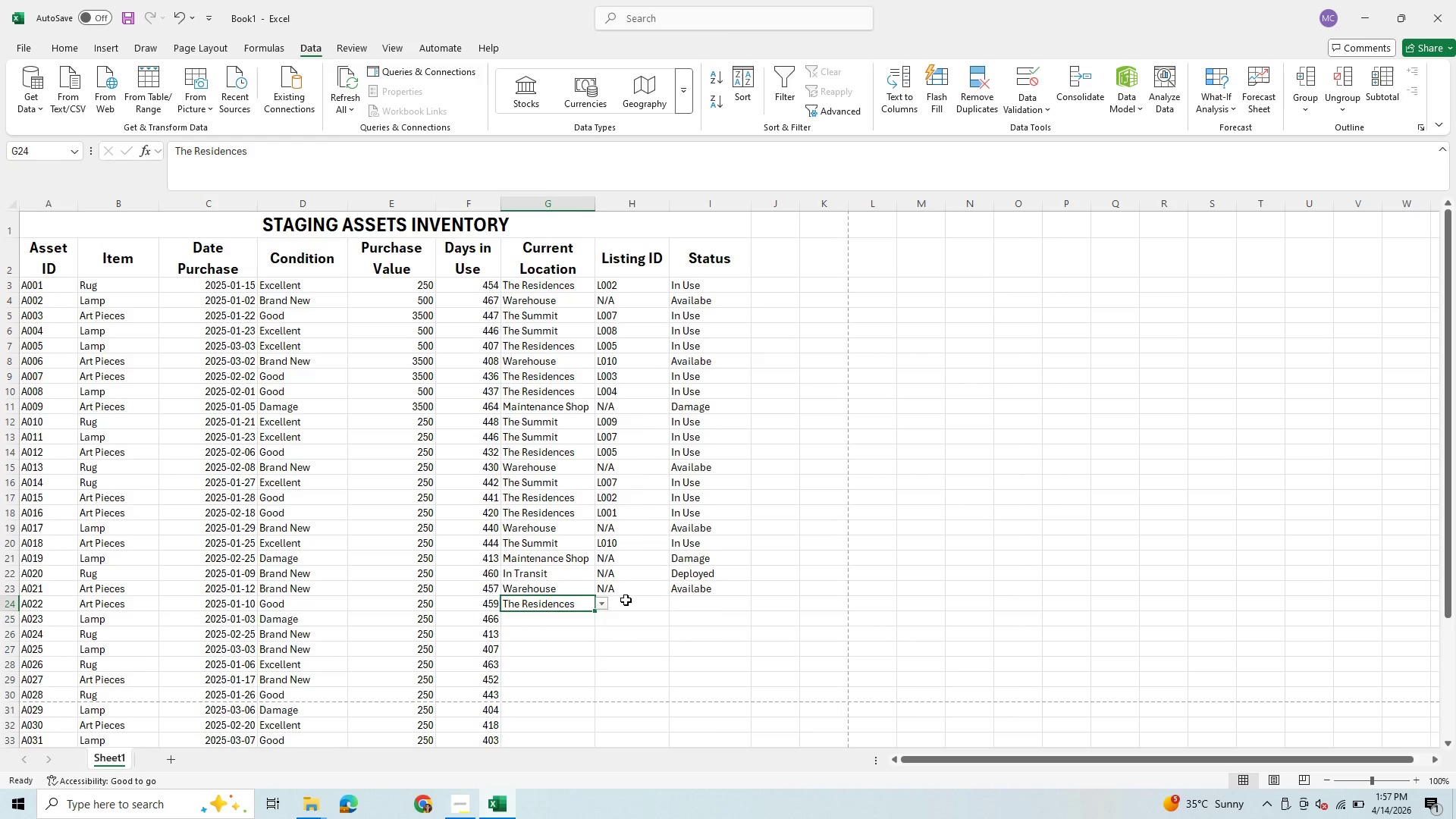 
left_click([627, 602])
 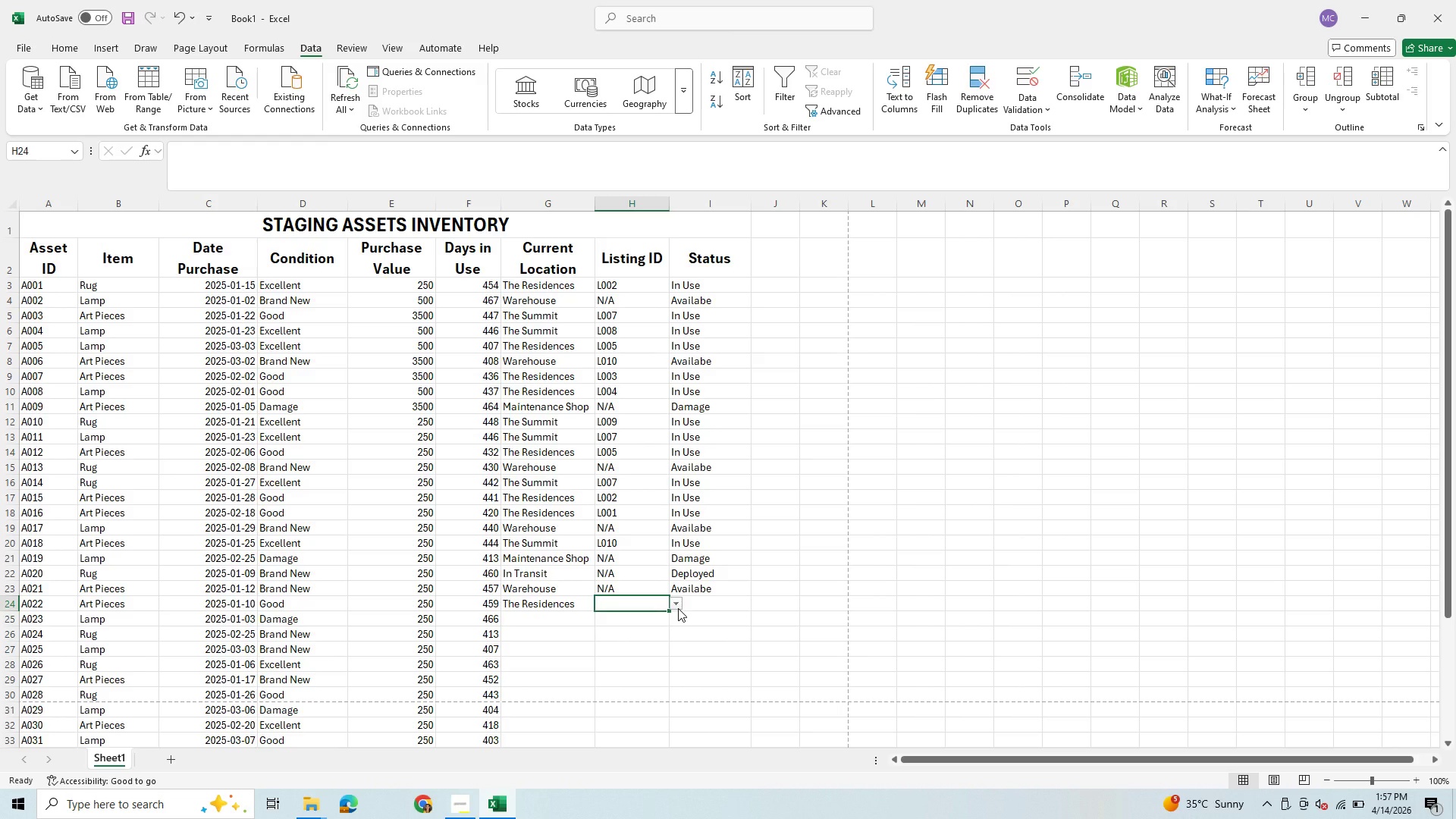 
left_click([678, 608])
 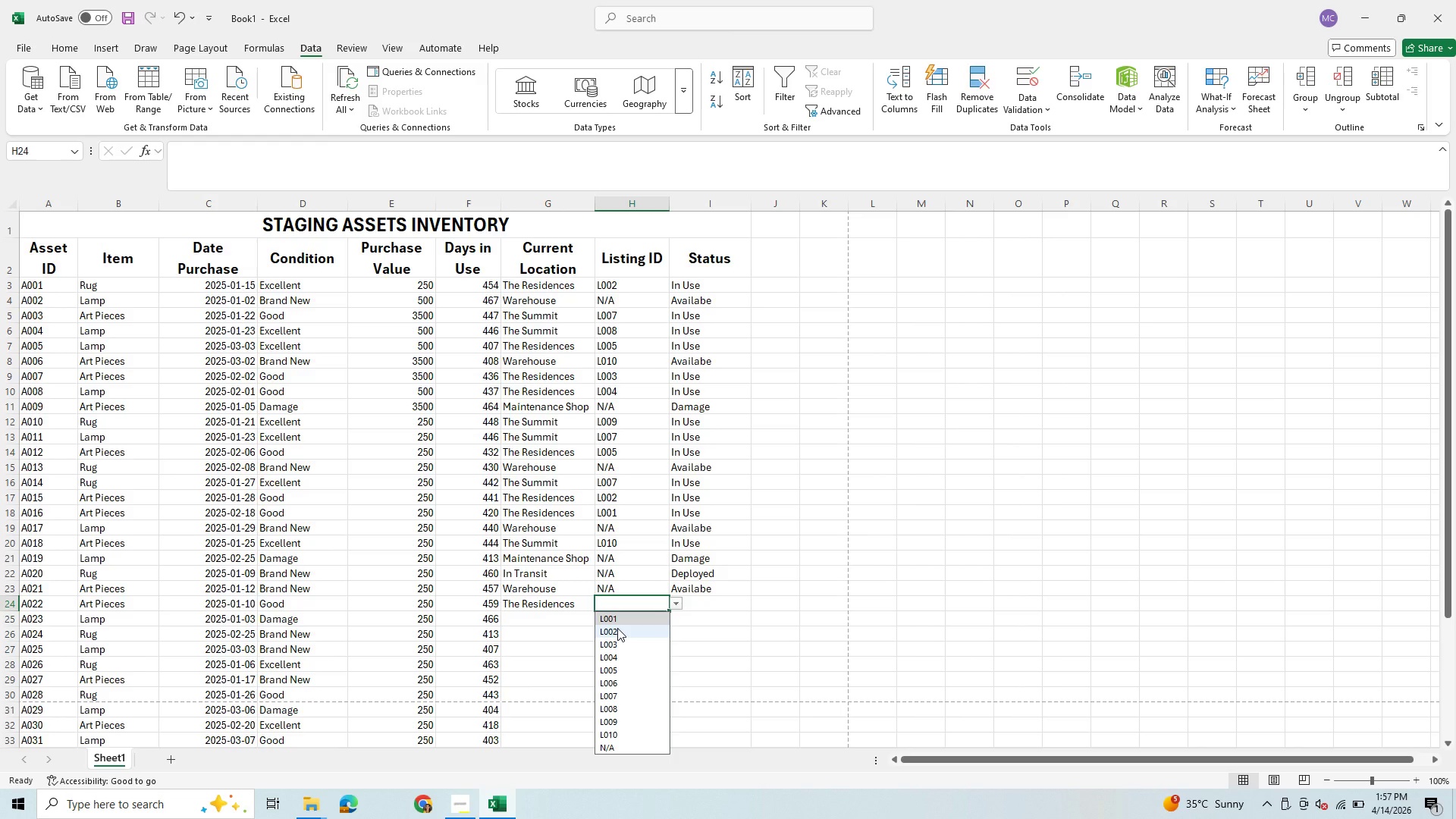 
left_click([617, 628])
 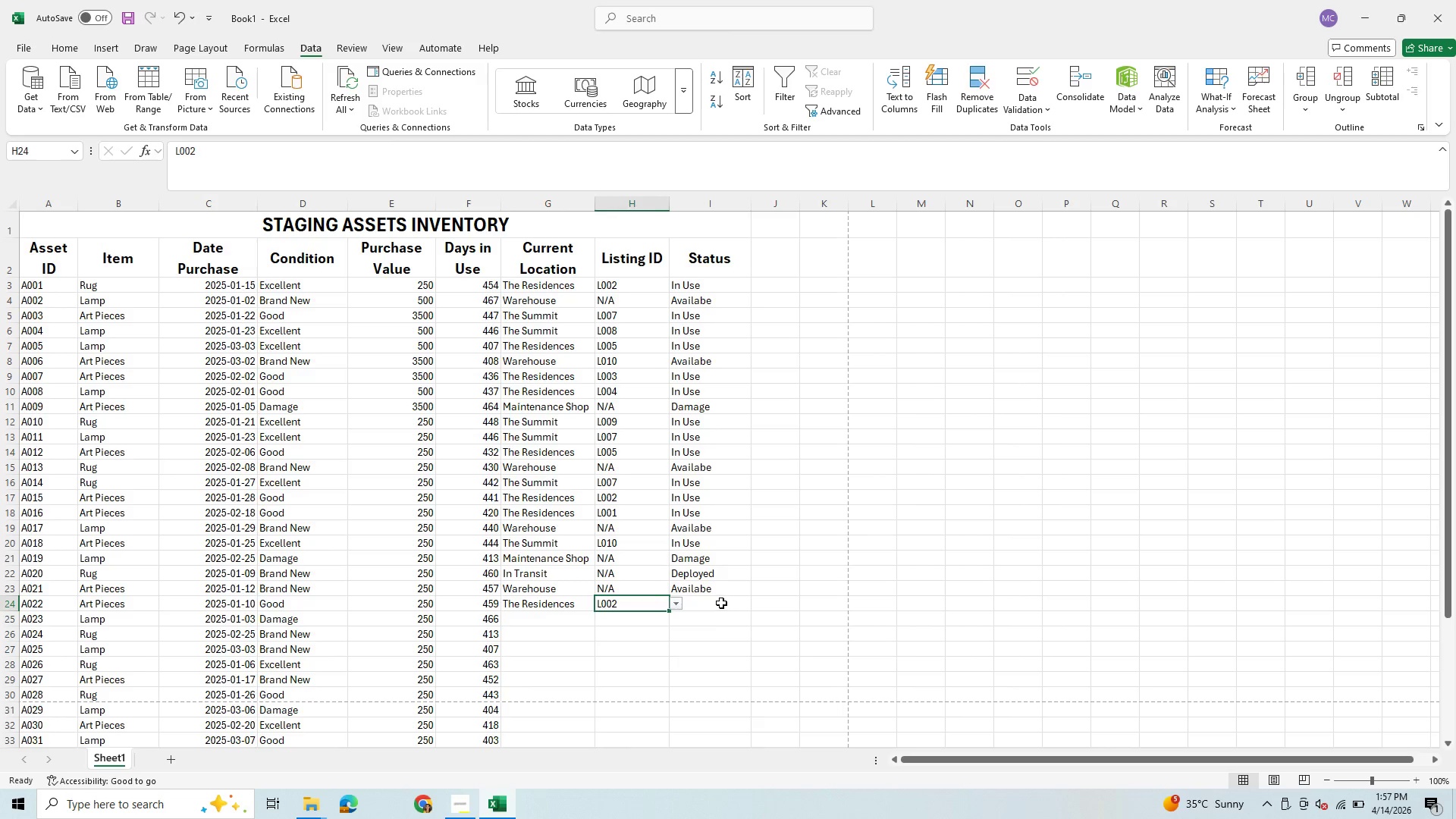 
left_click([721, 603])
 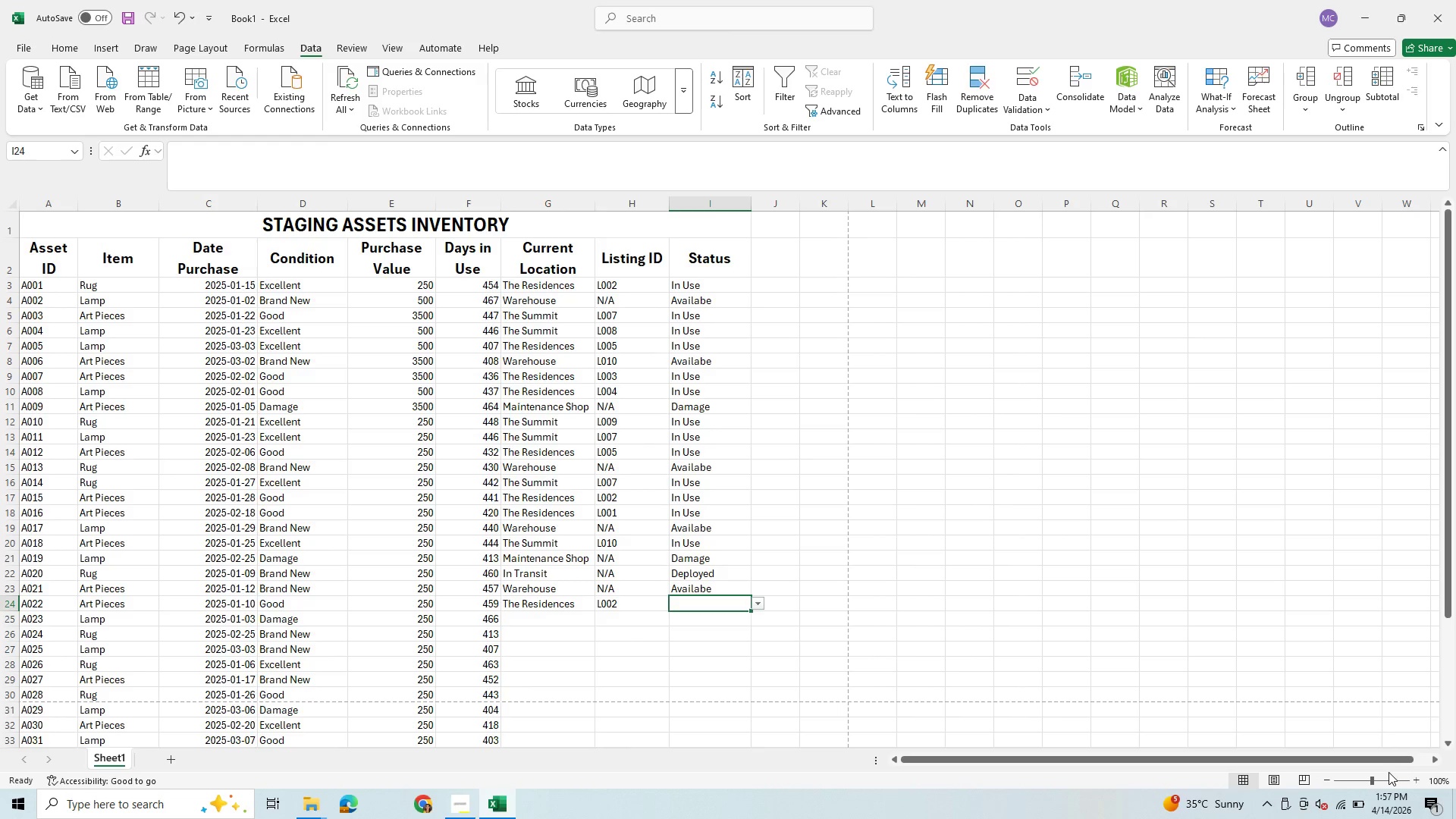 
left_click([1386, 780])
 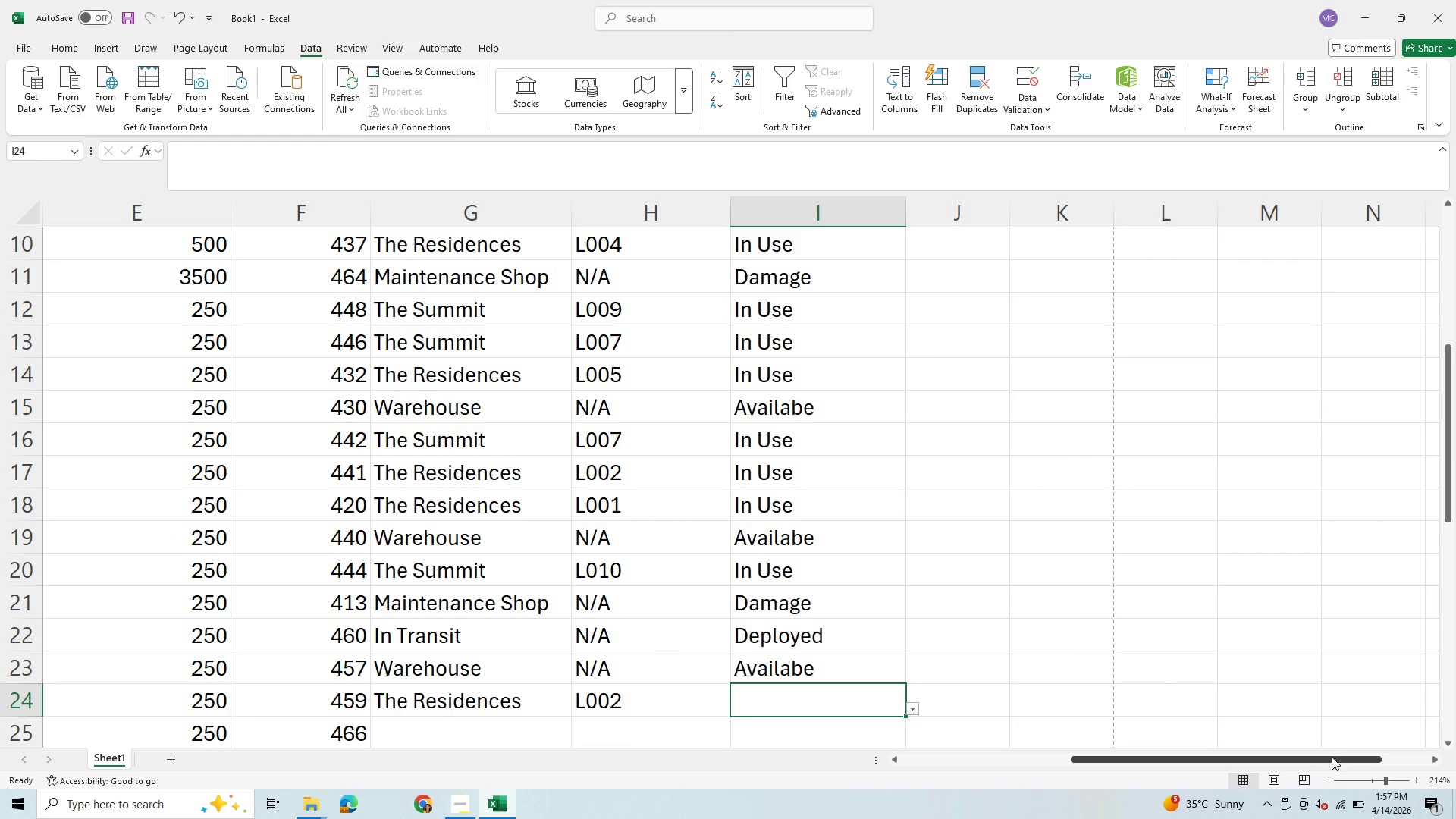 
left_click_drag(start_coordinate=[1331, 758], to_coordinate=[1216, 768])
 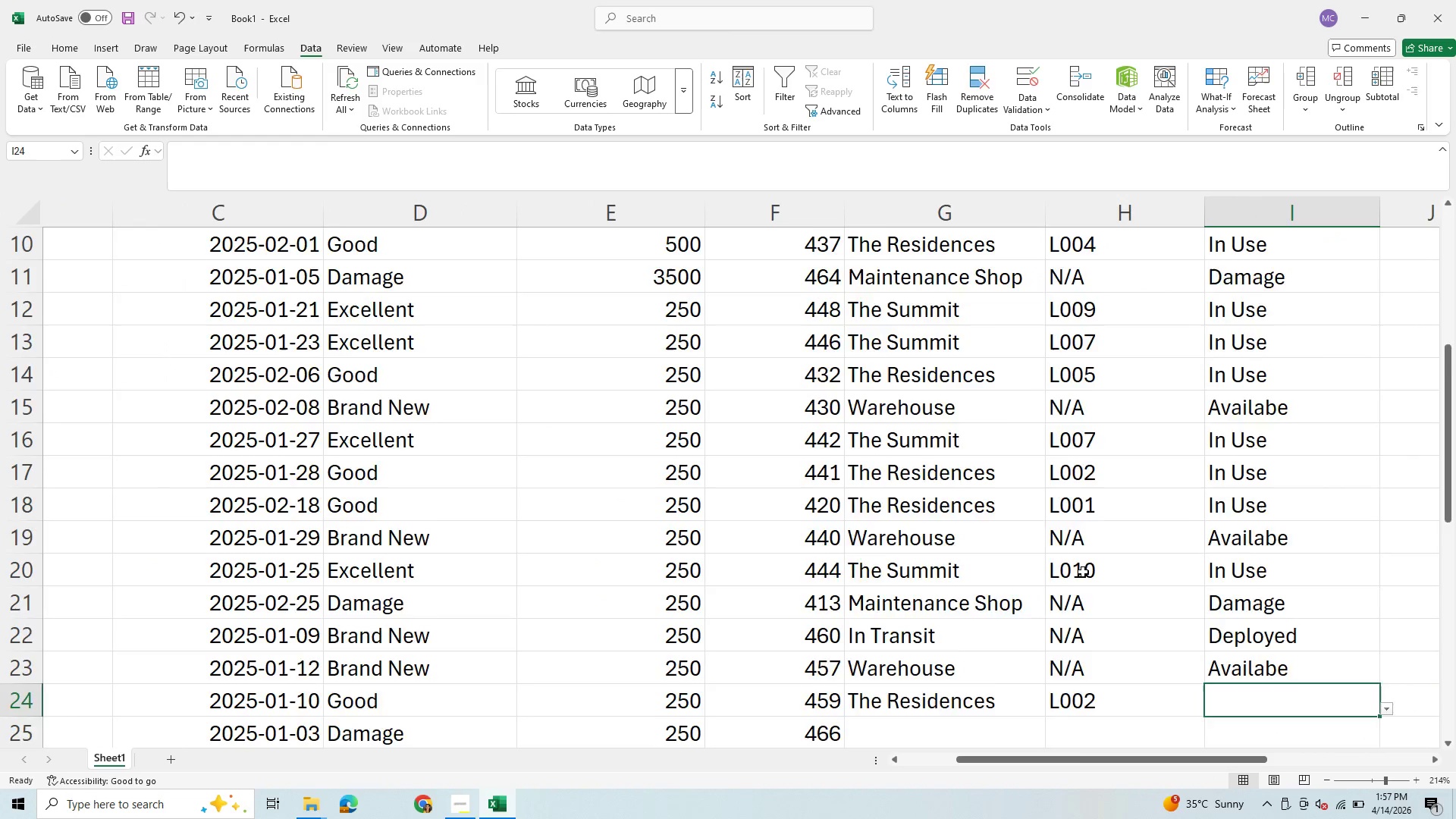 
scroll: coordinate [1083, 572], scroll_direction: down, amount: 3.0
 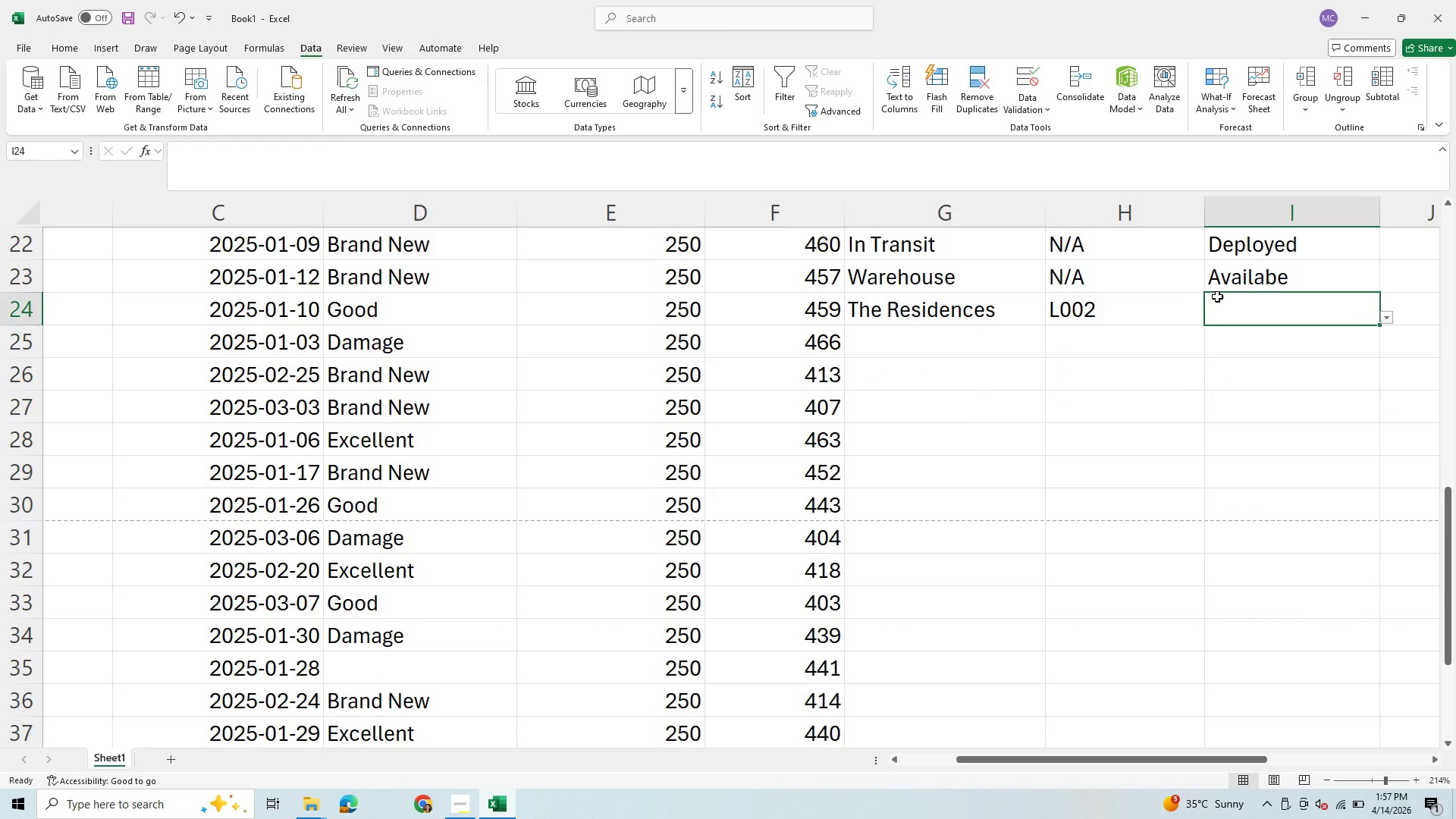 
left_click([1391, 319])
 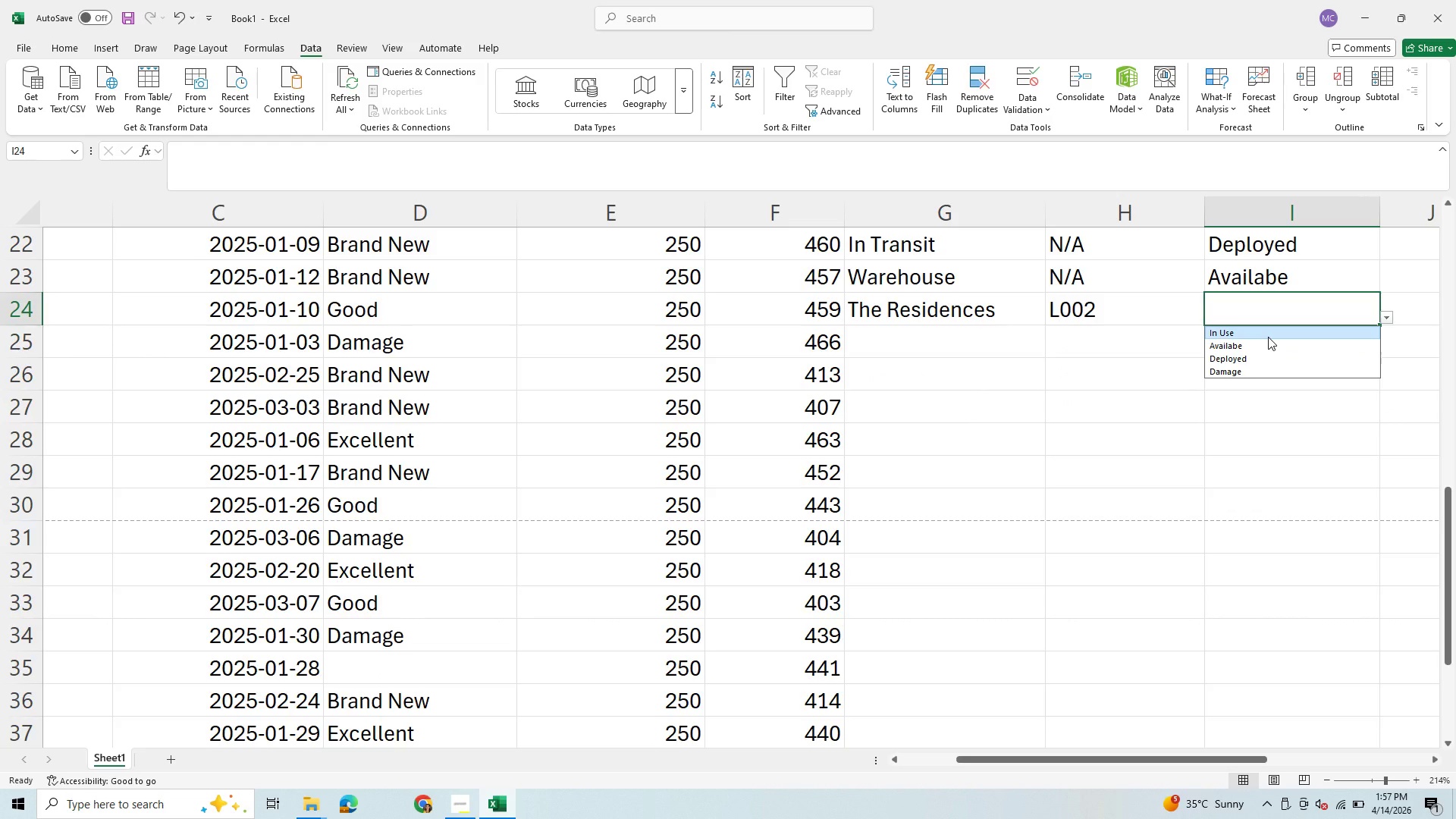 
left_click([1268, 337])
 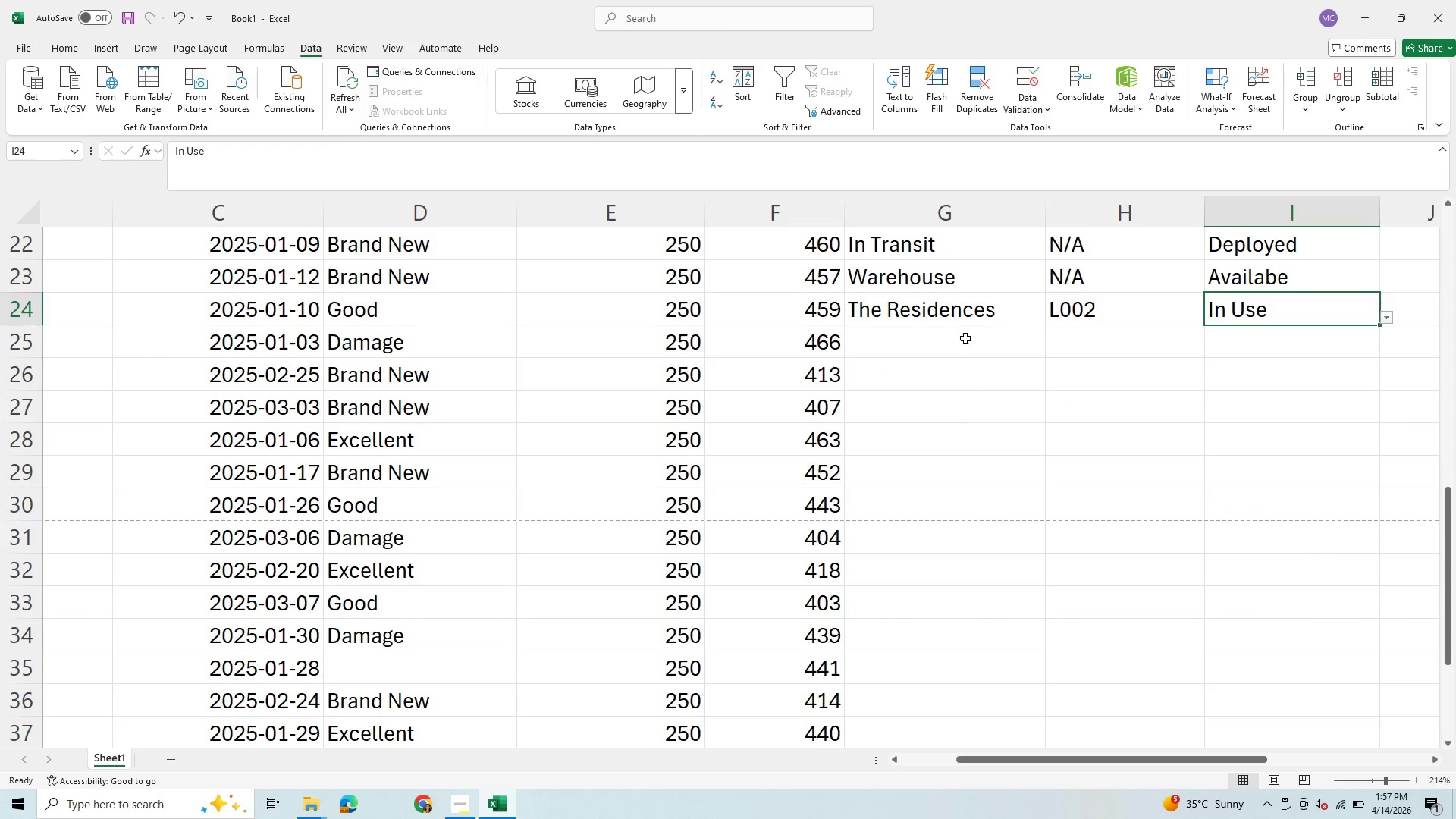 
left_click([958, 340])
 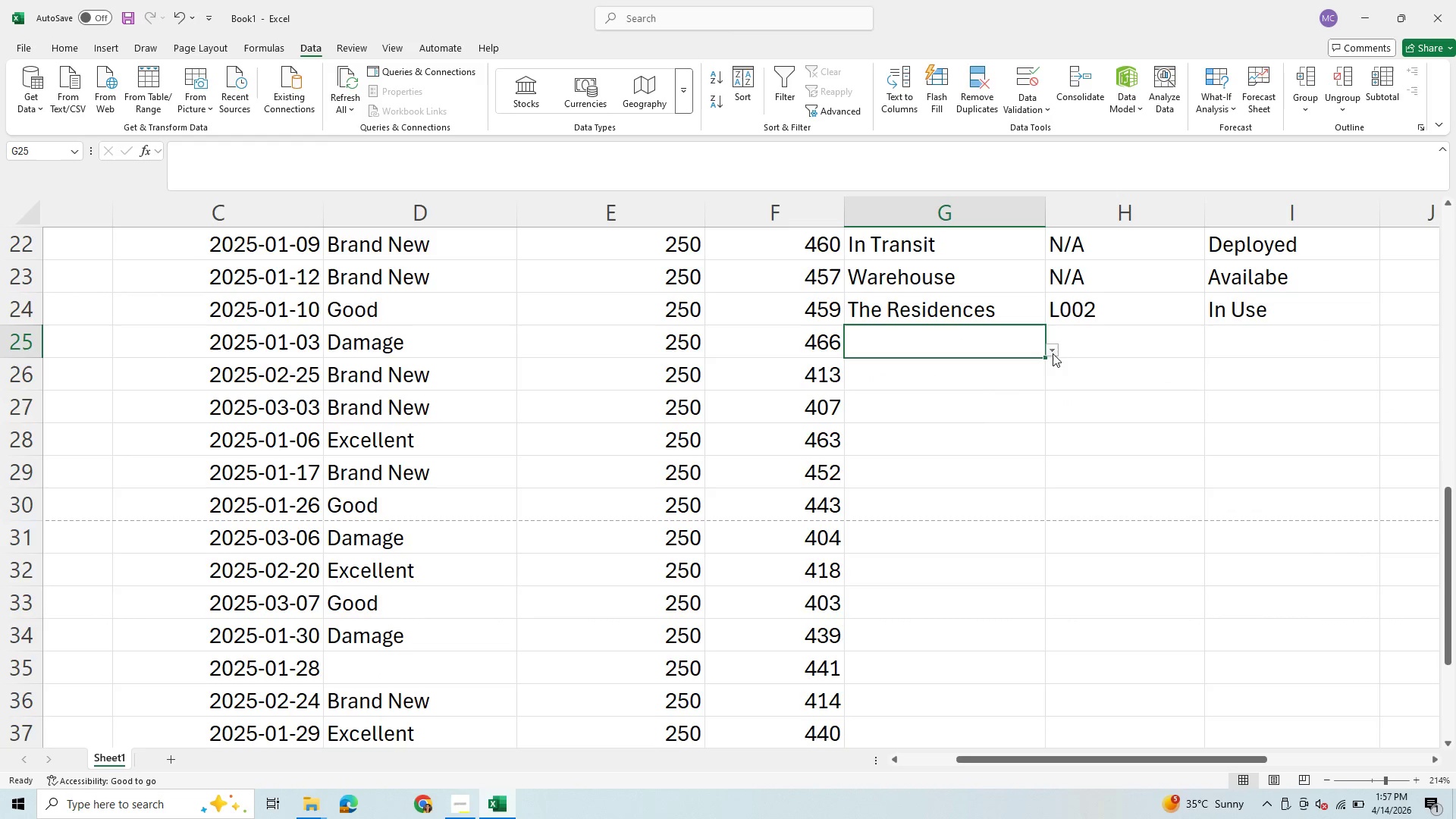 
left_click([1053, 353])
 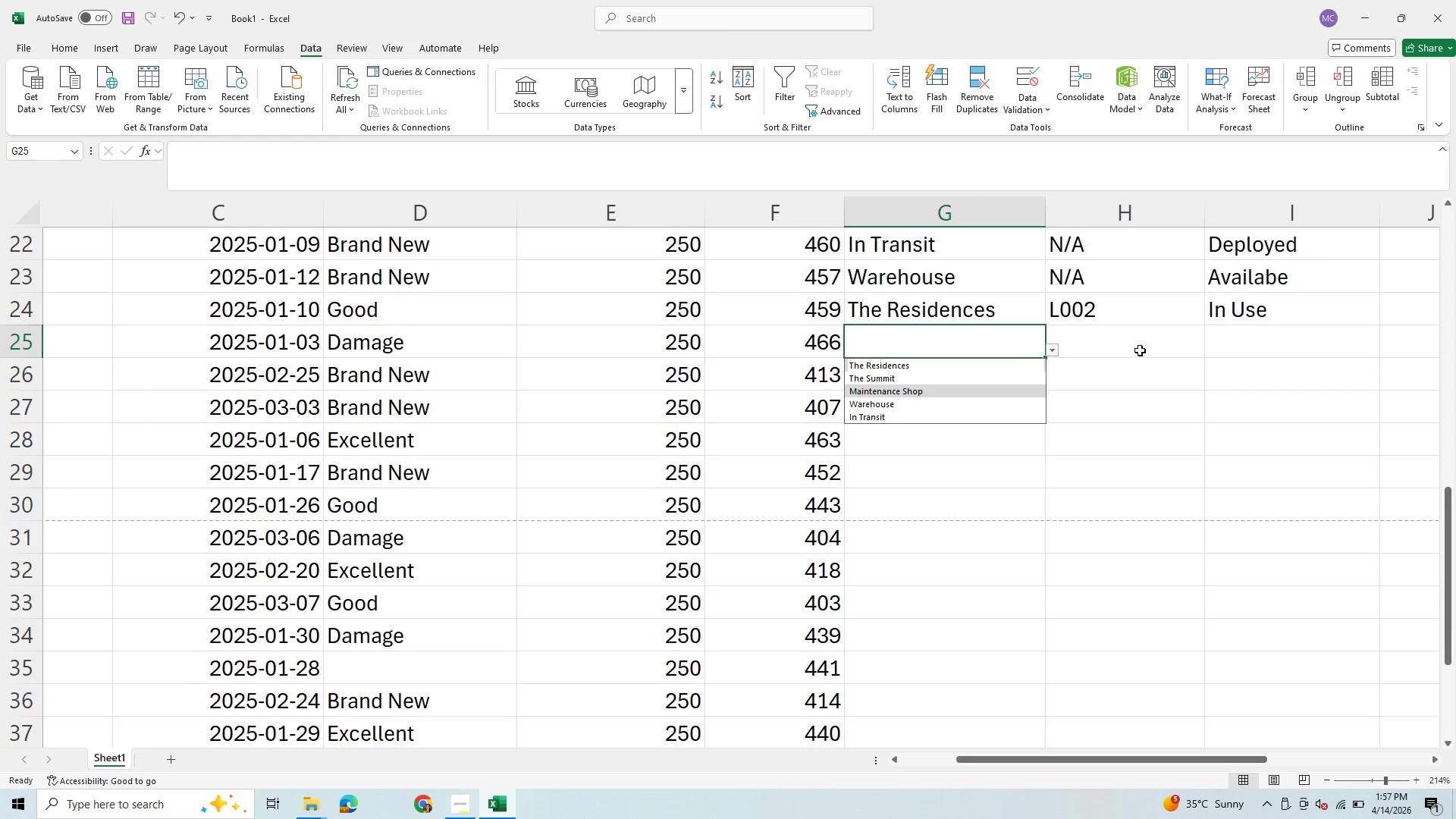 
wait(7.09)
 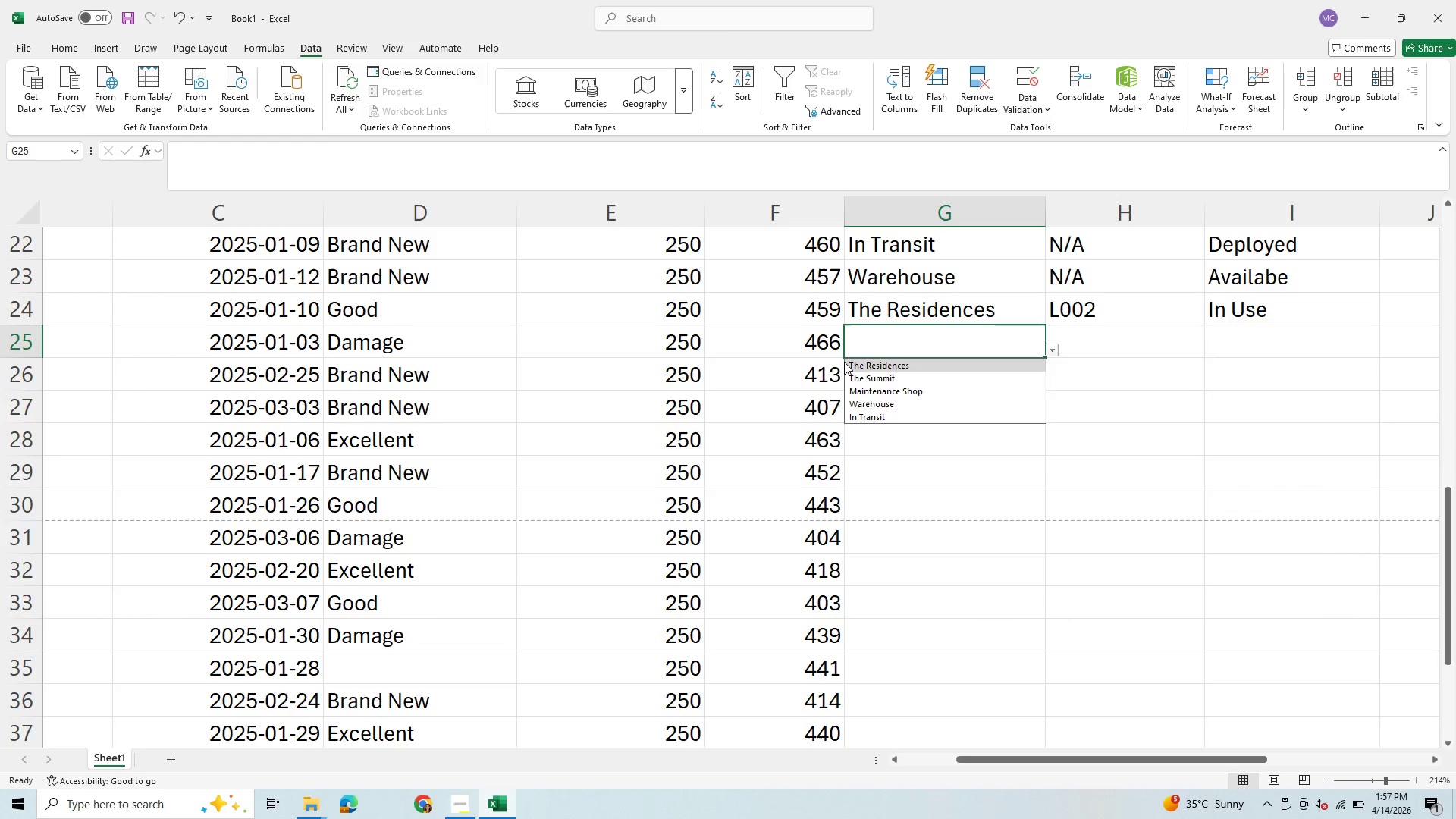 
left_click([921, 391])
 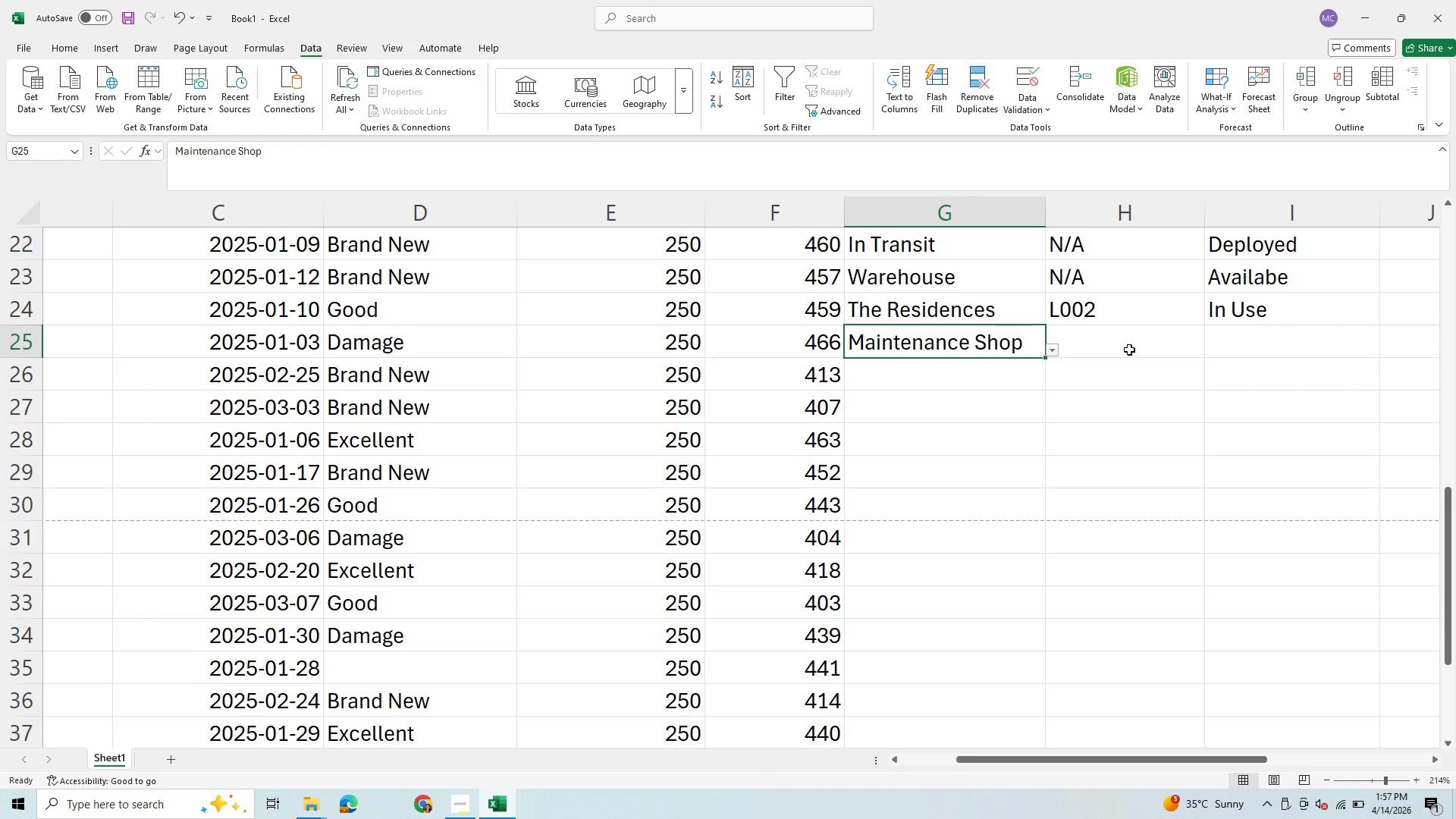 
left_click([1129, 350])
 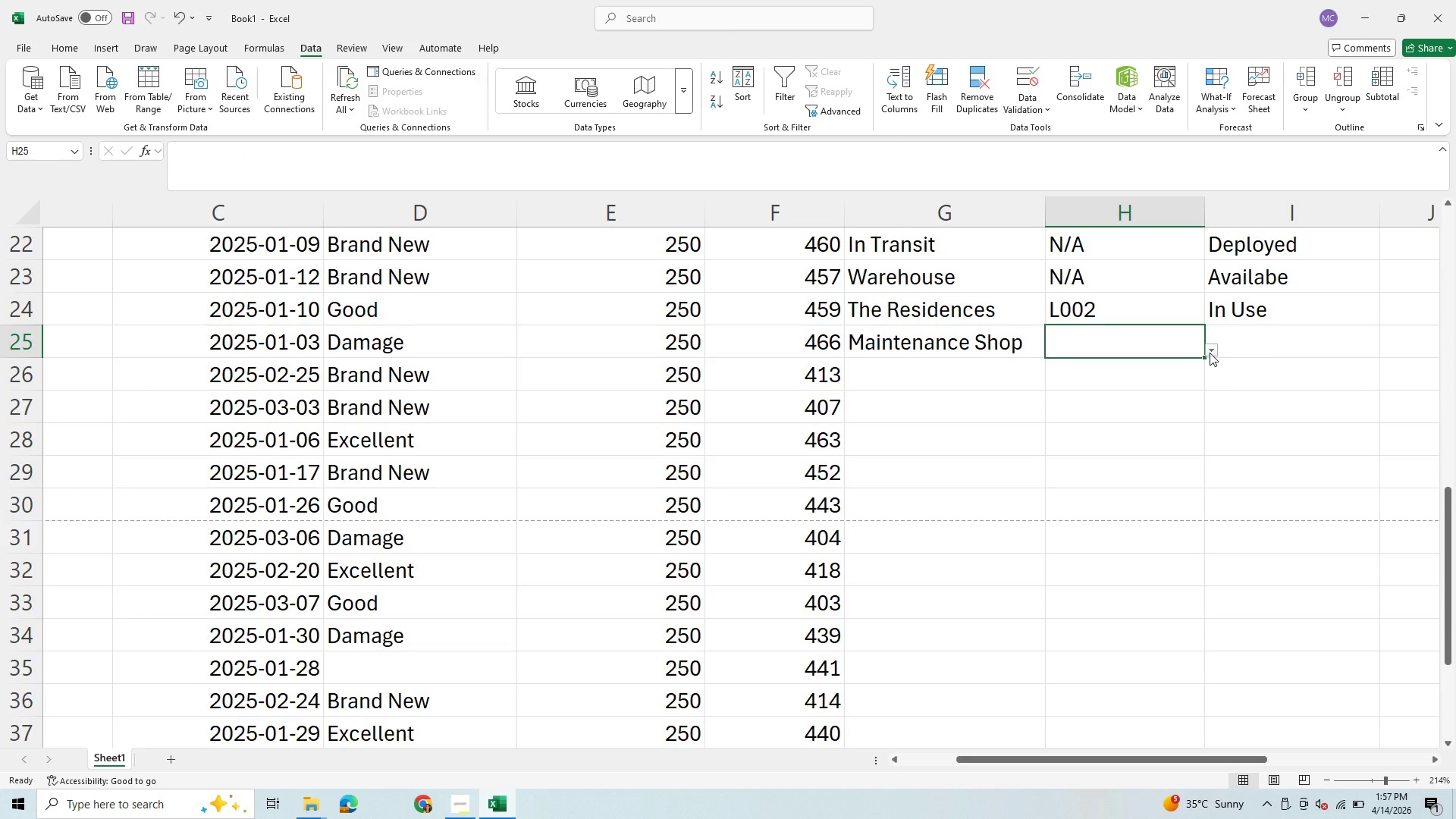 
left_click([1210, 353])
 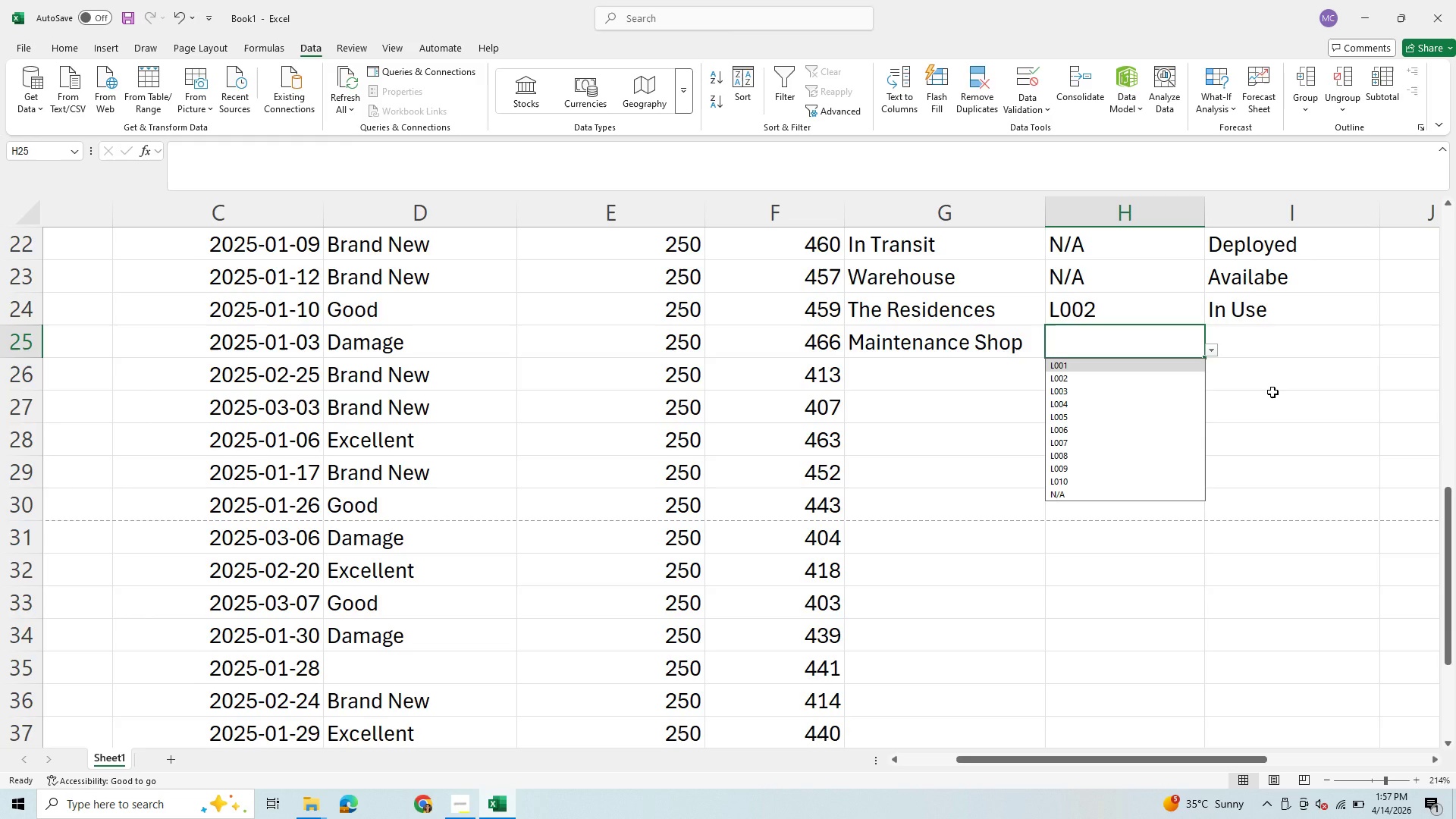 
wait(21.22)
 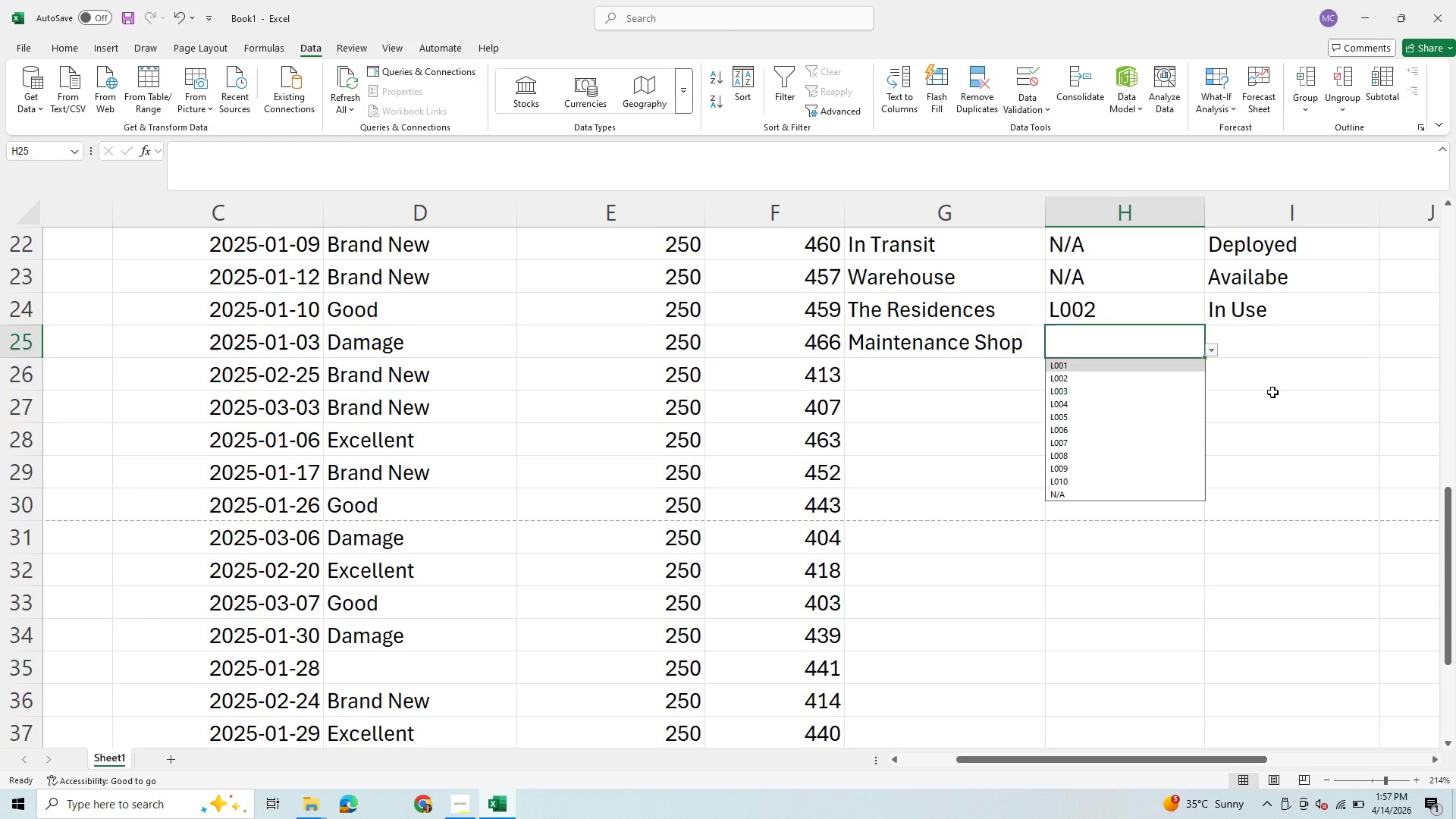 
left_click([1071, 496])
 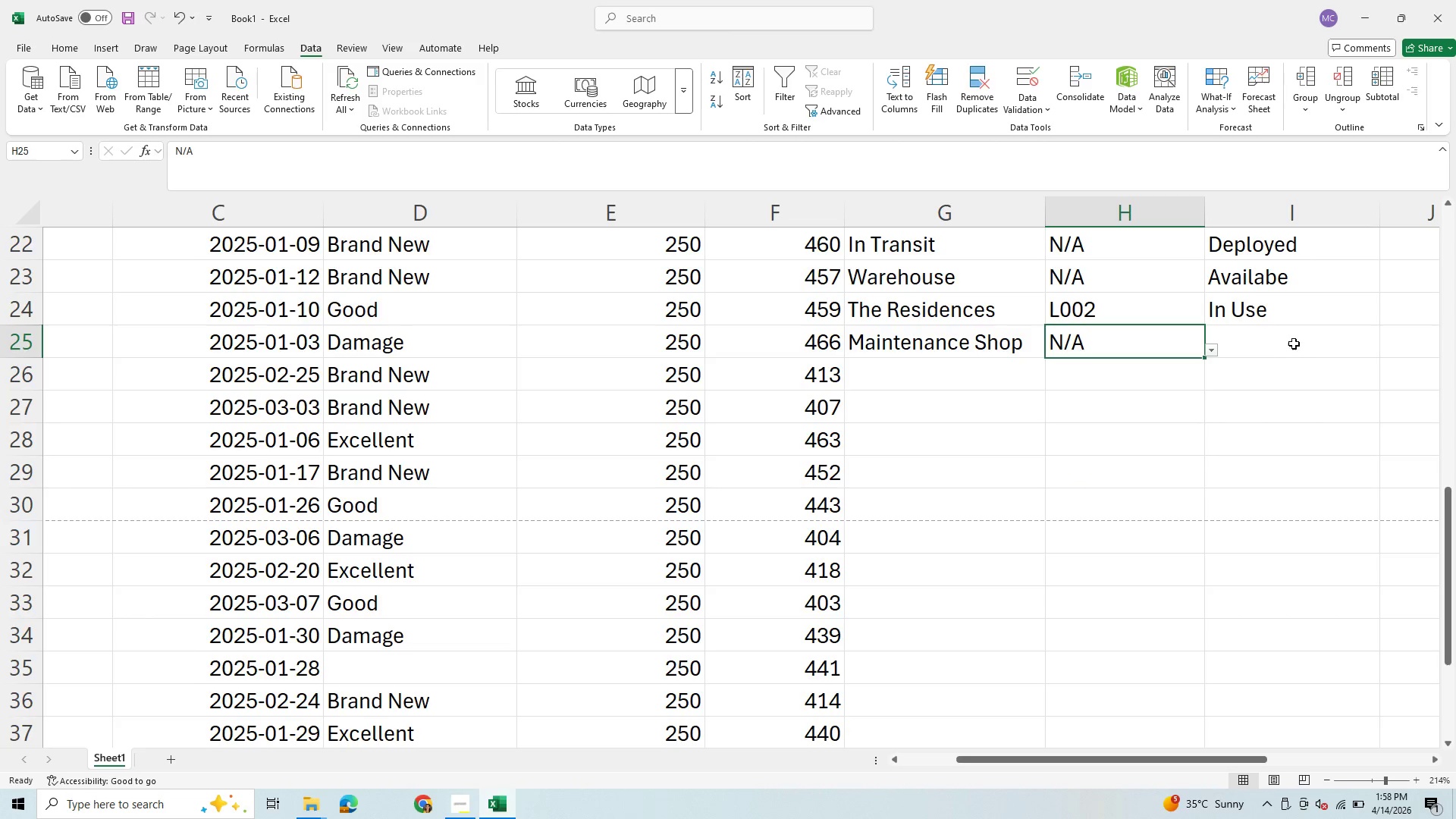 
left_click([1291, 342])
 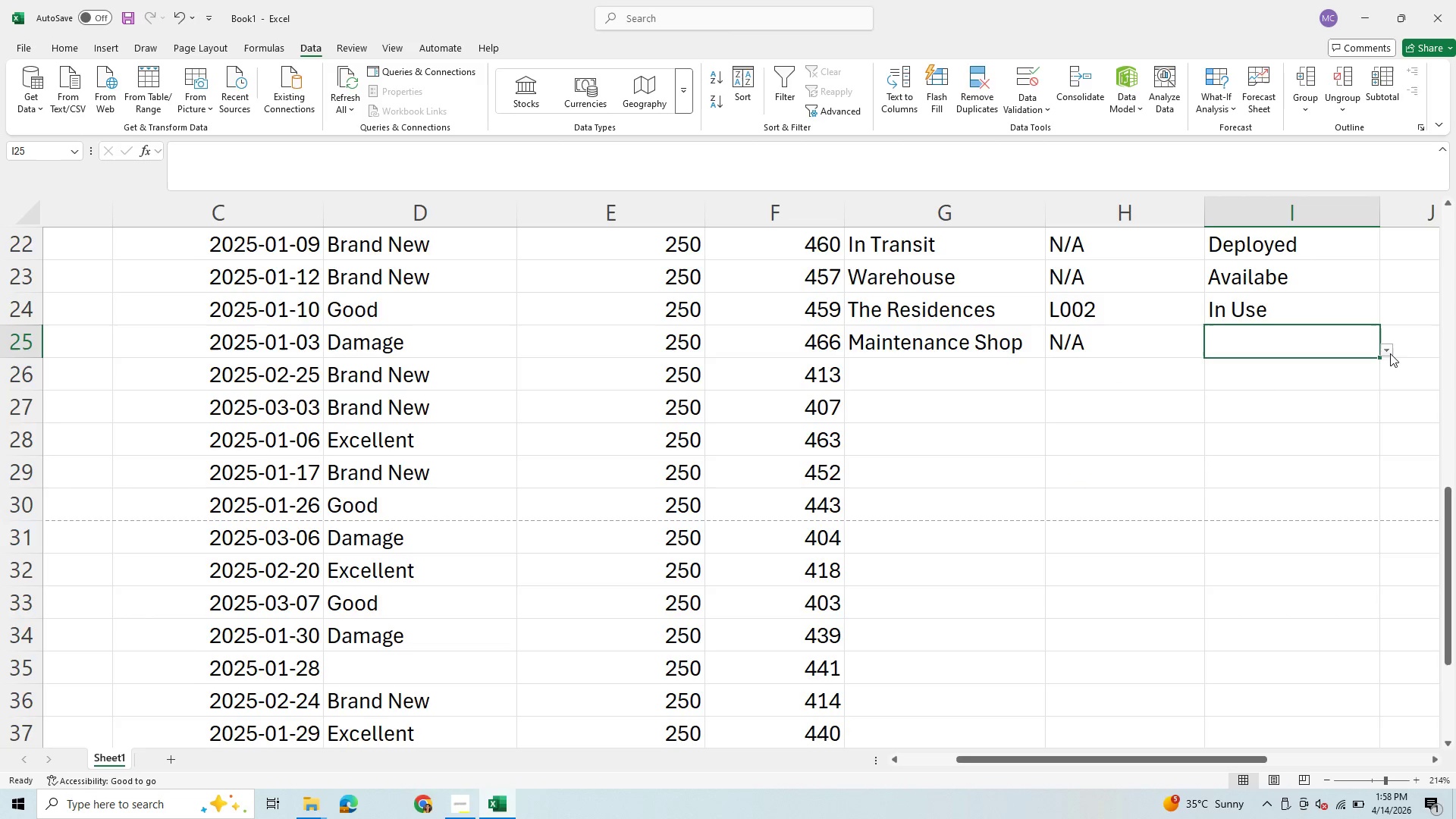 
left_click([1387, 348])
 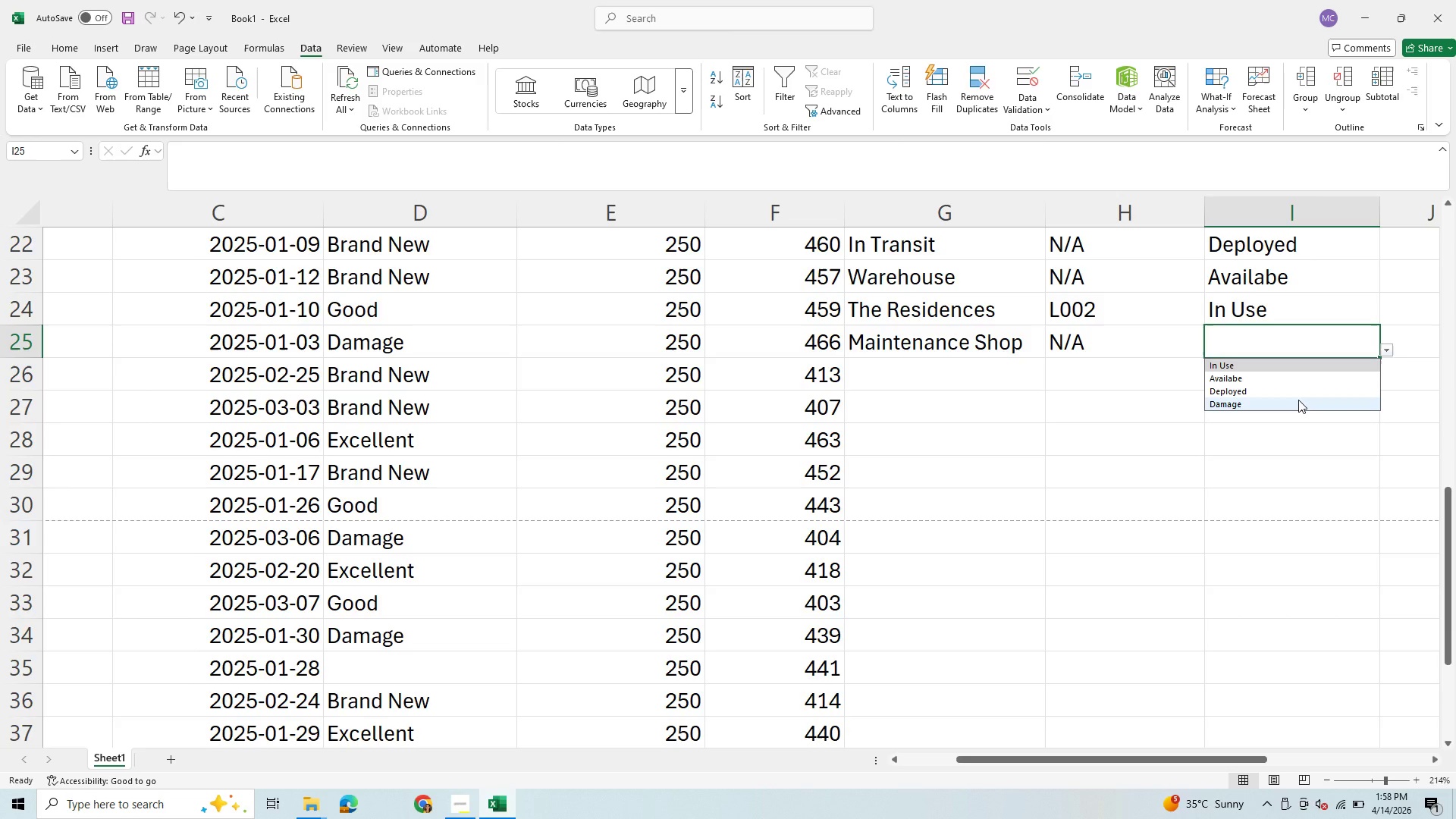 
left_click([1298, 400])
 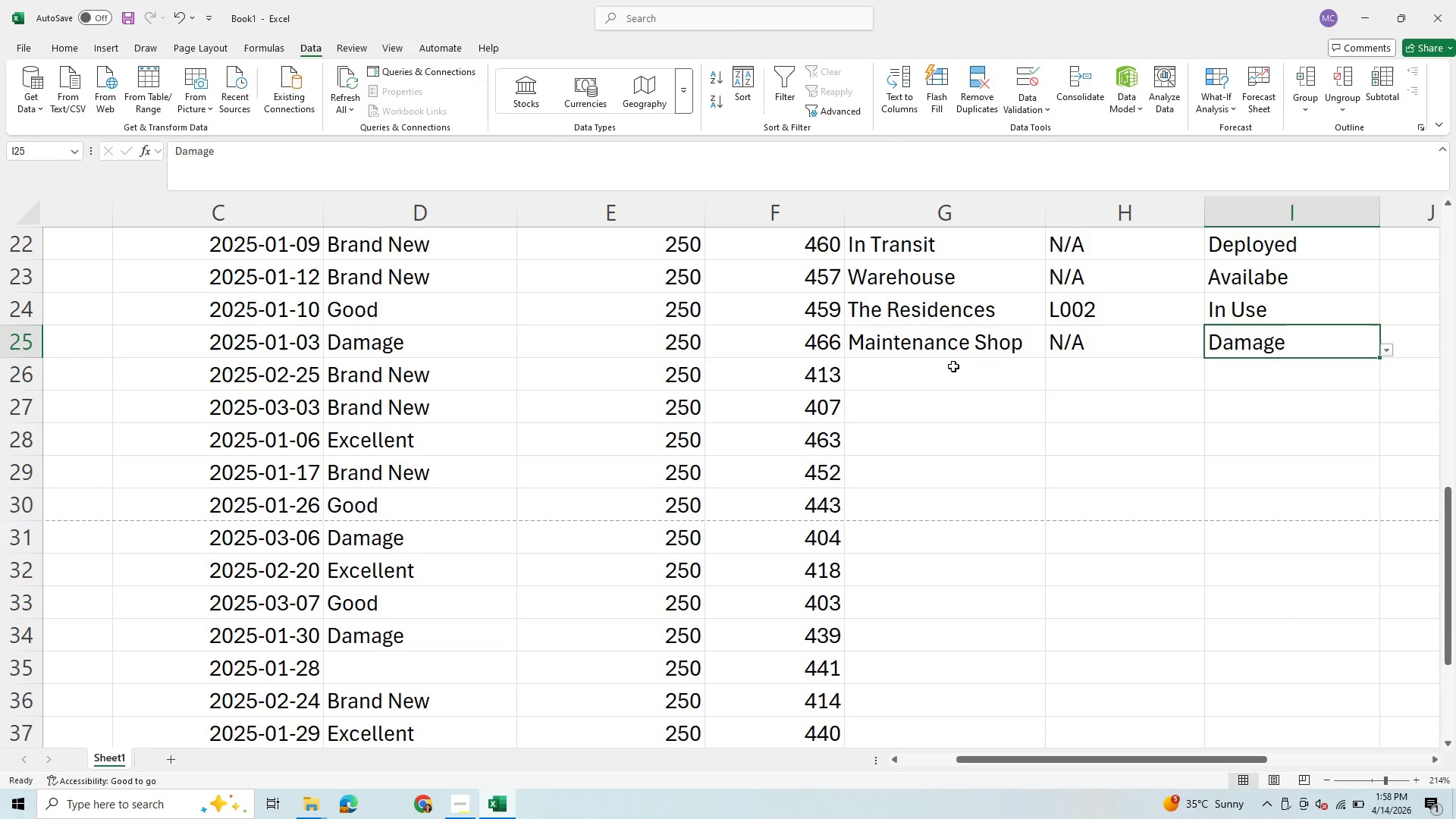 
left_click([953, 366])
 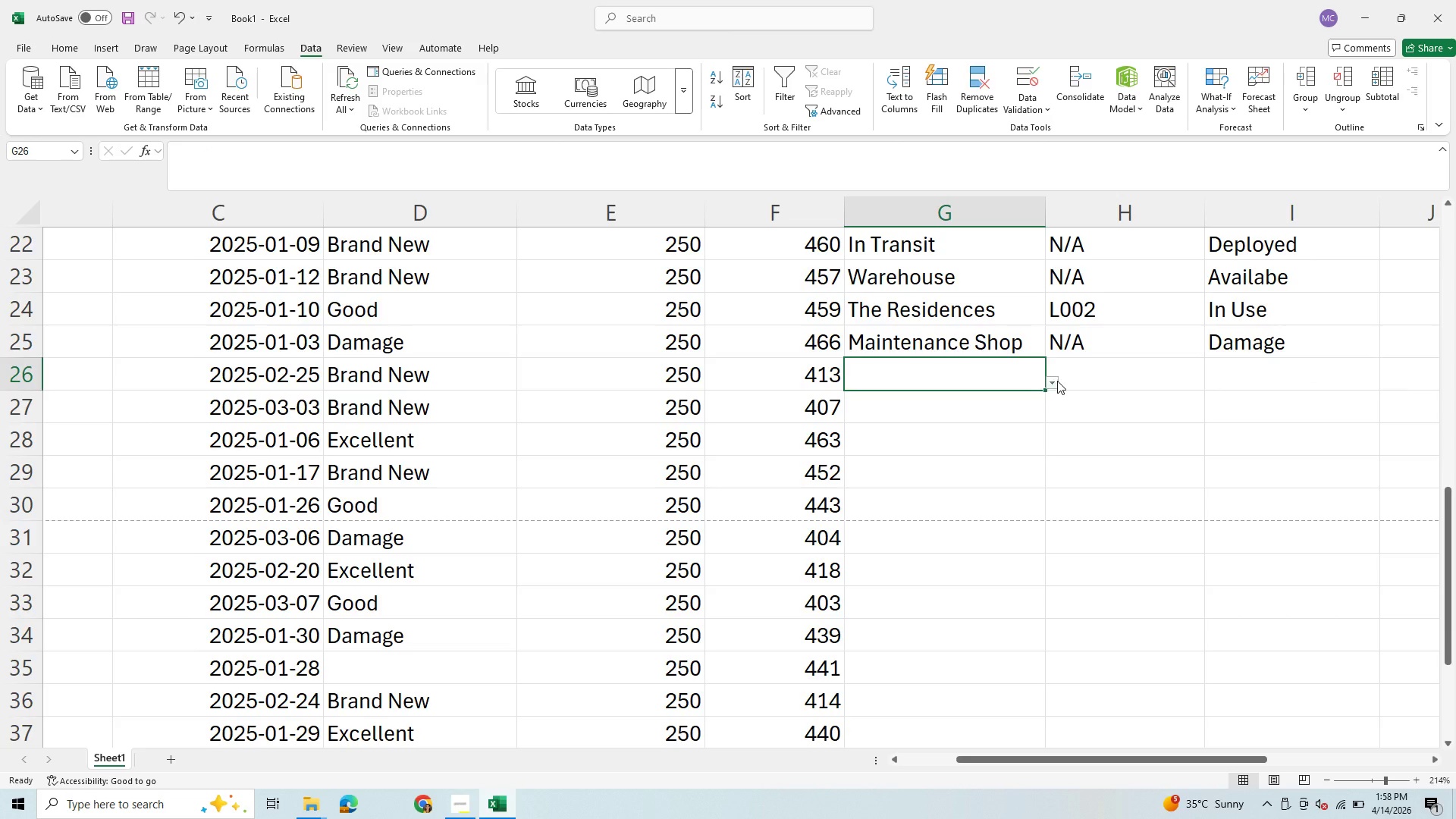 
left_click([1052, 377])
 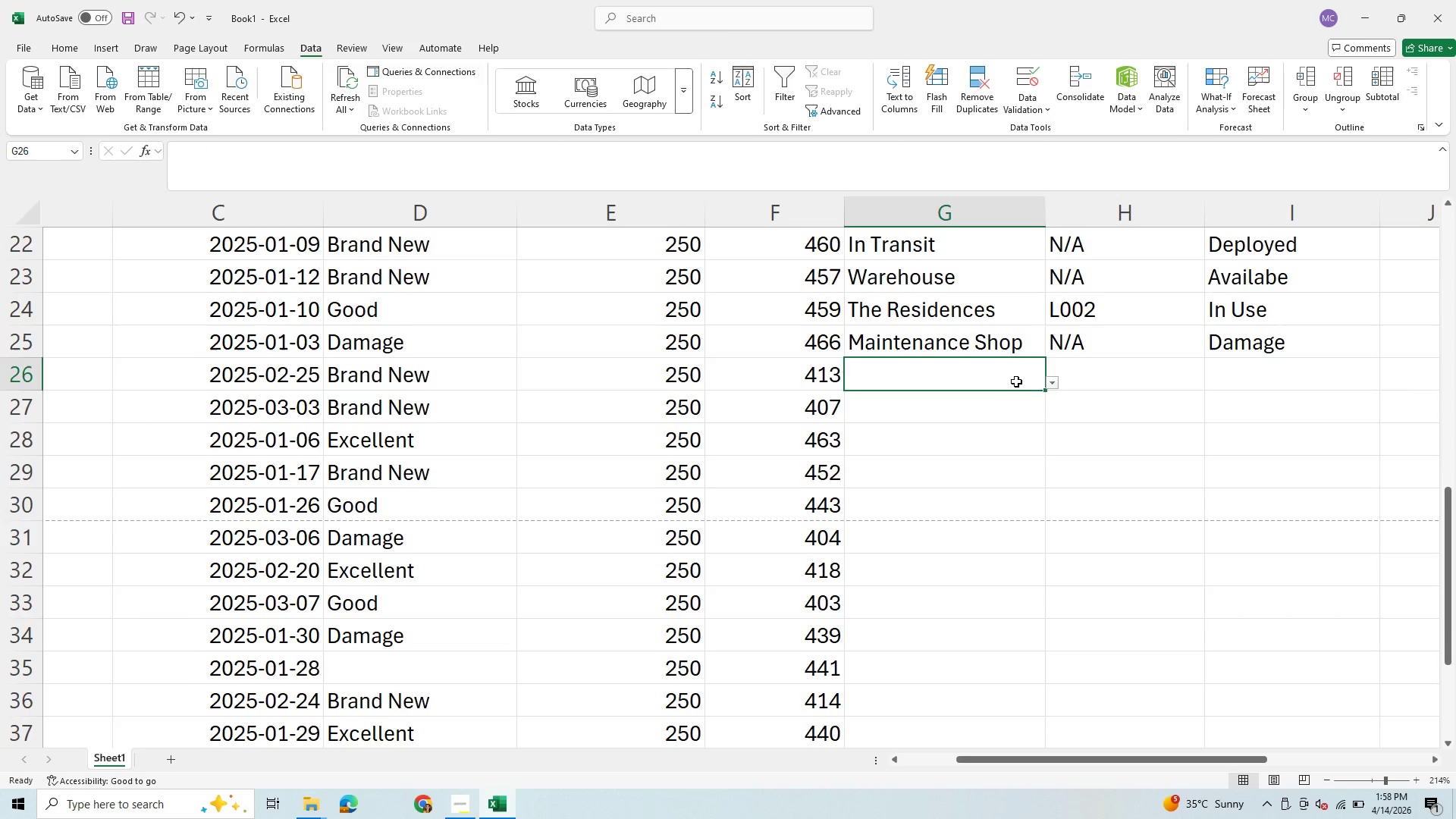 
left_click([1016, 381])
 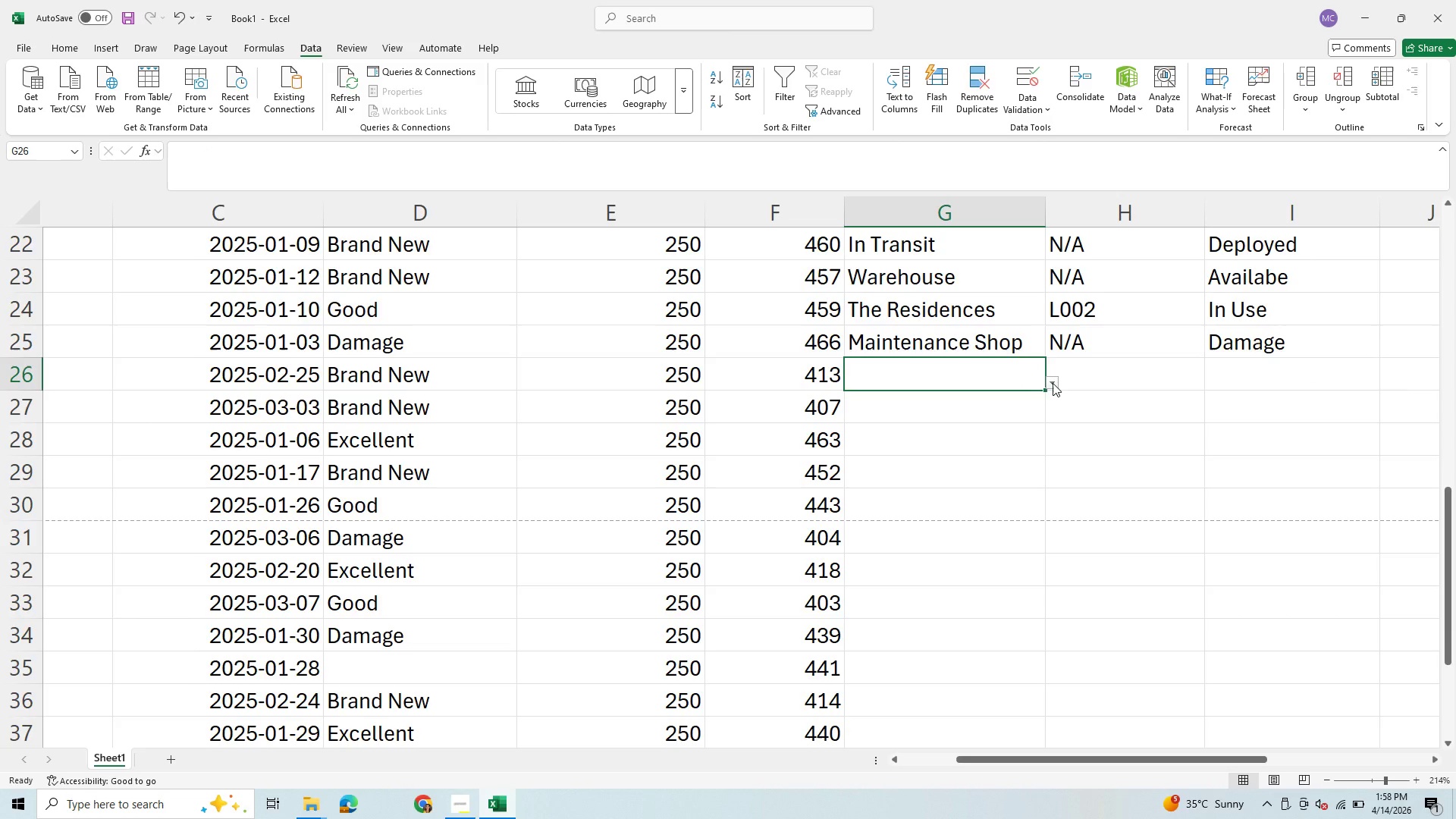 
left_click([1053, 383])
 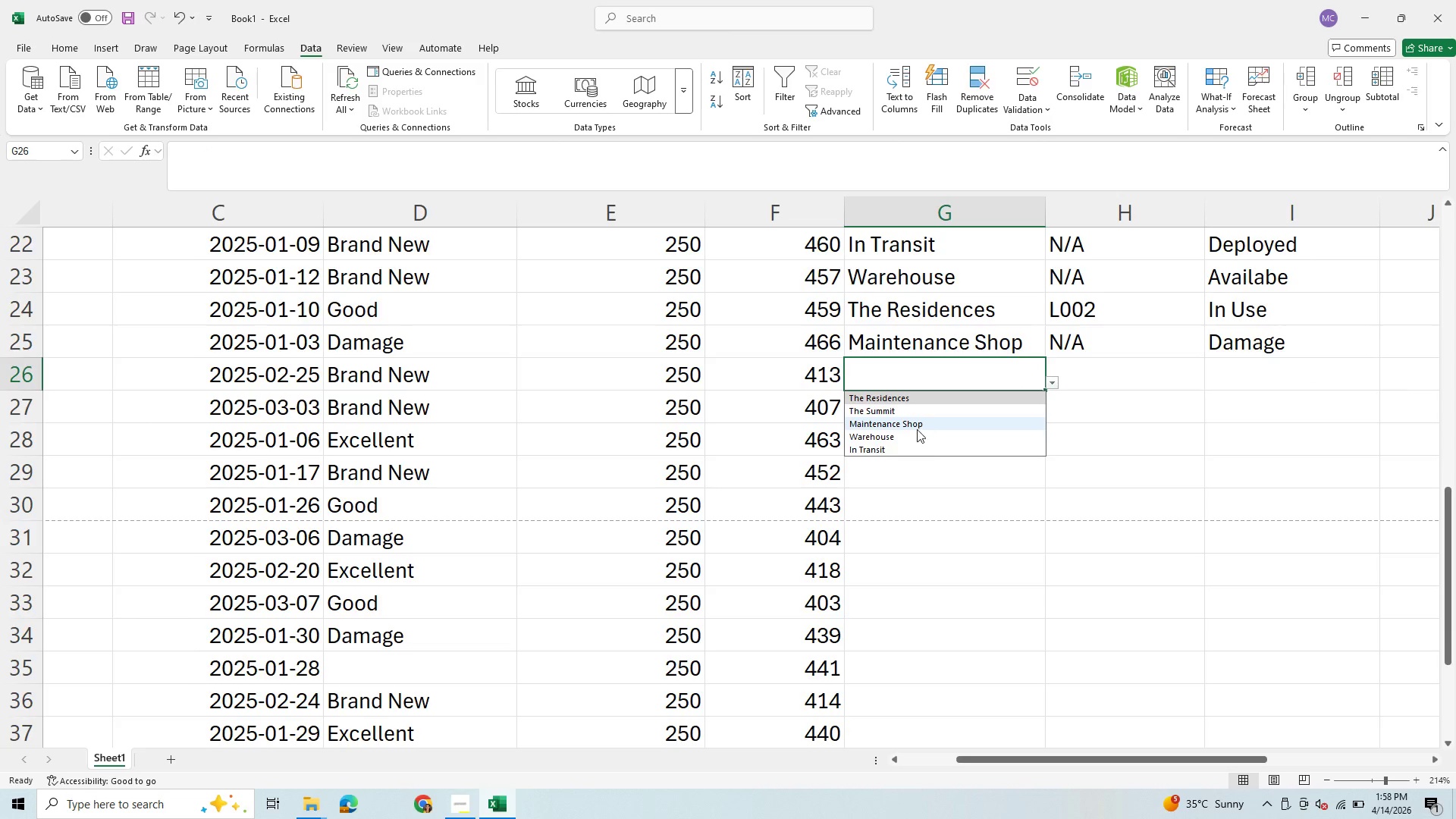 
left_click([915, 430])
 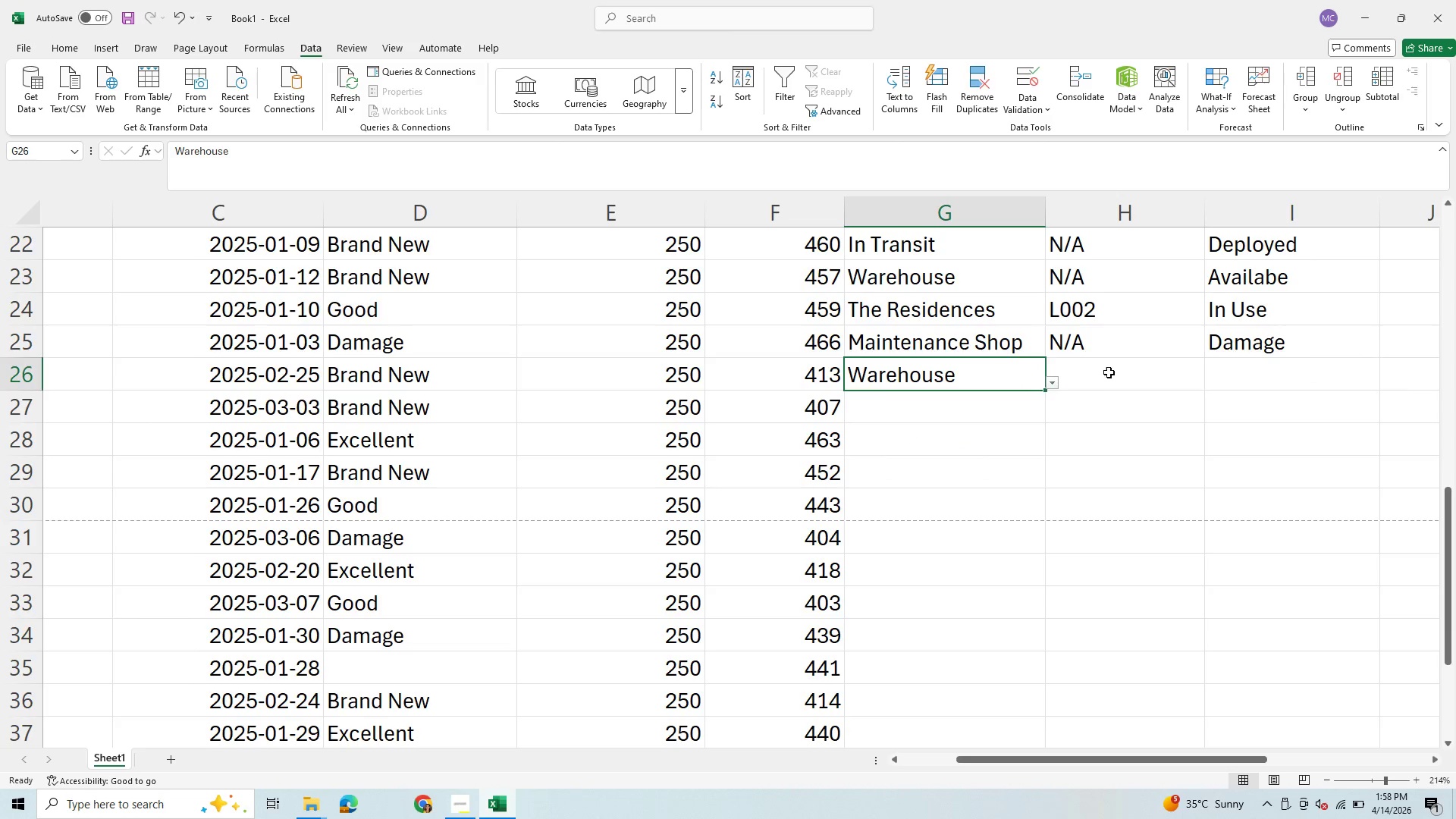 
left_click([1113, 372])
 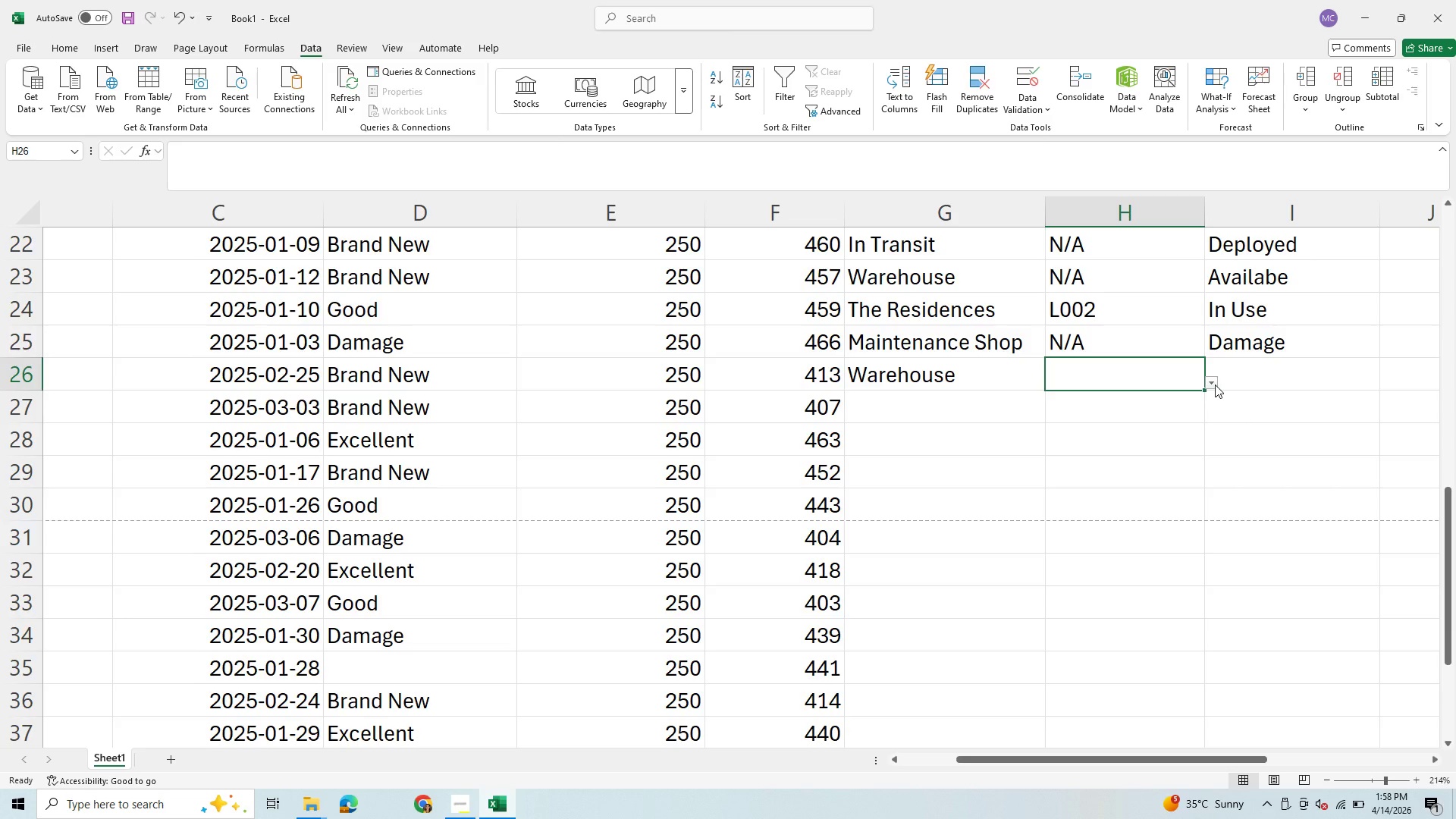 
left_click([1215, 384])
 